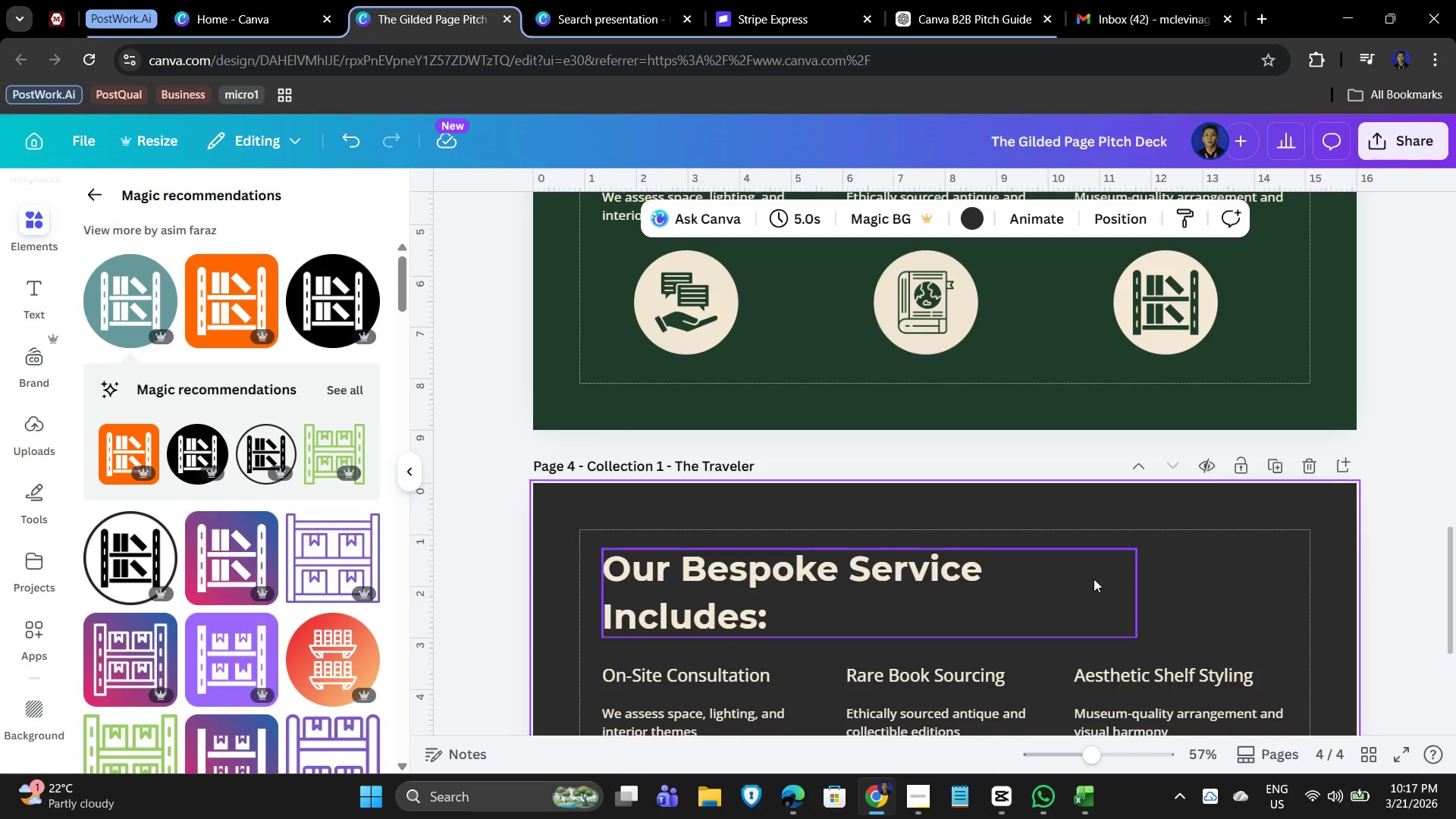 
scroll: coordinate [1021, 569], scroll_direction: down, amount: 3.0
 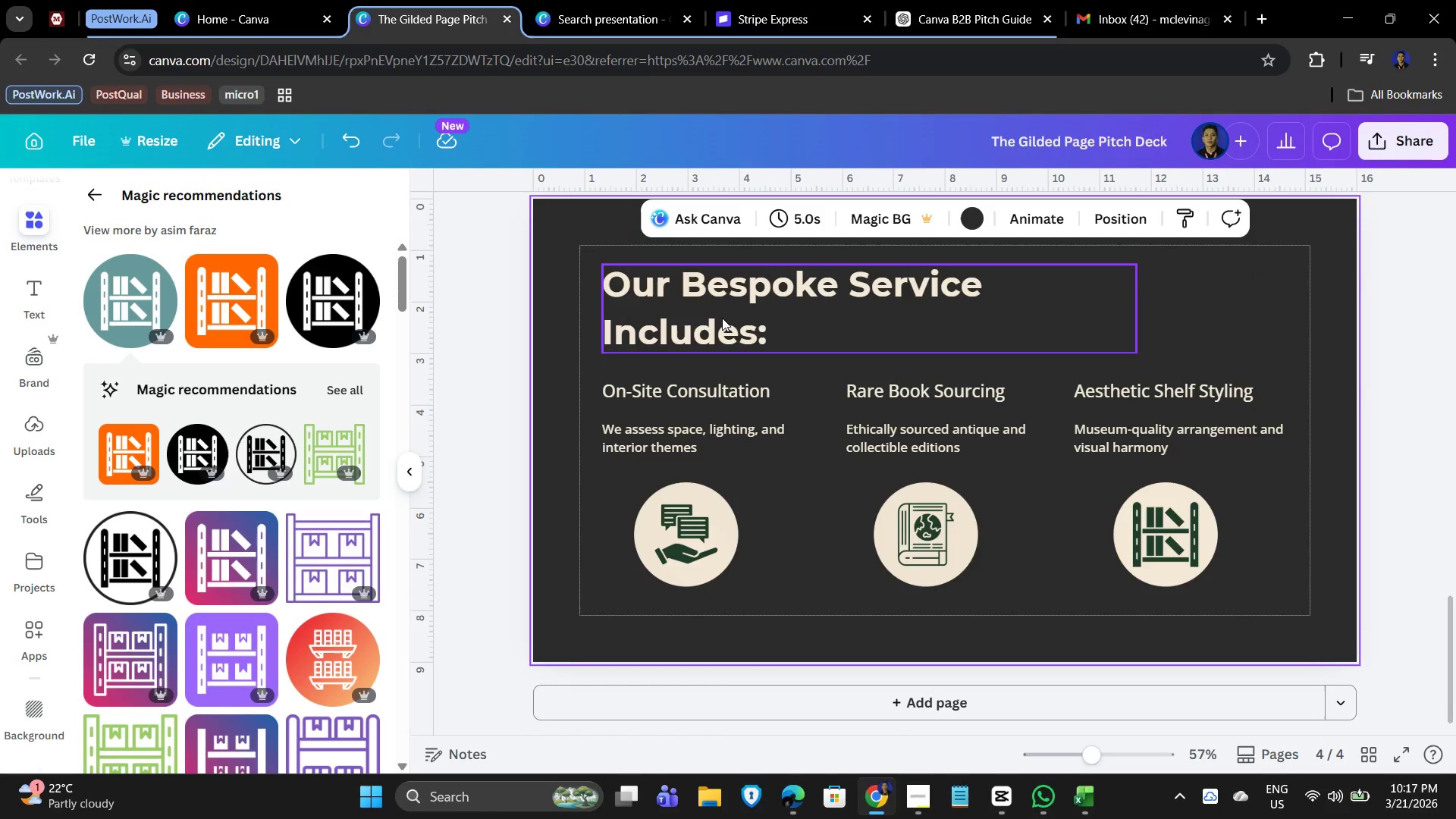 
left_click([722, 318])
 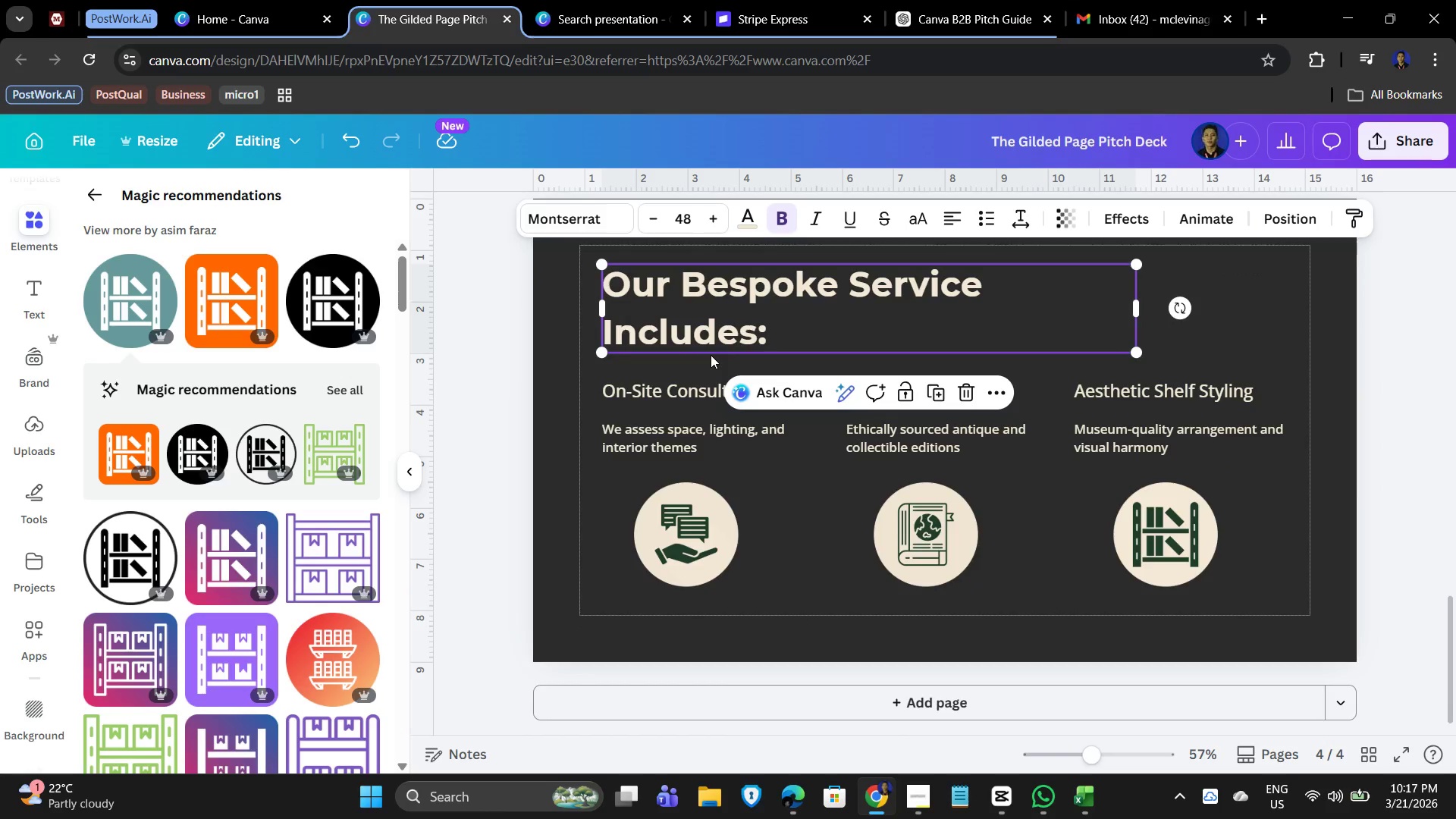 
double_click([709, 353])
 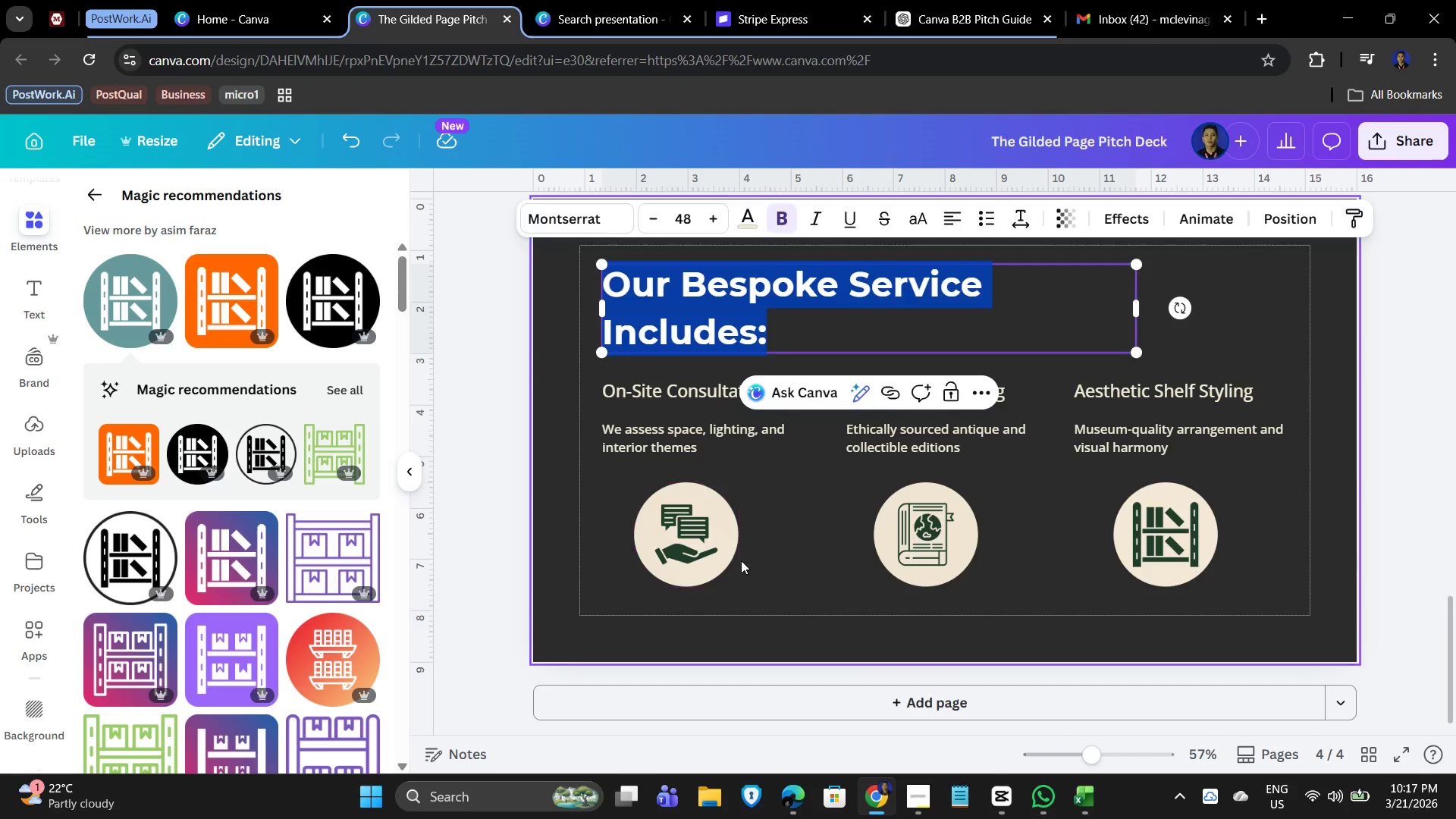 
left_click([1304, 521])
 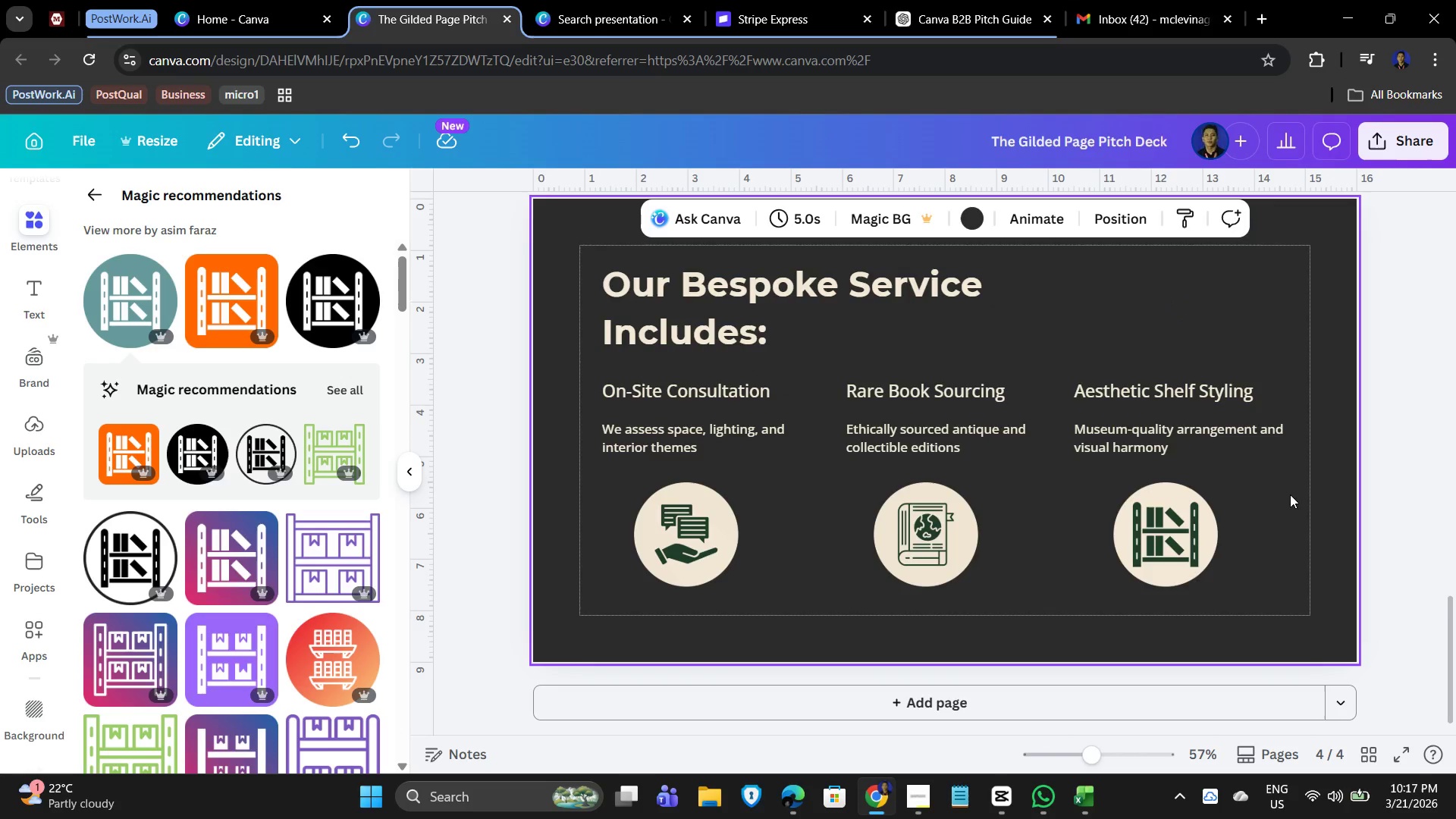 
left_click_drag(start_coordinate=[1290, 494], to_coordinate=[603, 613])
 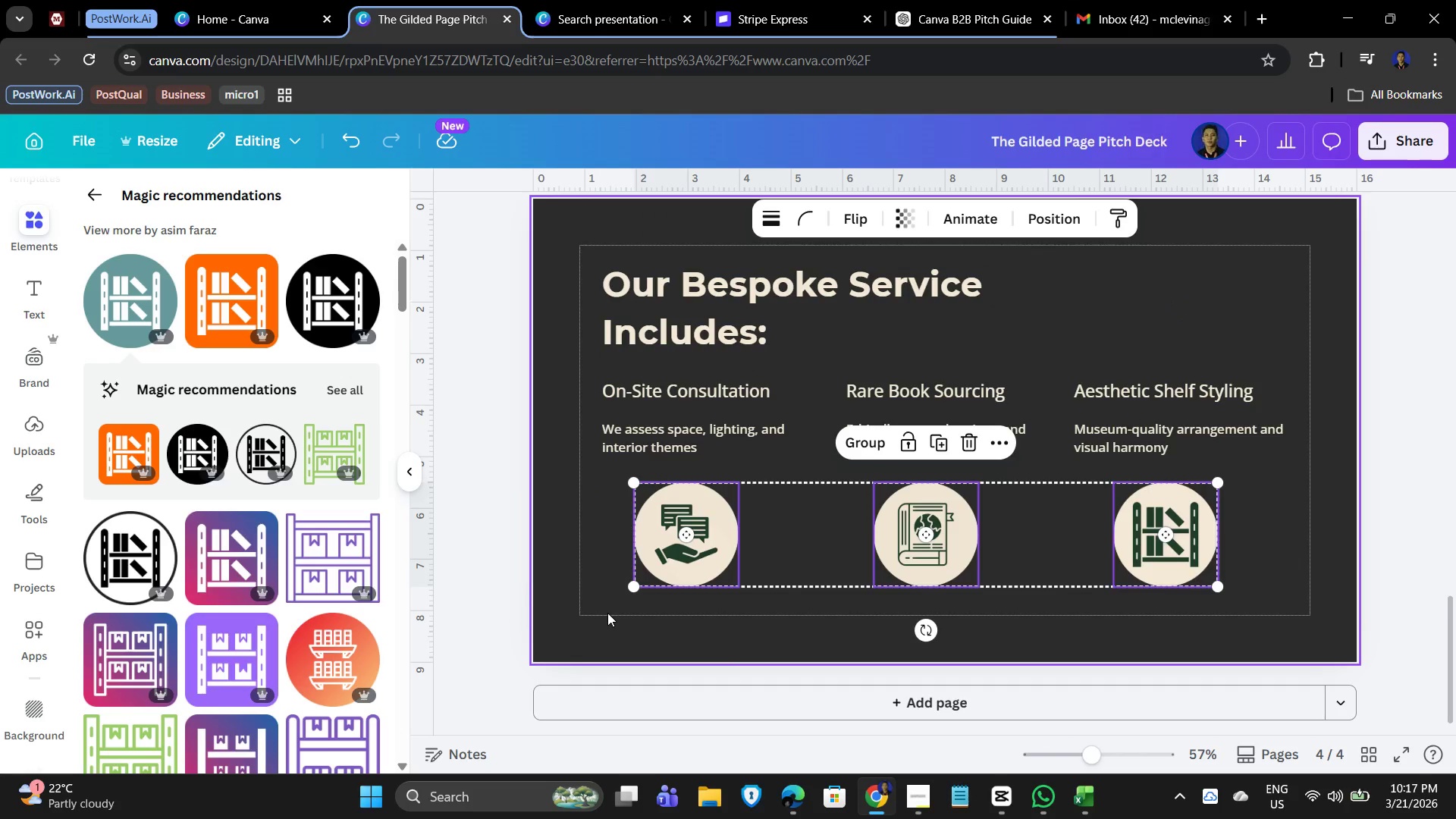 
key(Delete)
 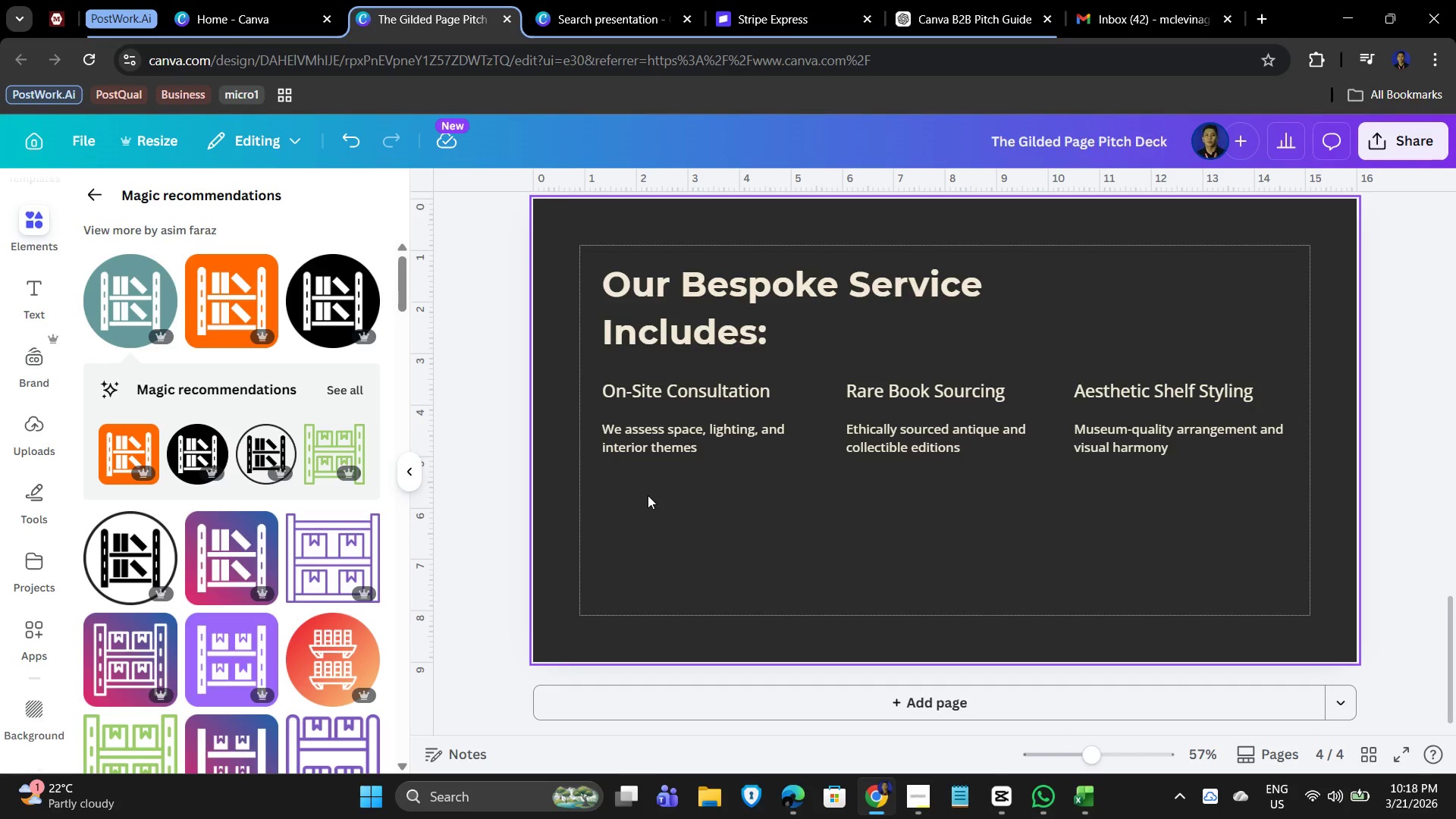 
double_click([740, 297])
 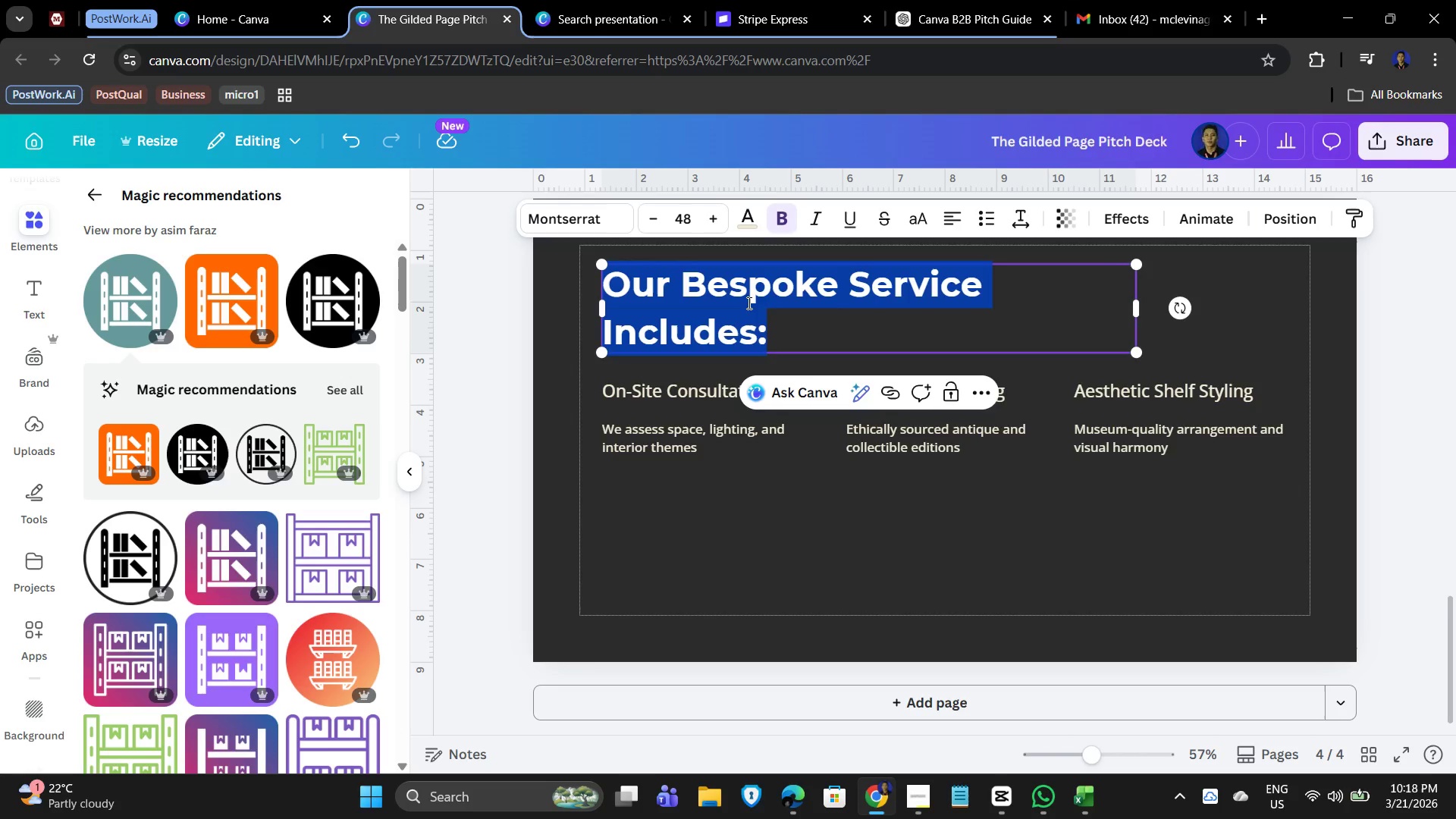 
type(The traveler)
 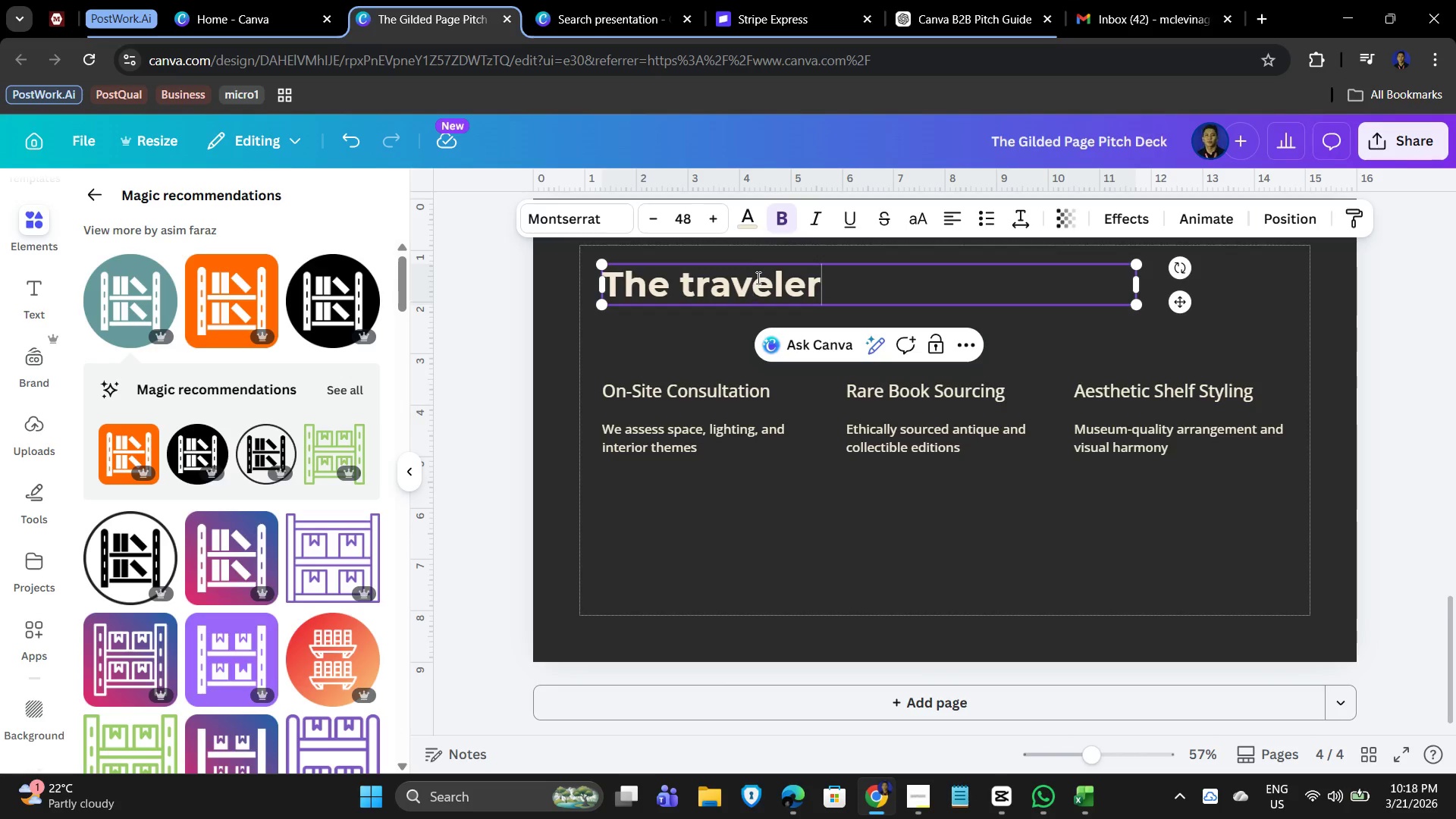 
left_click([692, 286])
 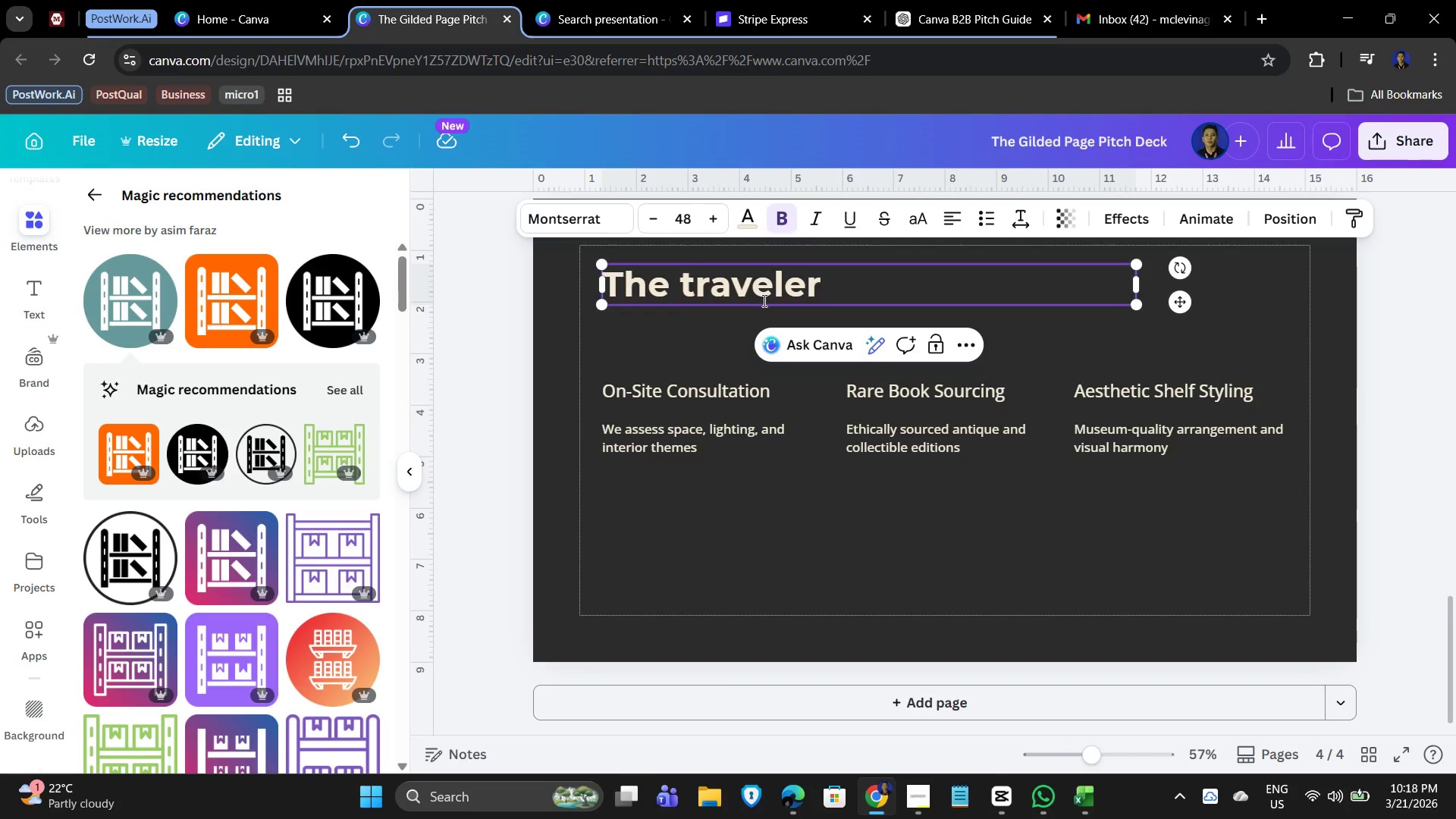 
key(Backspace)
 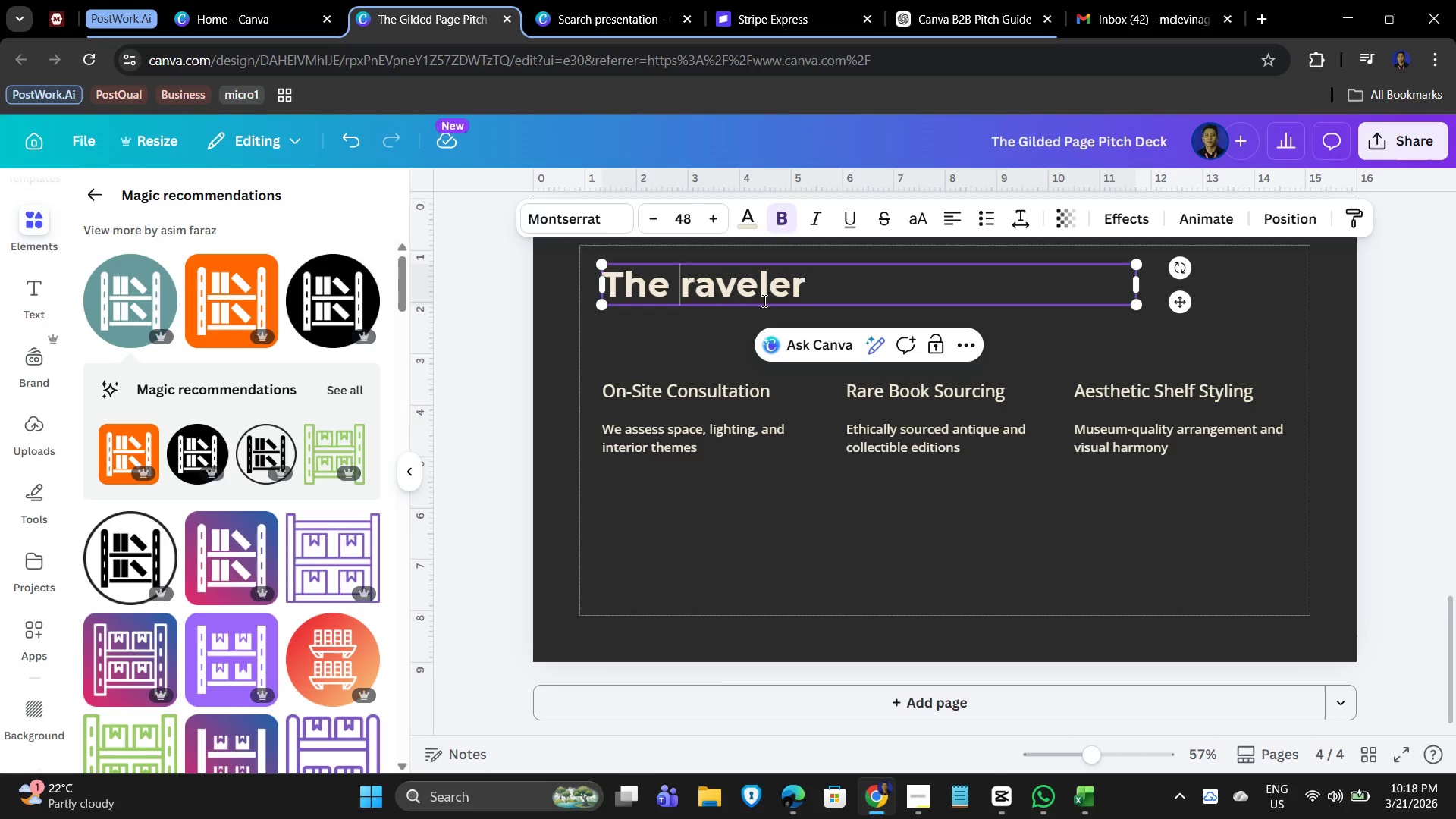 
key(Shift+T)
 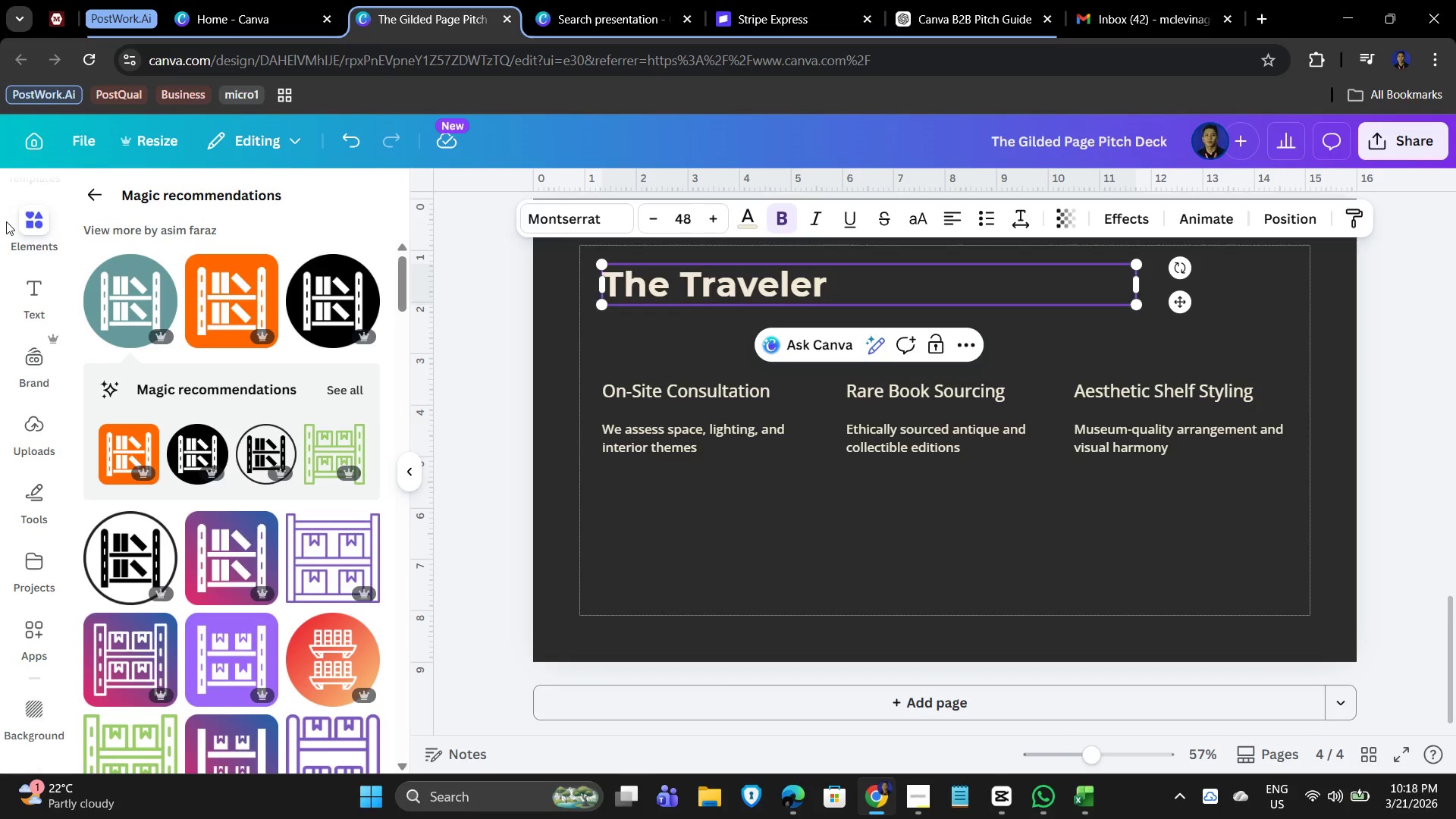 
left_click([30, 229])
 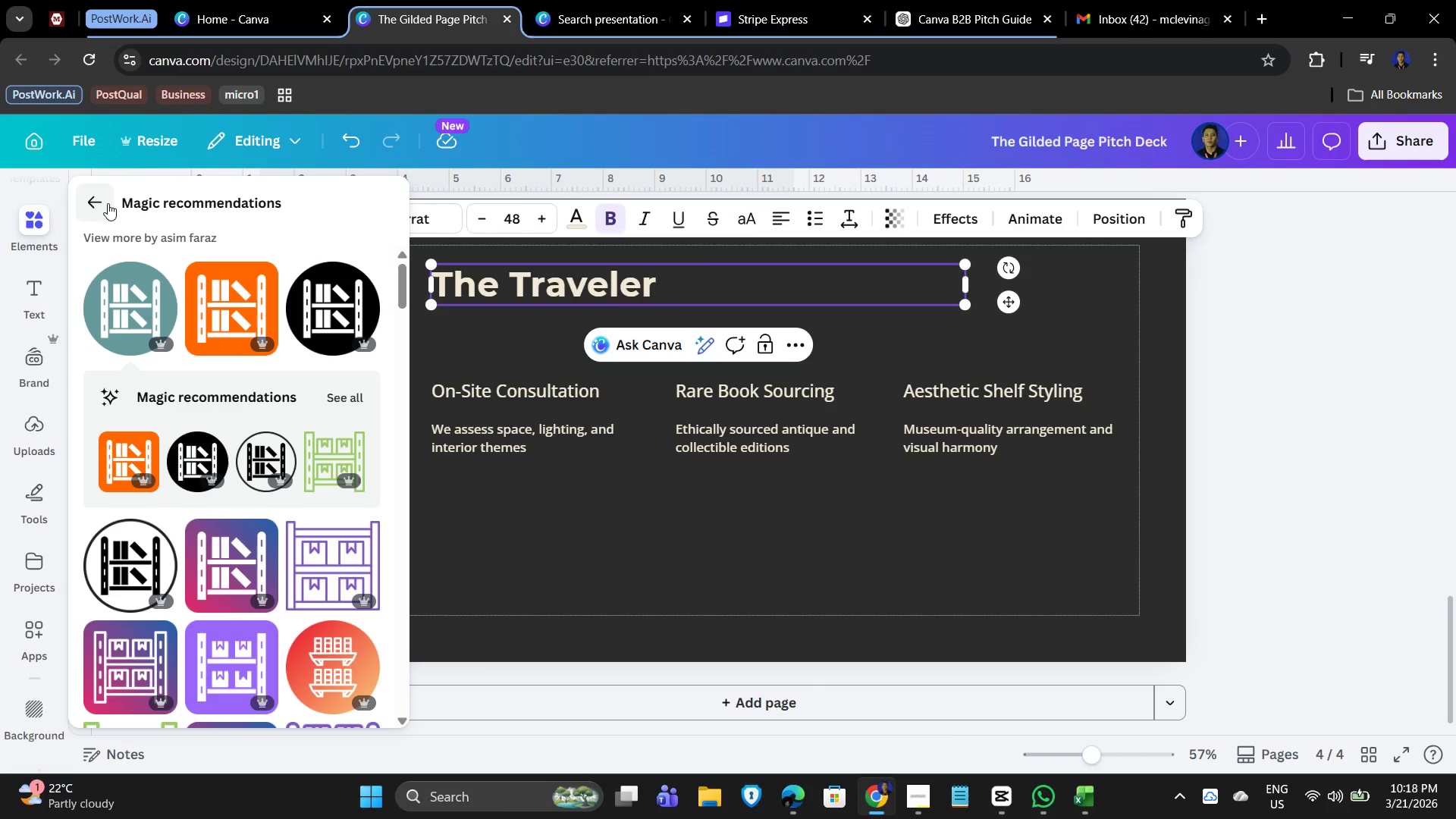 
left_click([98, 202])
 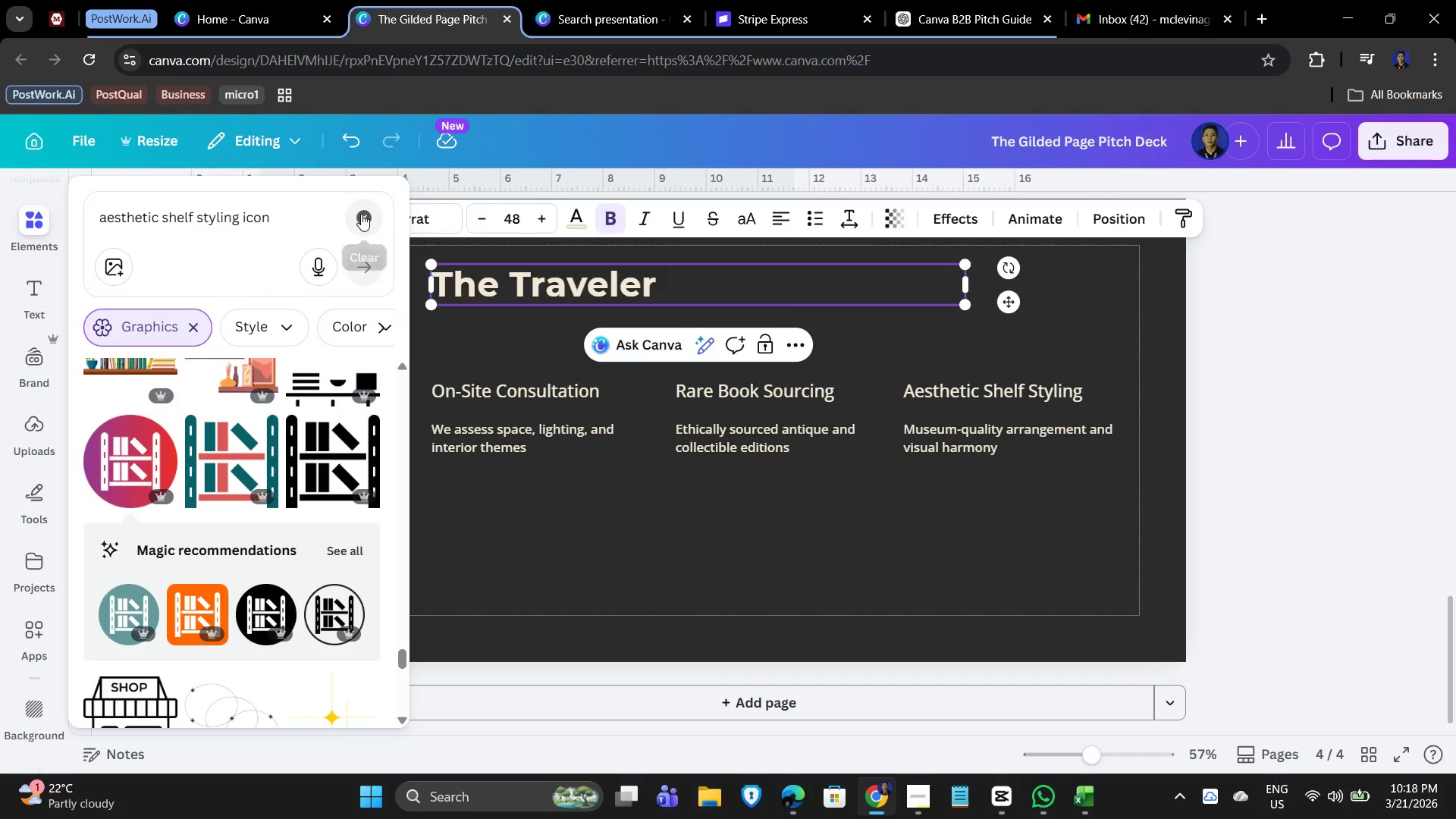 
double_click([167, 214])
 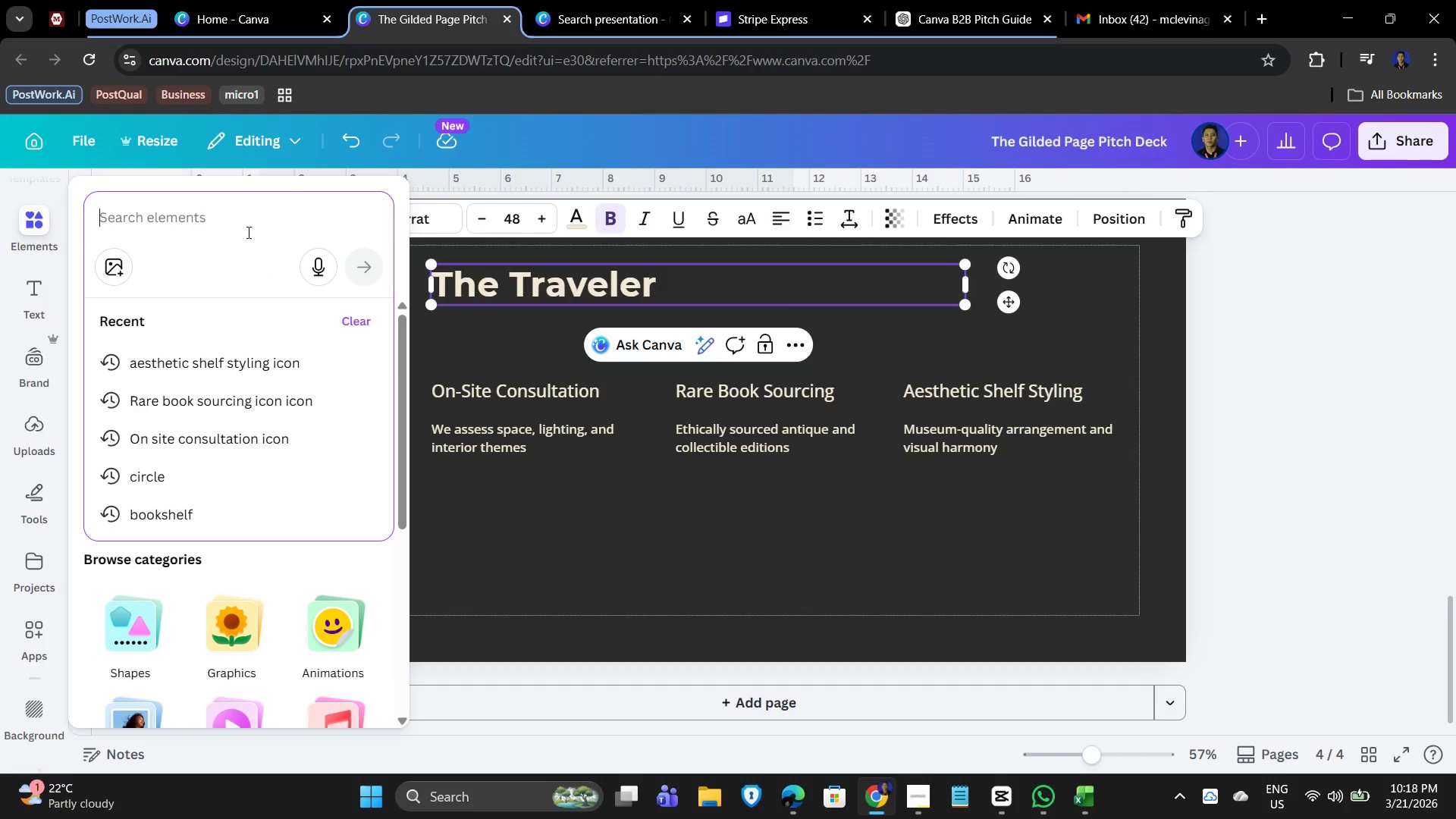 
type(maps ase)
key(Backspace)
key(Backspace)
type(esthetic)
 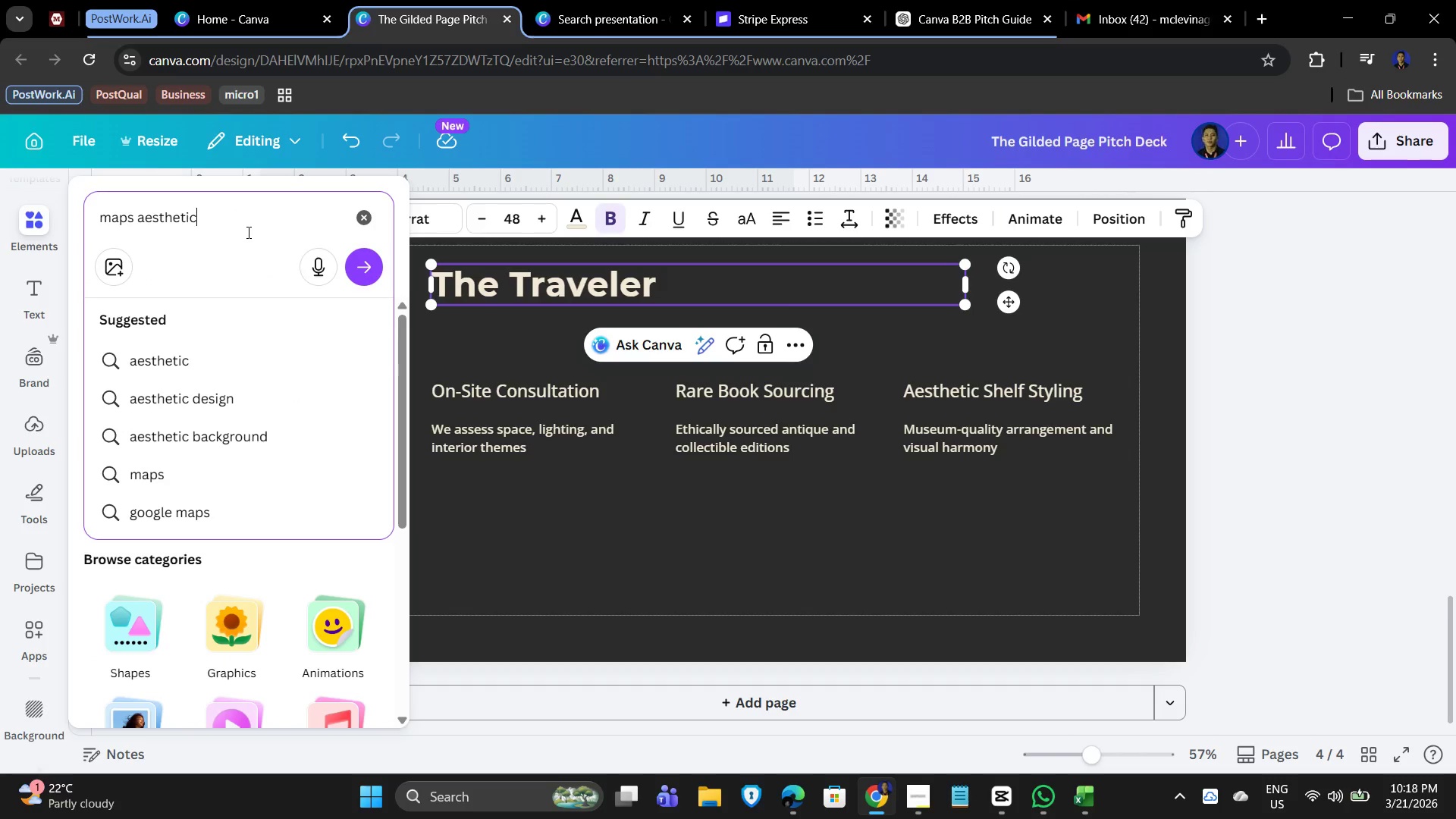 
key(Enter)
 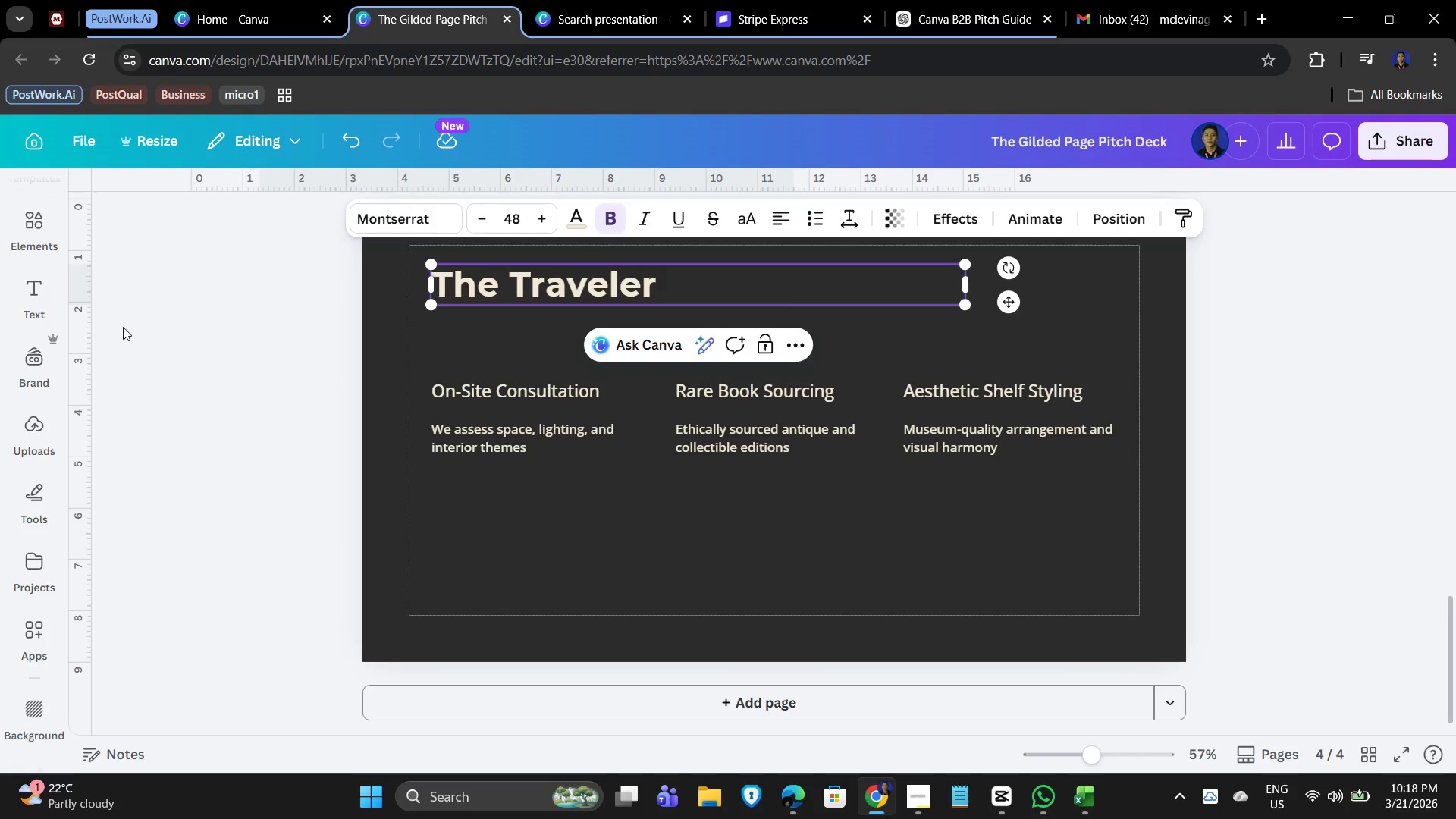 
left_click([6, 227])
 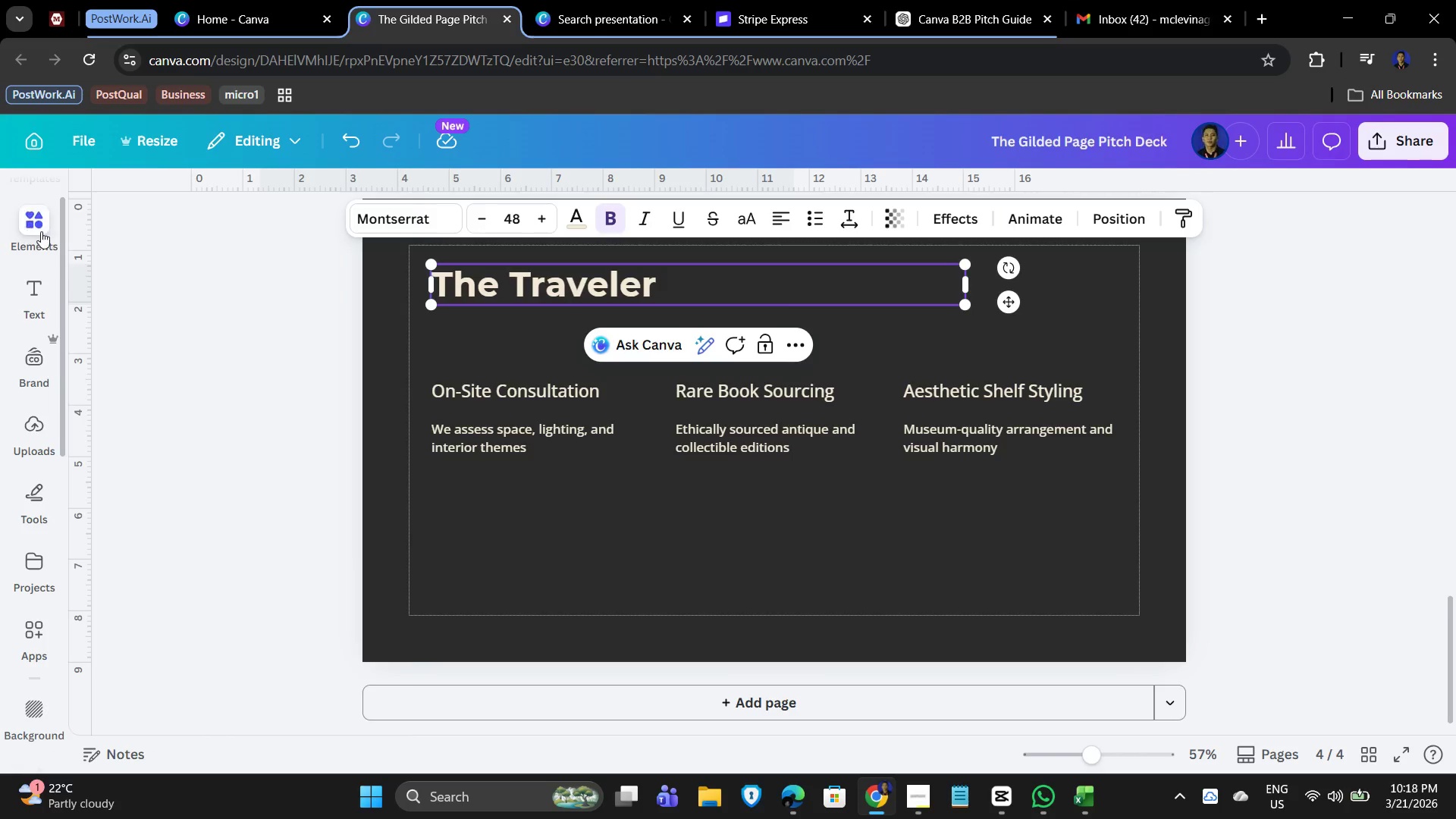 
left_click([39, 231])
 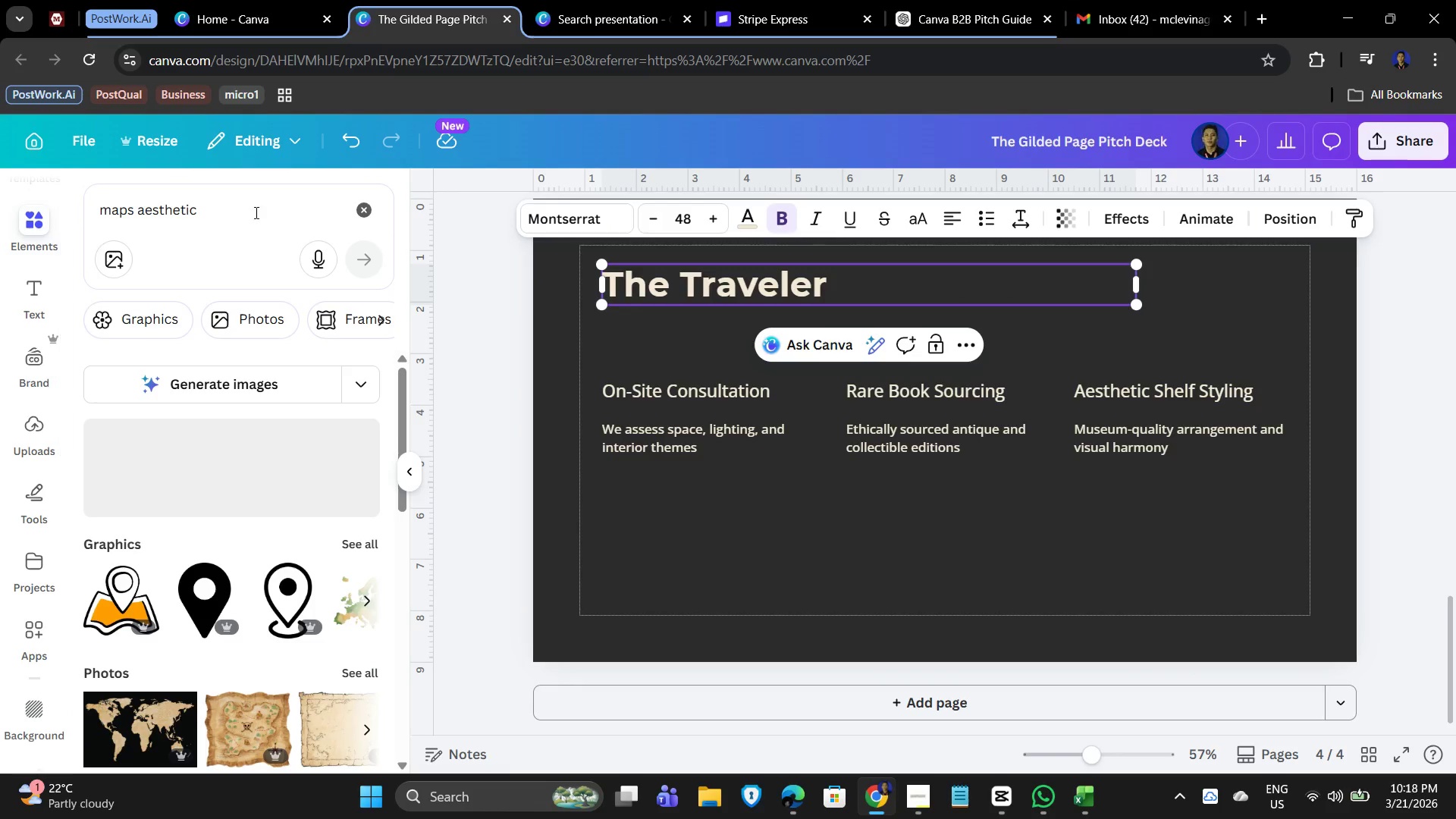 
left_click([249, 202])
 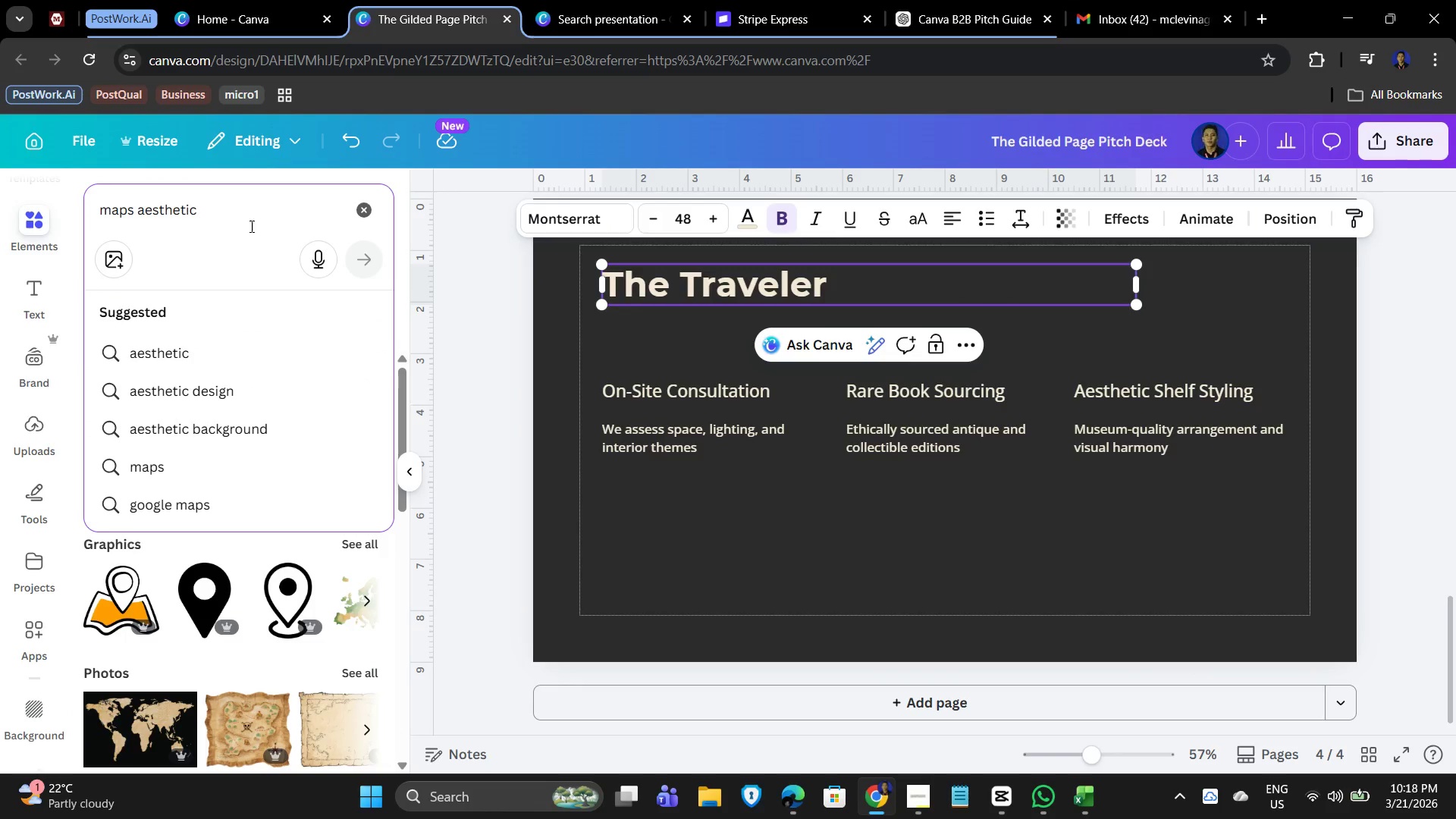 
left_click([250, 221])
 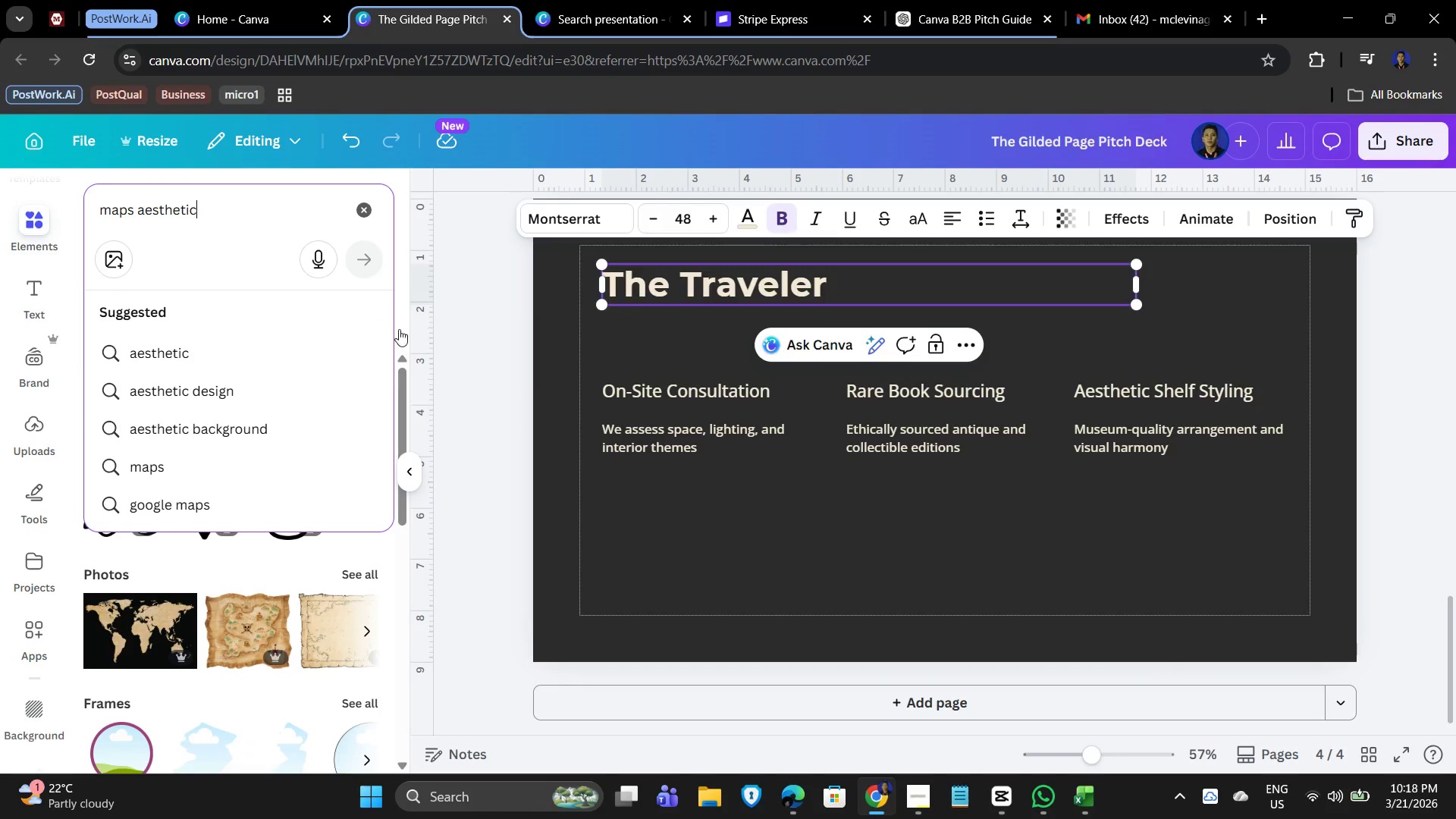 
left_click([401, 324])
 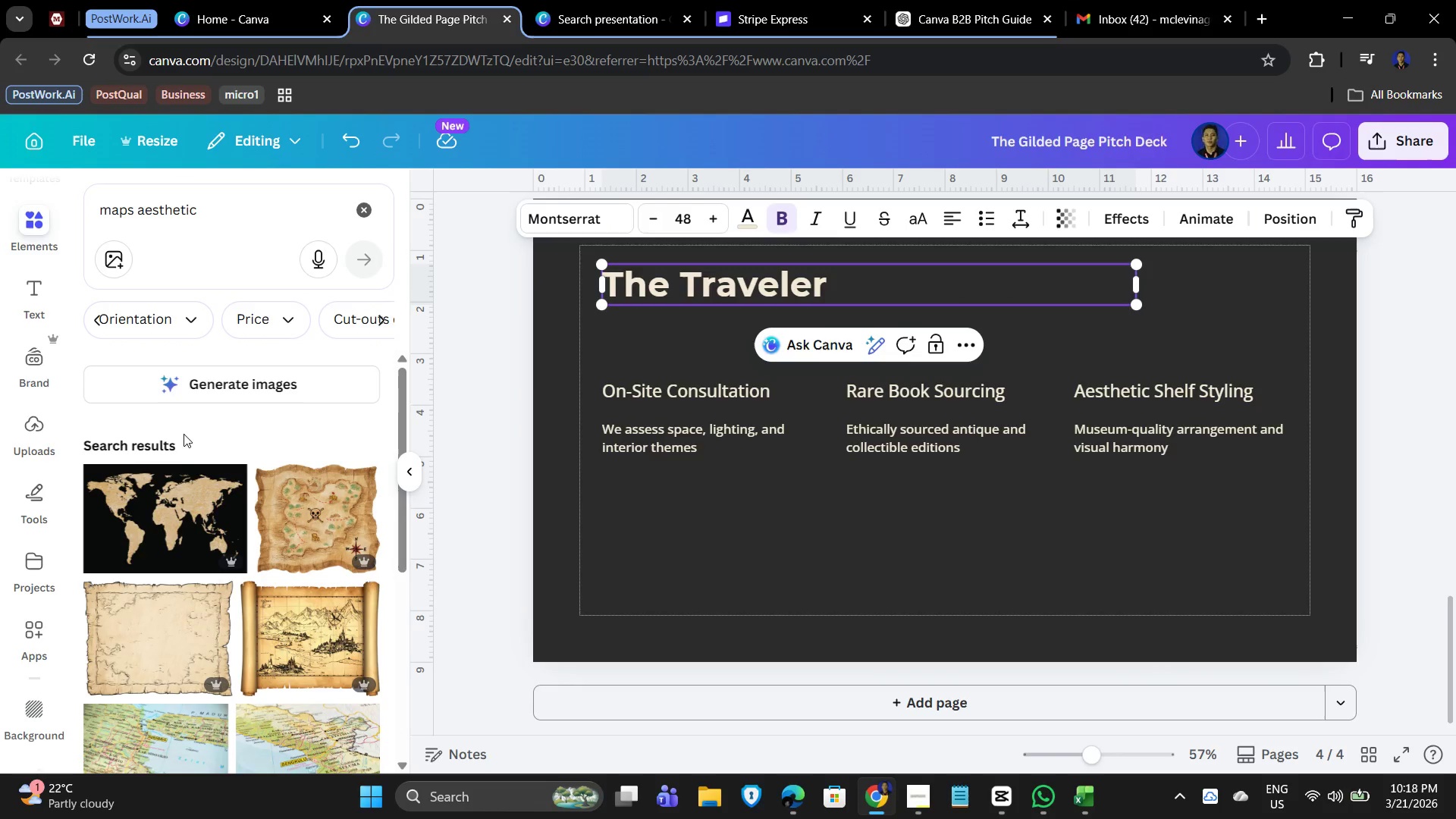 
scroll: coordinate [243, 620], scroll_direction: down, amount: 1.0
 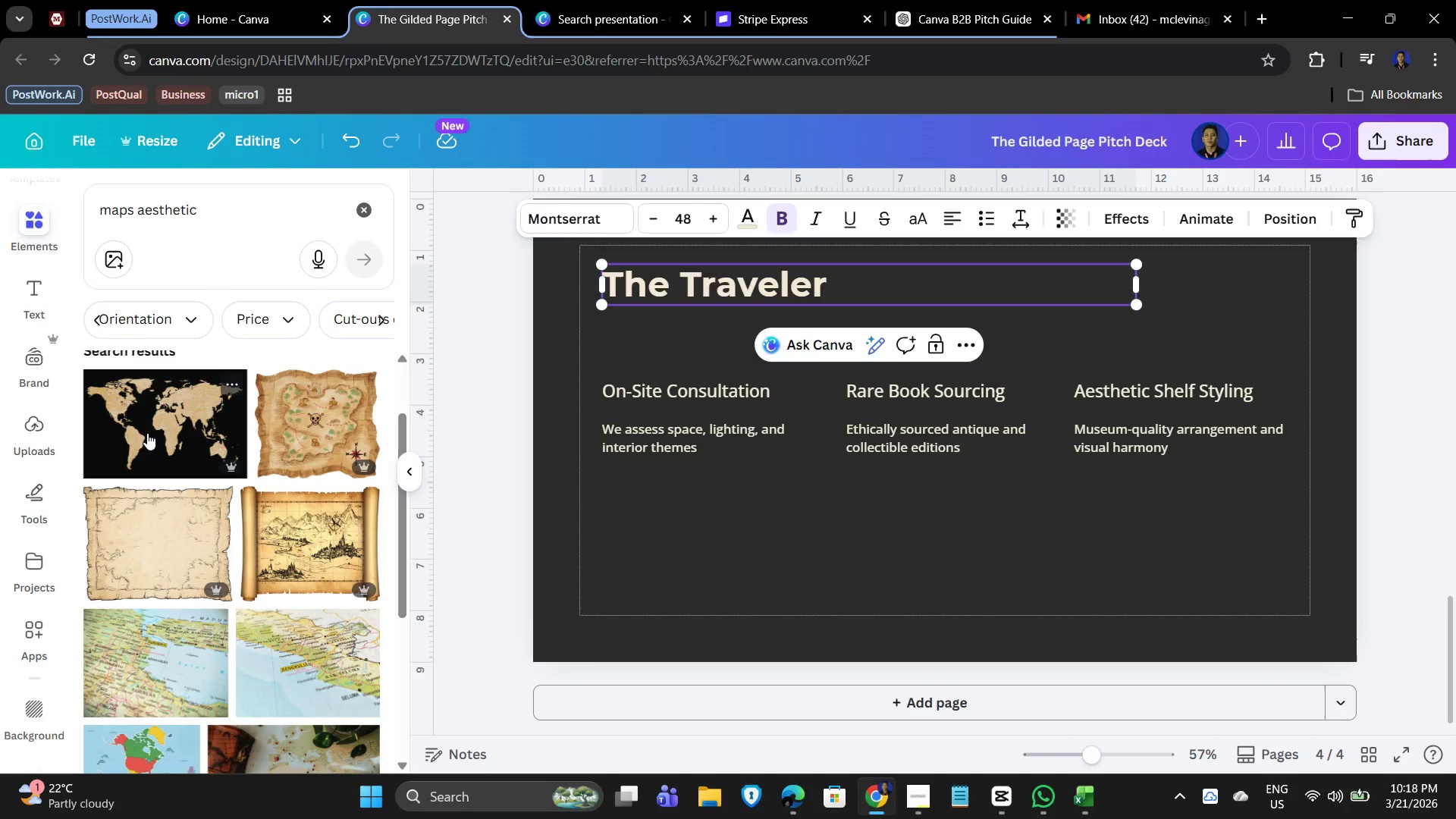 
left_click([147, 433])
 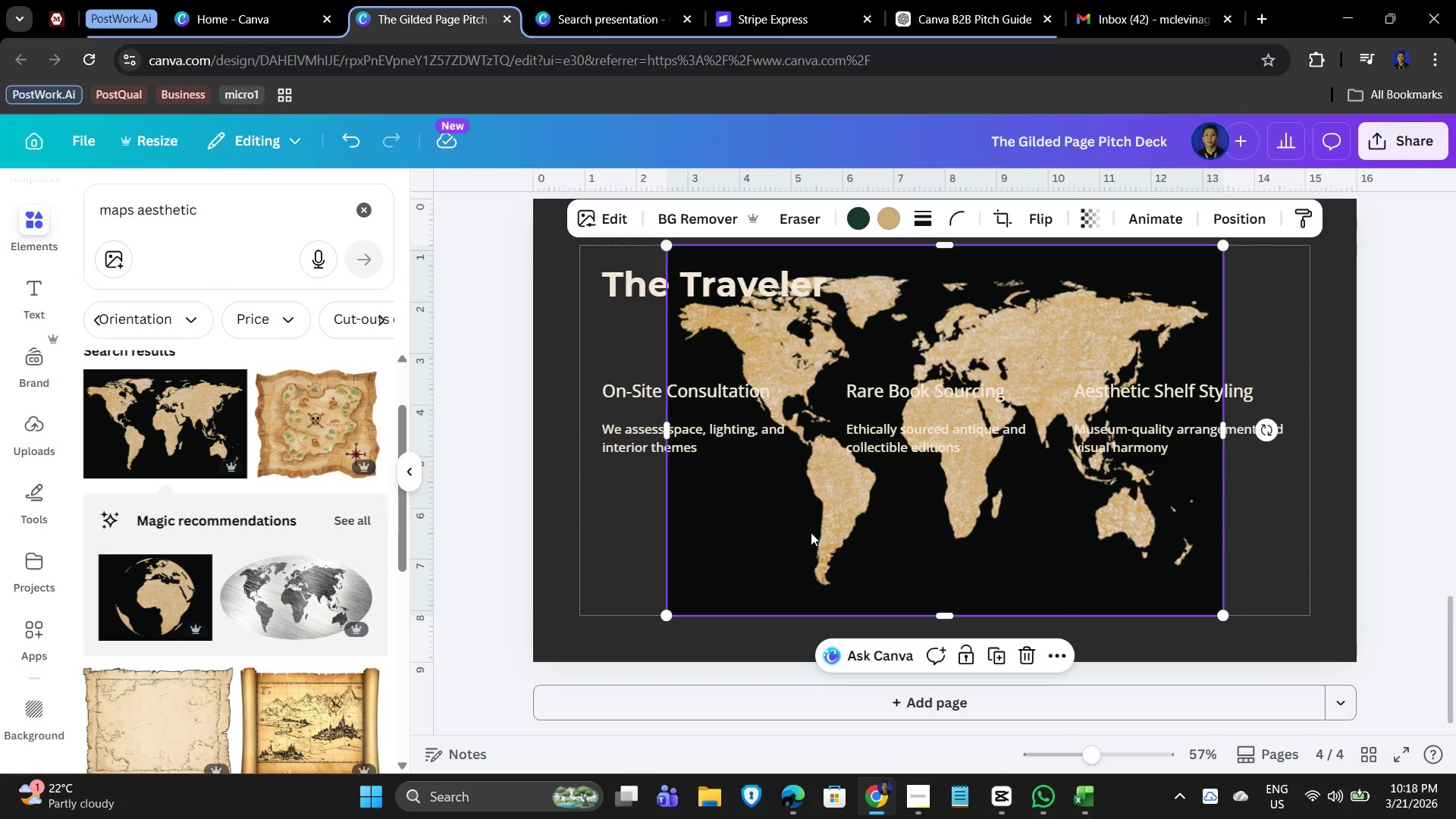 
left_click_drag(start_coordinate=[871, 535], to_coordinate=[1012, 491])
 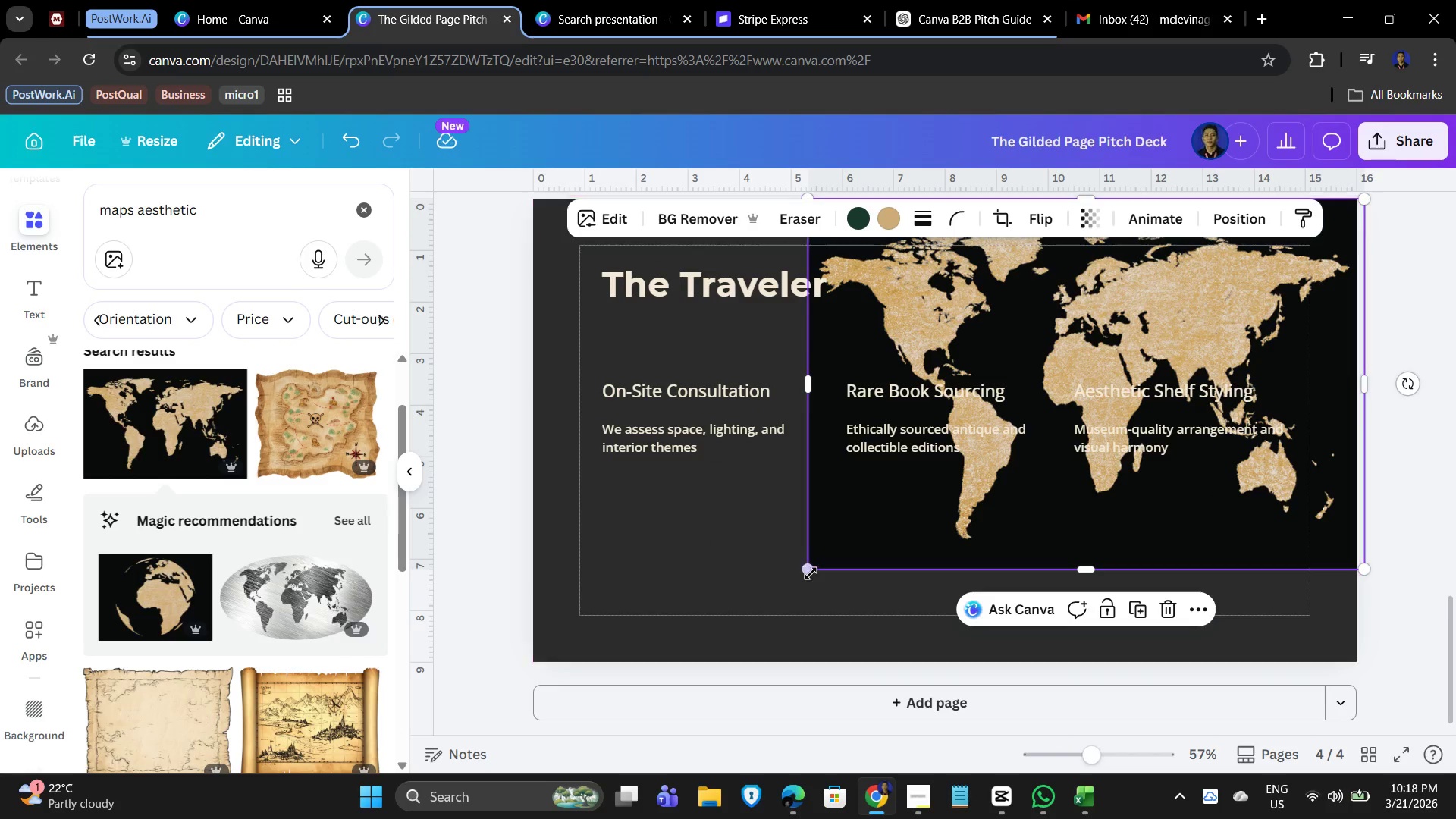 
left_click_drag(start_coordinate=[814, 571], to_coordinate=[457, 642])
 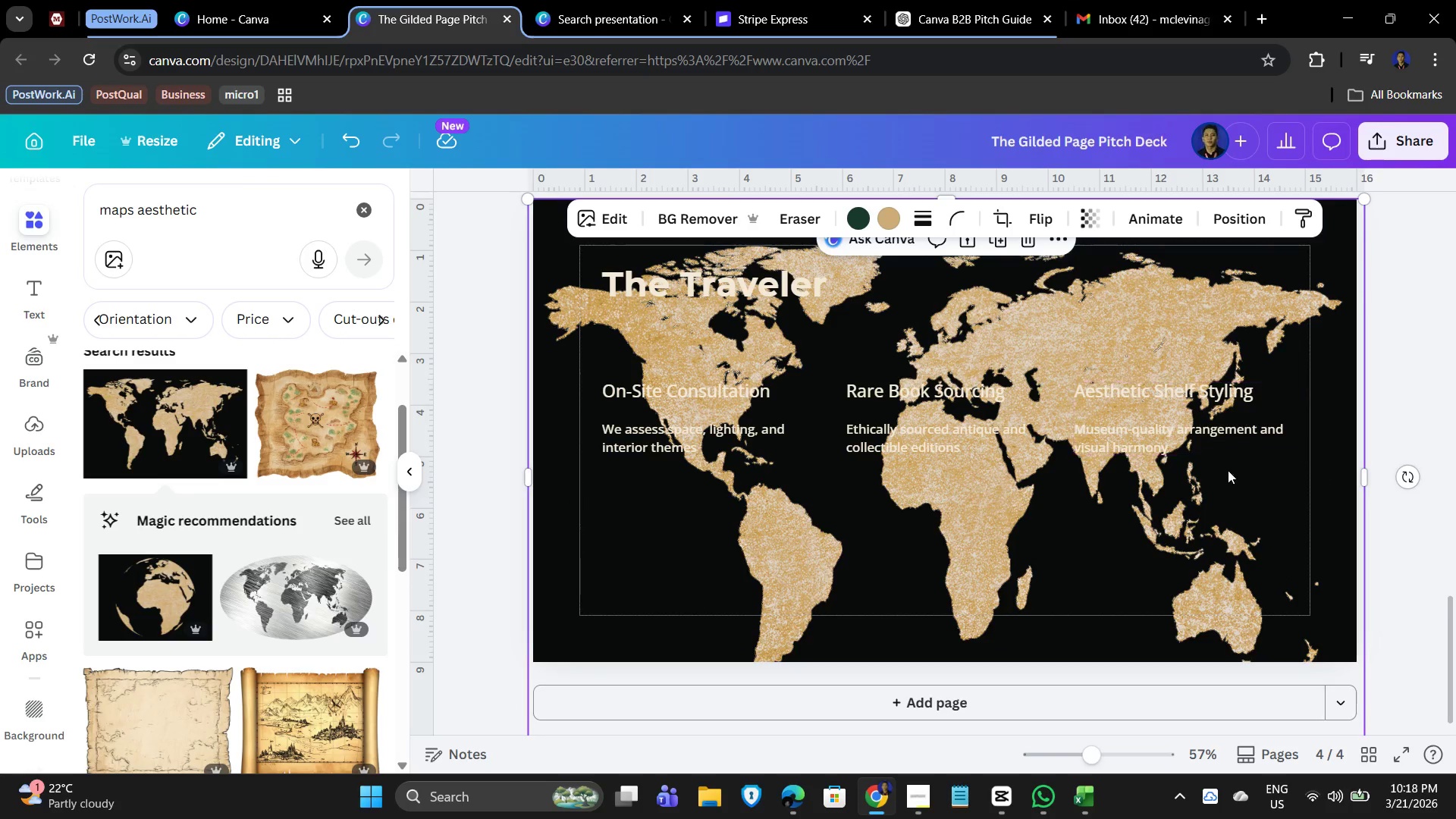 
left_click_drag(start_coordinate=[1223, 510], to_coordinate=[1234, 583])
 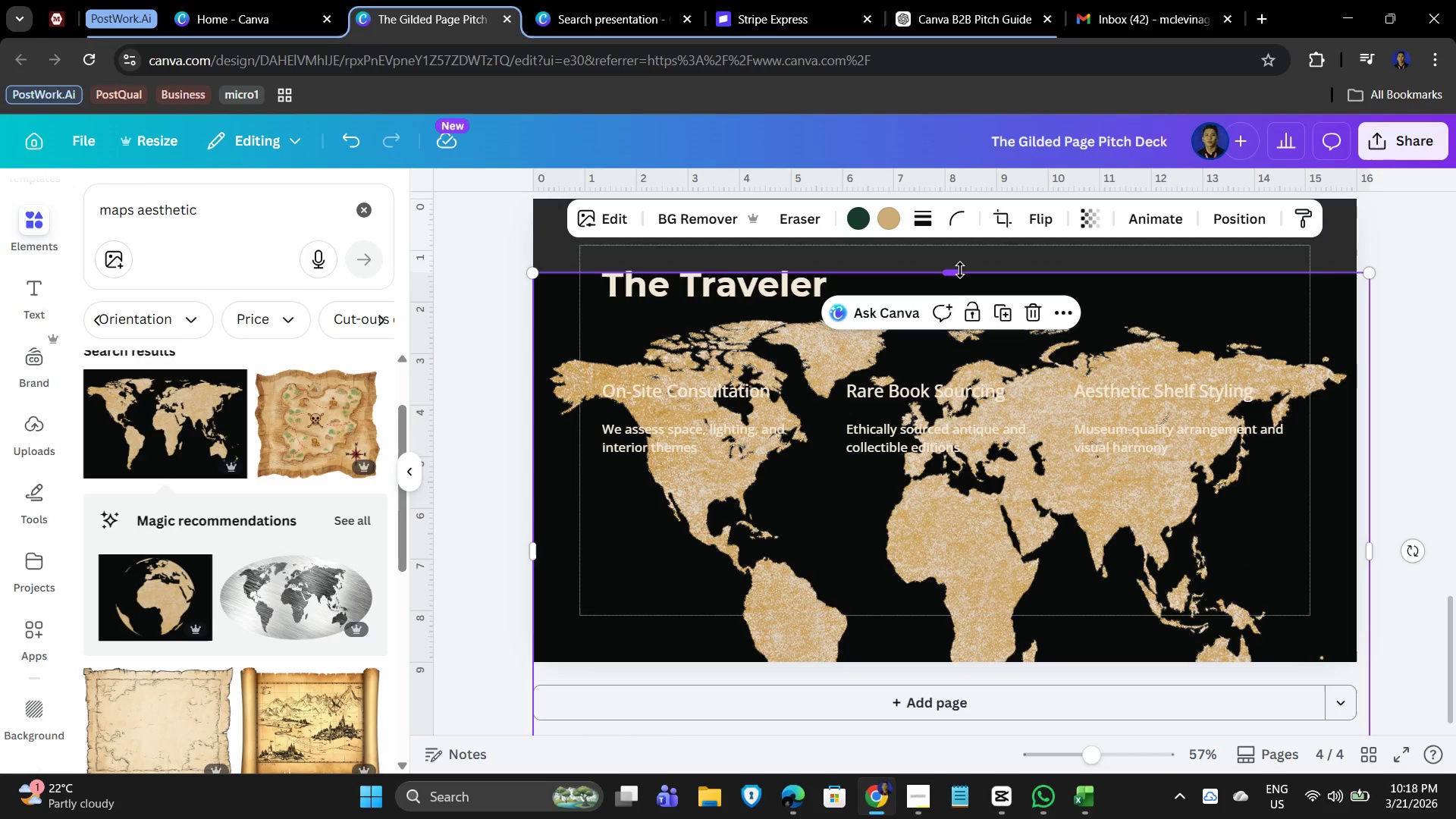 
left_click_drag(start_coordinate=[959, 270], to_coordinate=[915, 251])
 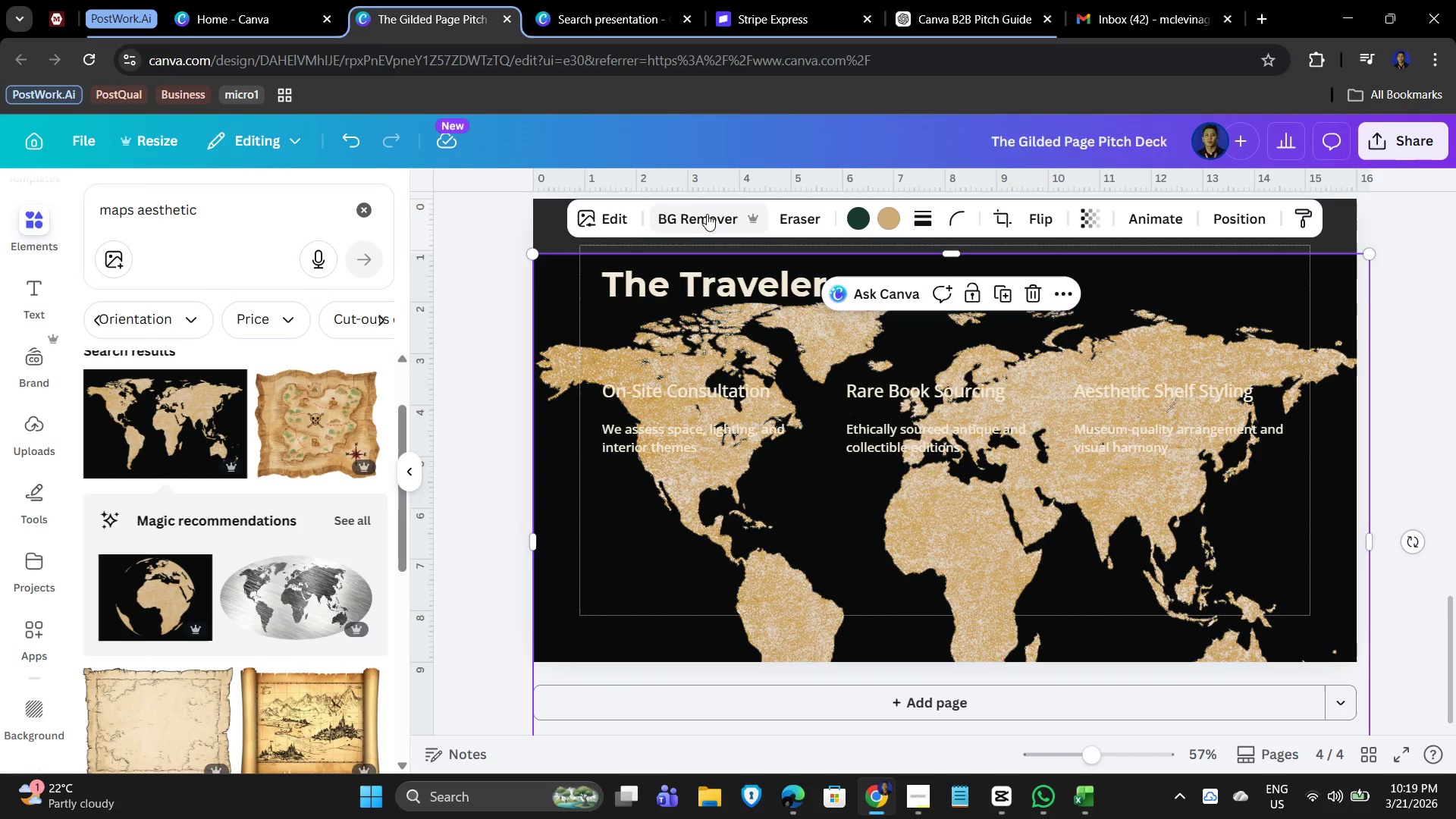 
left_click([679, 215])
 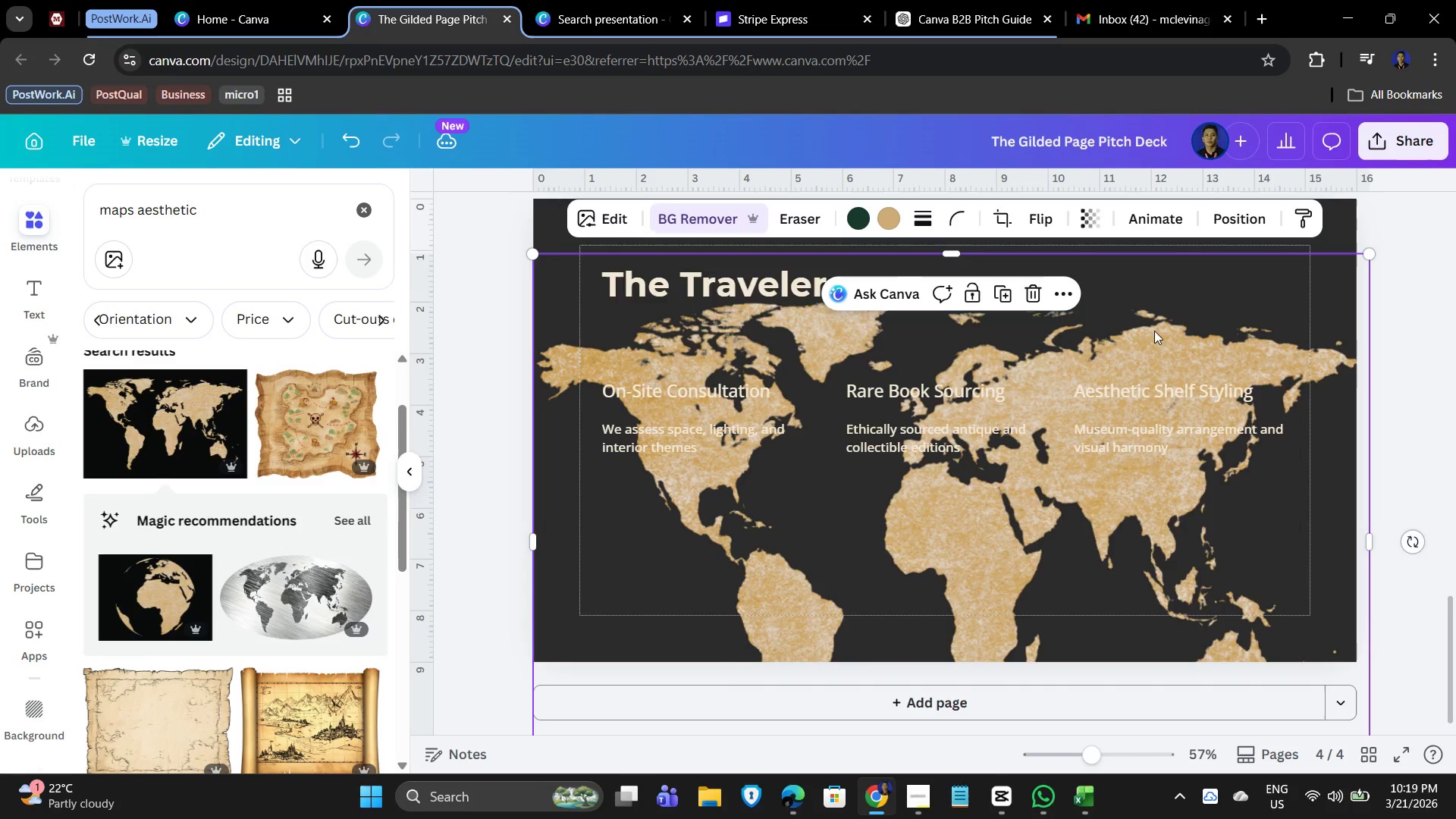 
left_click([1401, 319])
 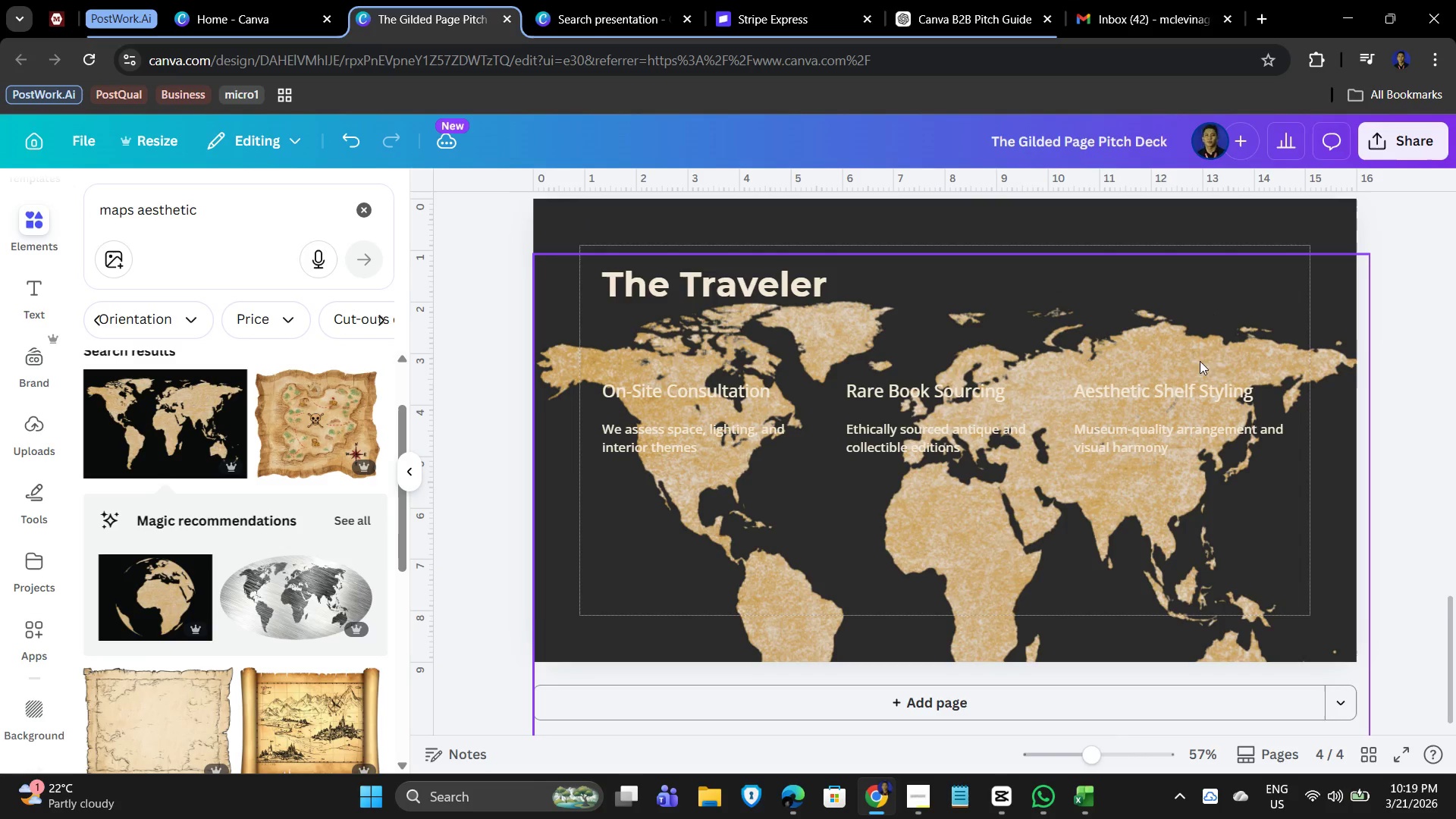 
left_click([1232, 348])
 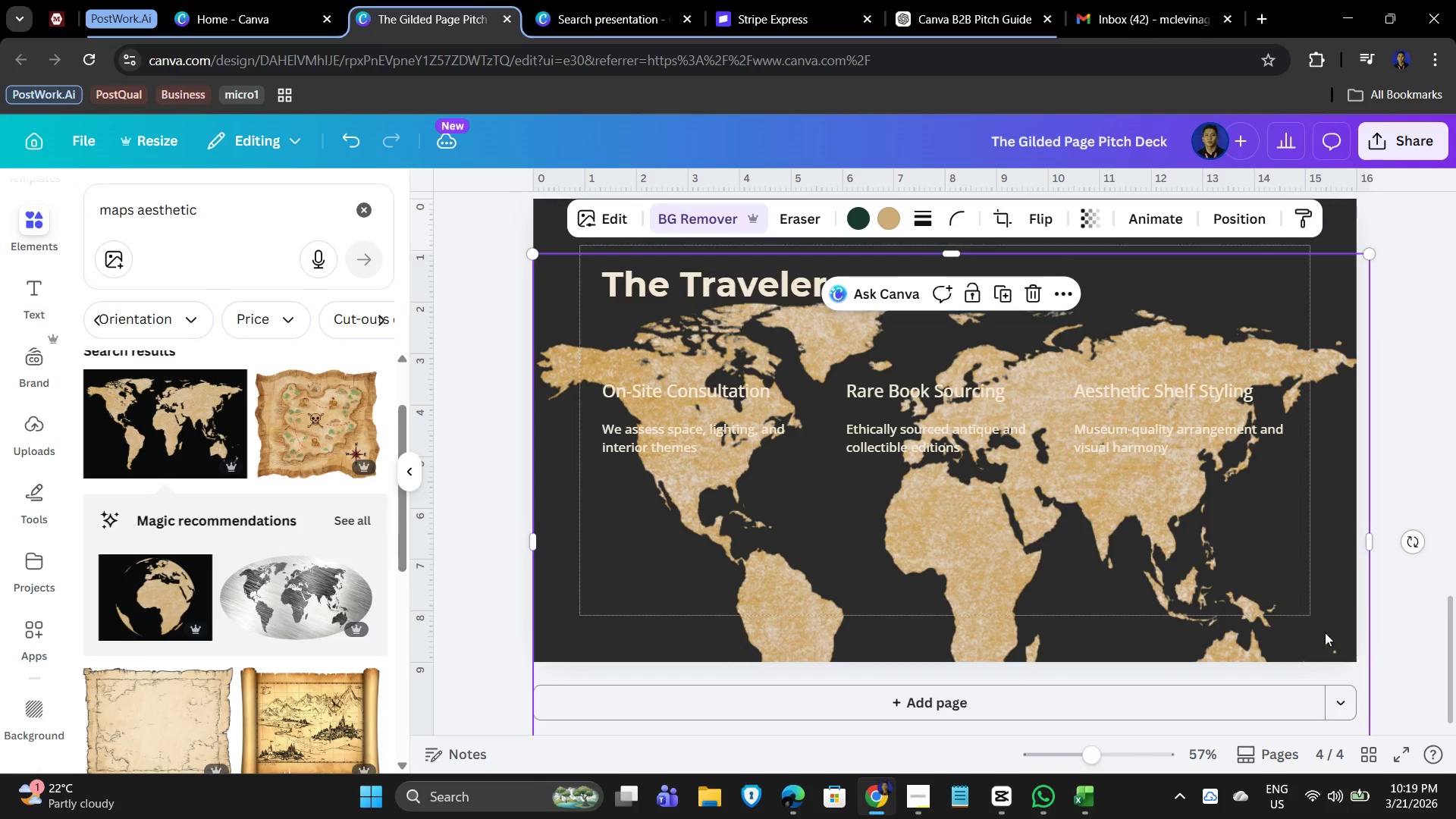 
left_click_drag(start_coordinate=[1332, 596], to_coordinate=[1331, 511])
 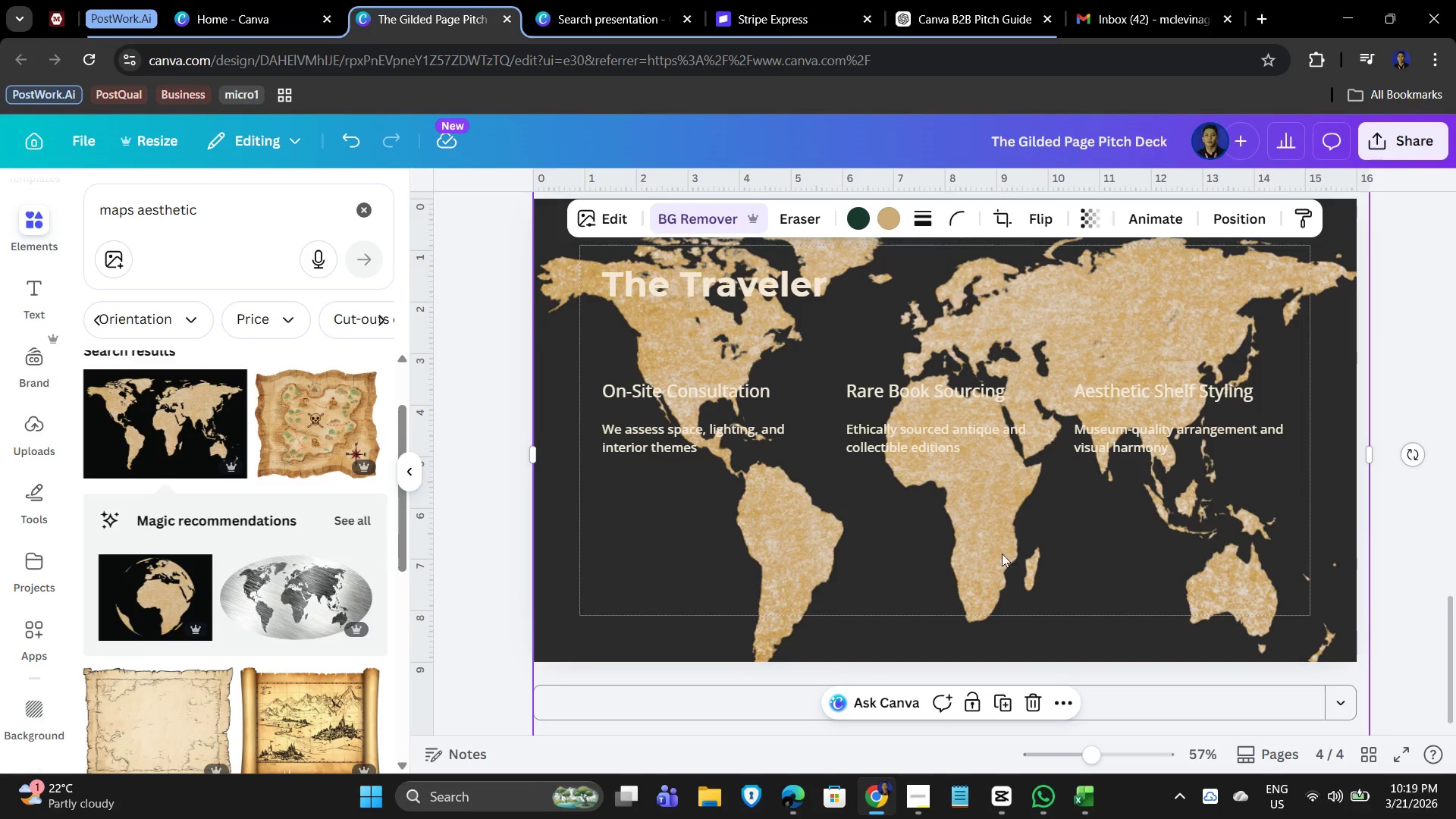 
left_click_drag(start_coordinate=[1063, 541], to_coordinate=[1018, 588])
 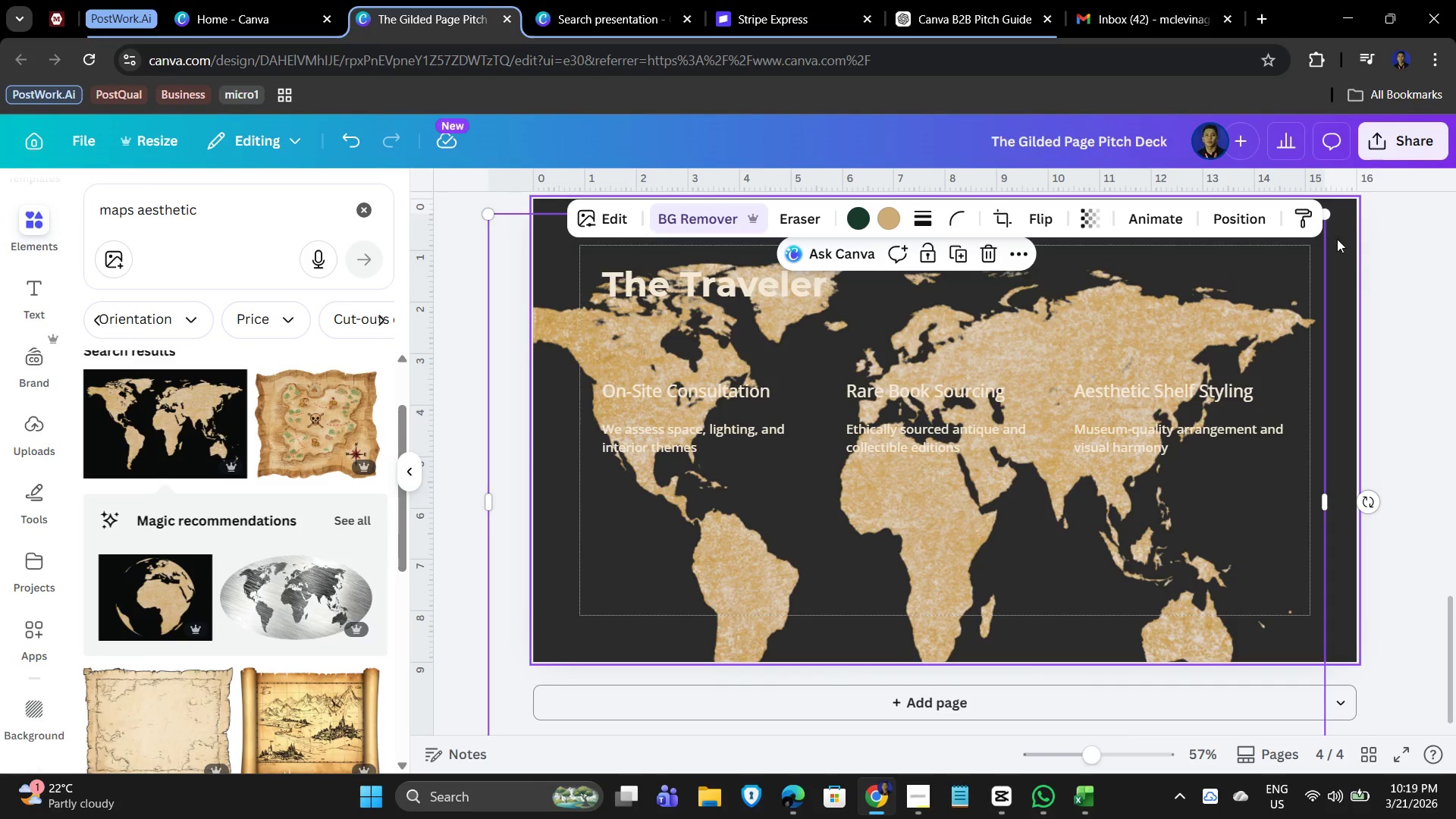 
hold_key(key=ControlLeft, duration=0.39)
 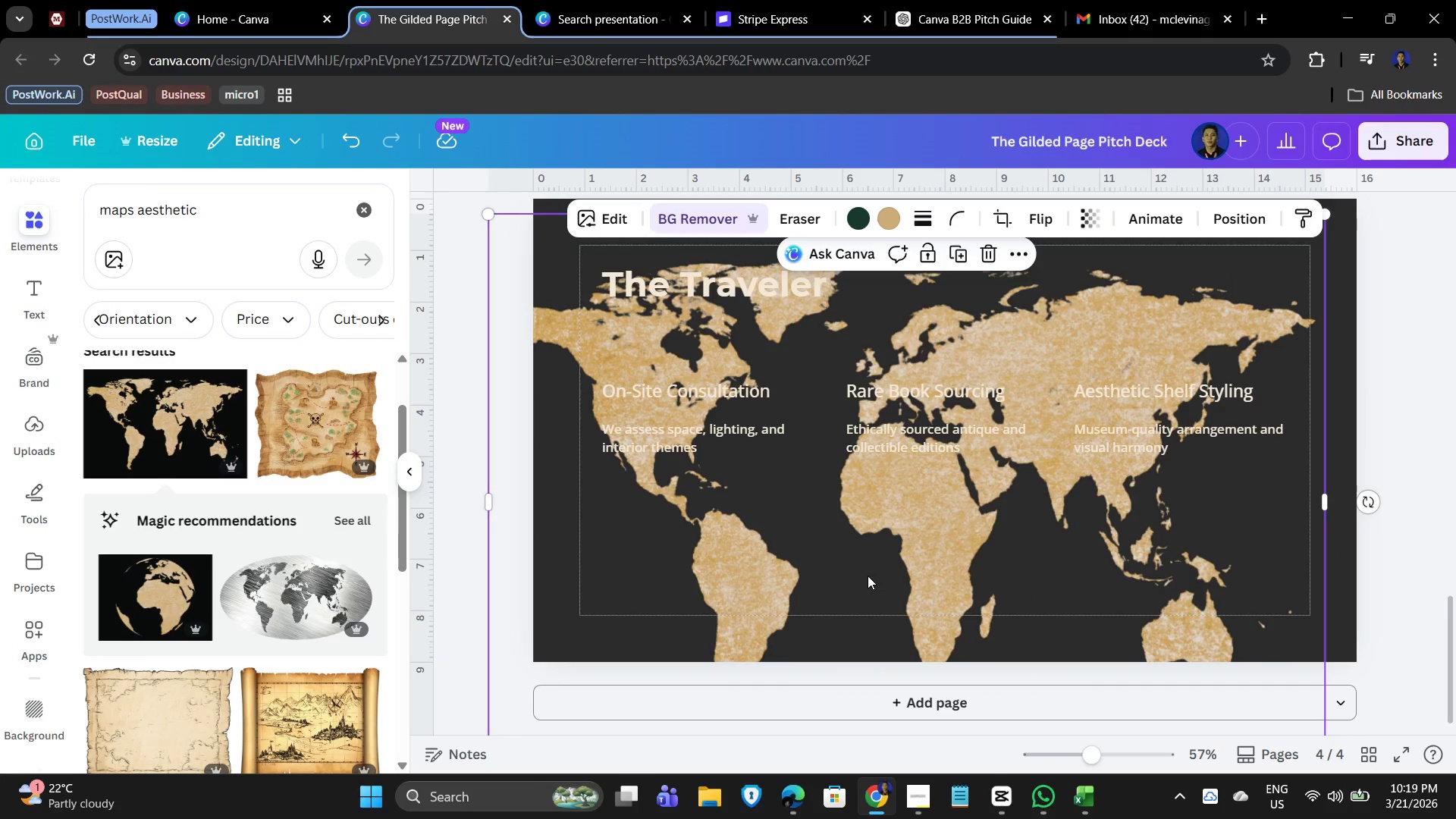 
left_click_drag(start_coordinate=[868, 576], to_coordinate=[946, 560])
 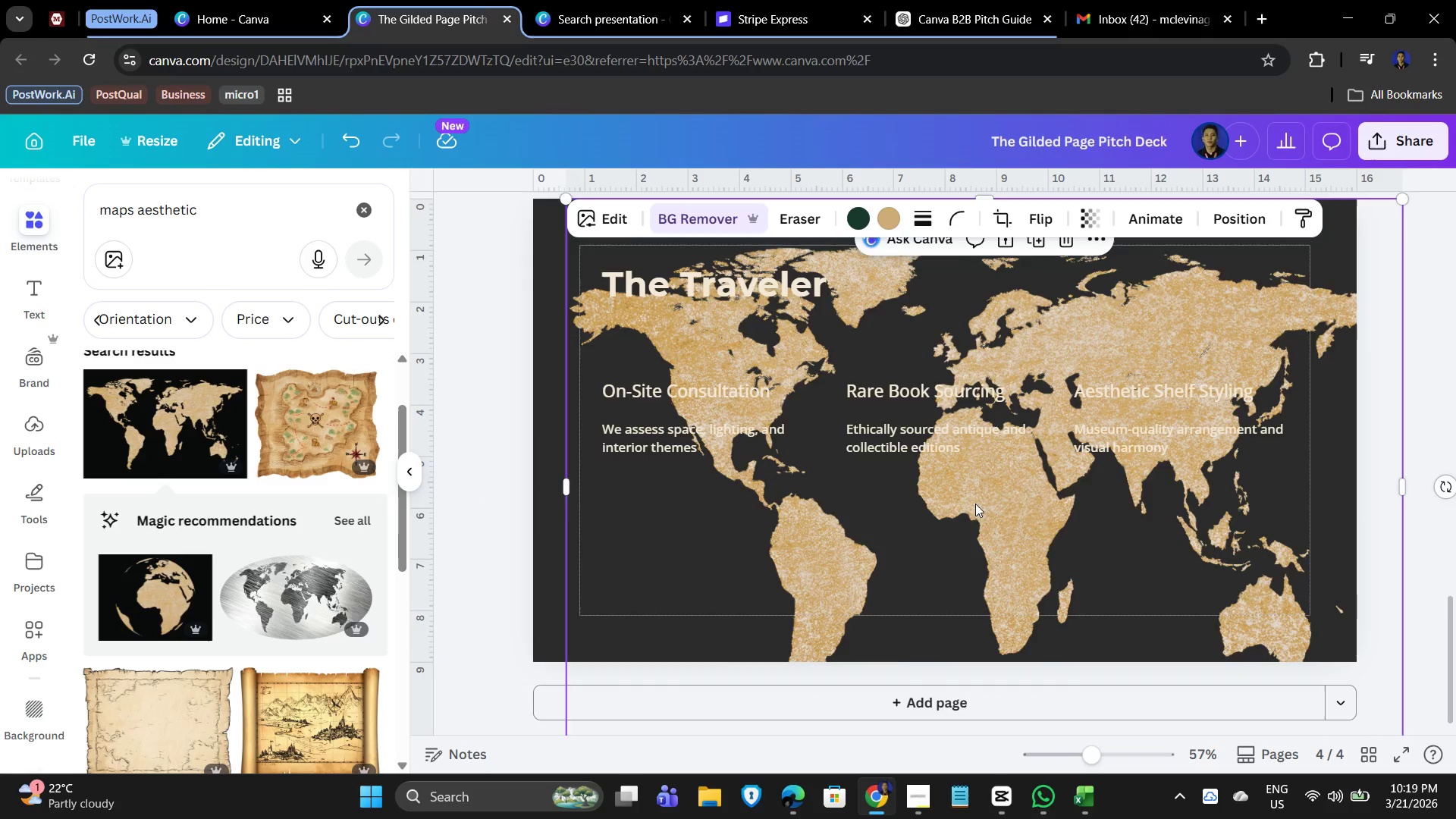 
hold_key(key=ControlLeft, duration=1.01)
scroll: coordinate [951, 513], scroll_direction: down, amount: 1.0
 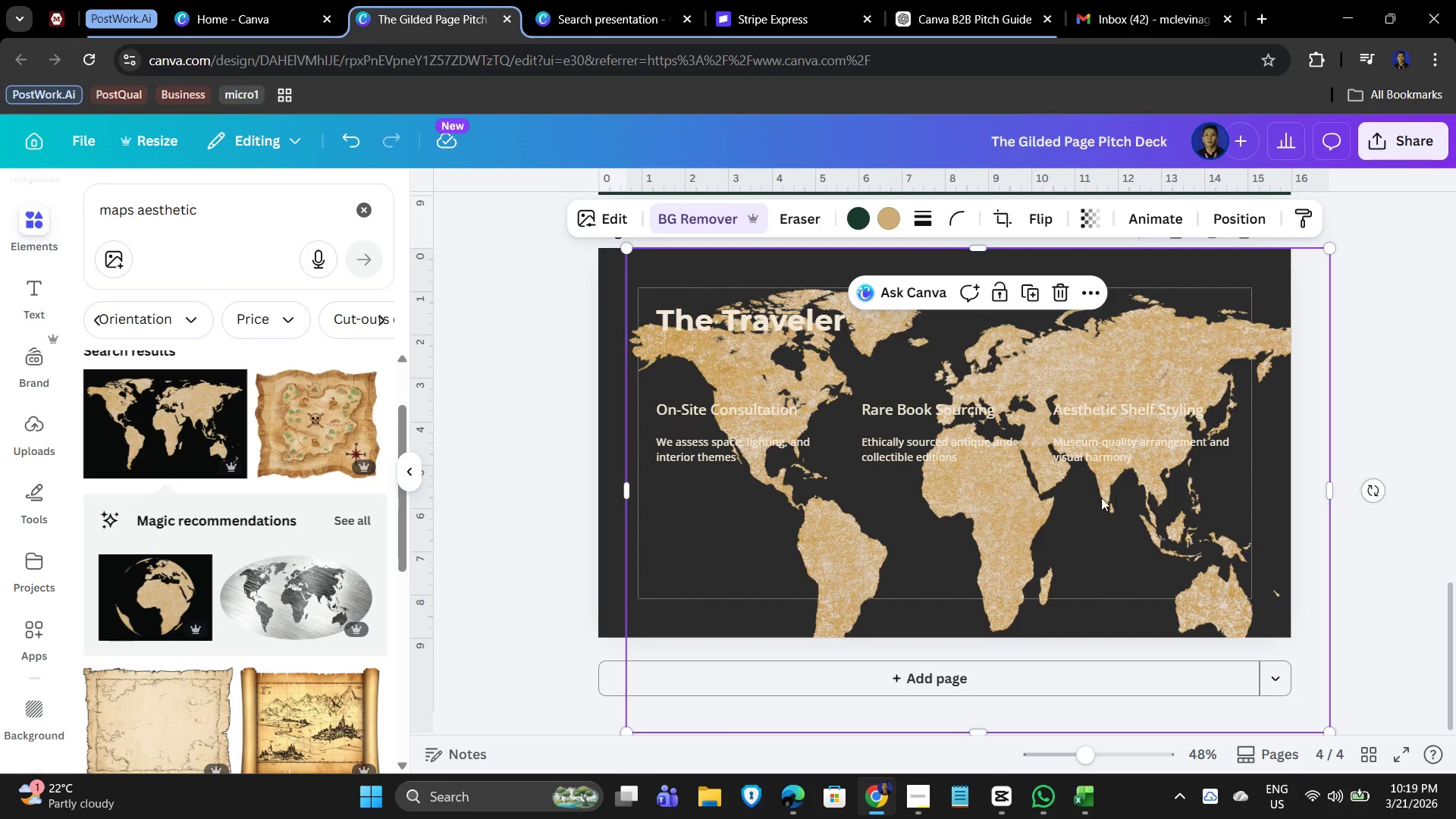 
hold_key(key=ControlLeft, duration=1.08)
scroll: coordinate [817, 534], scroll_direction: down, amount: 1.0
 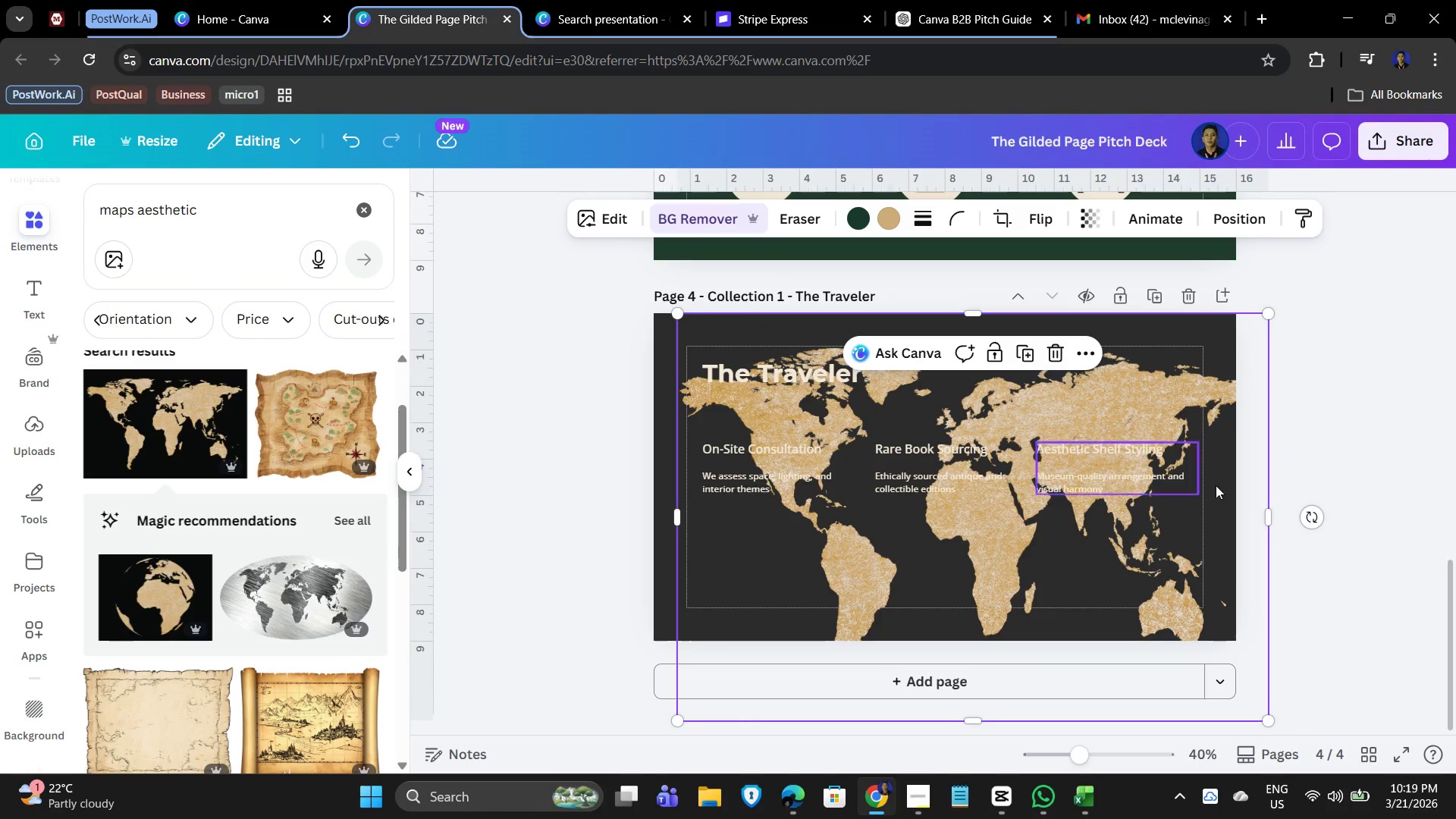 
left_click([1364, 463])
 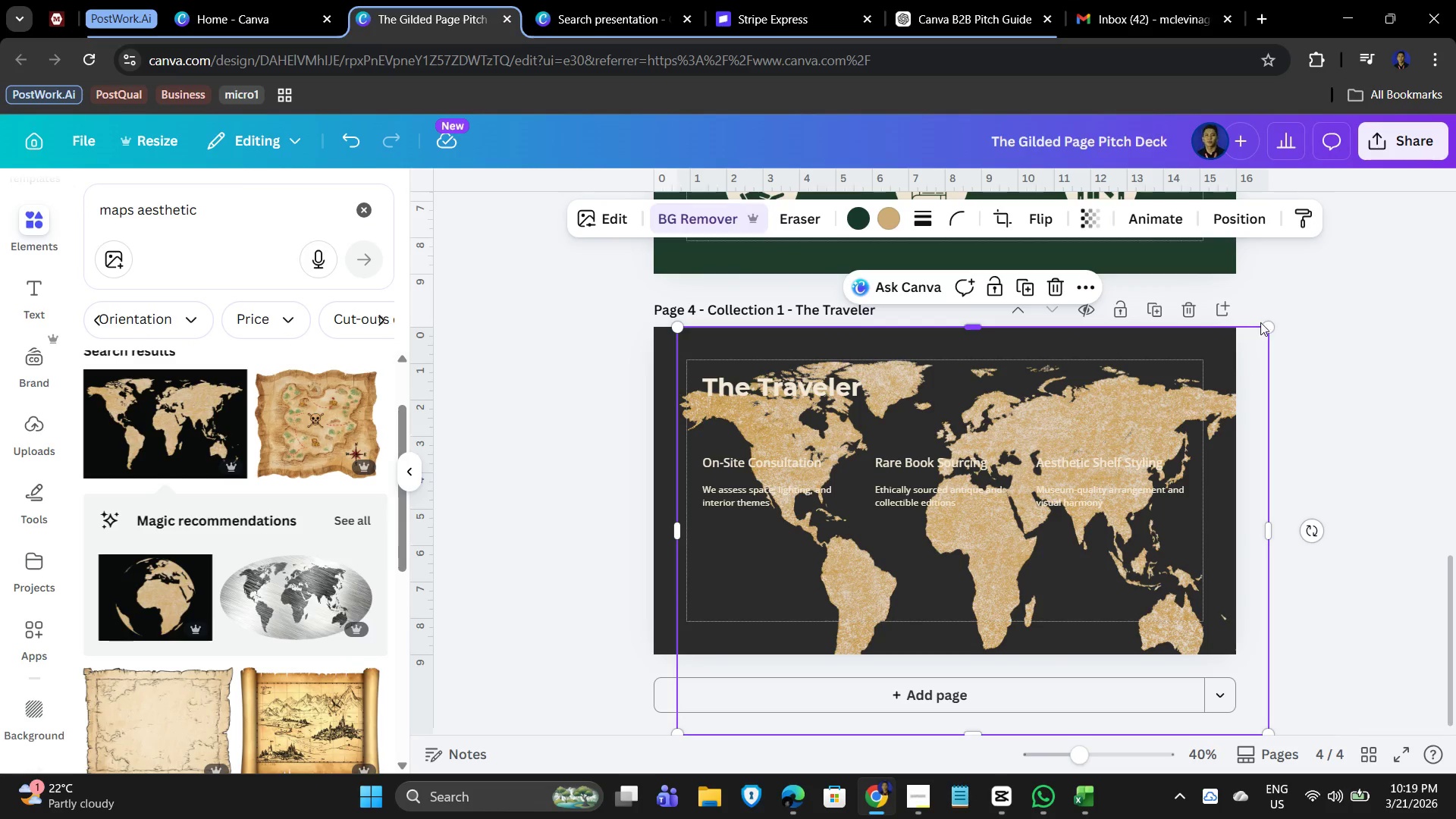 
left_click_drag(start_coordinate=[1272, 325], to_coordinate=[1154, 397])
 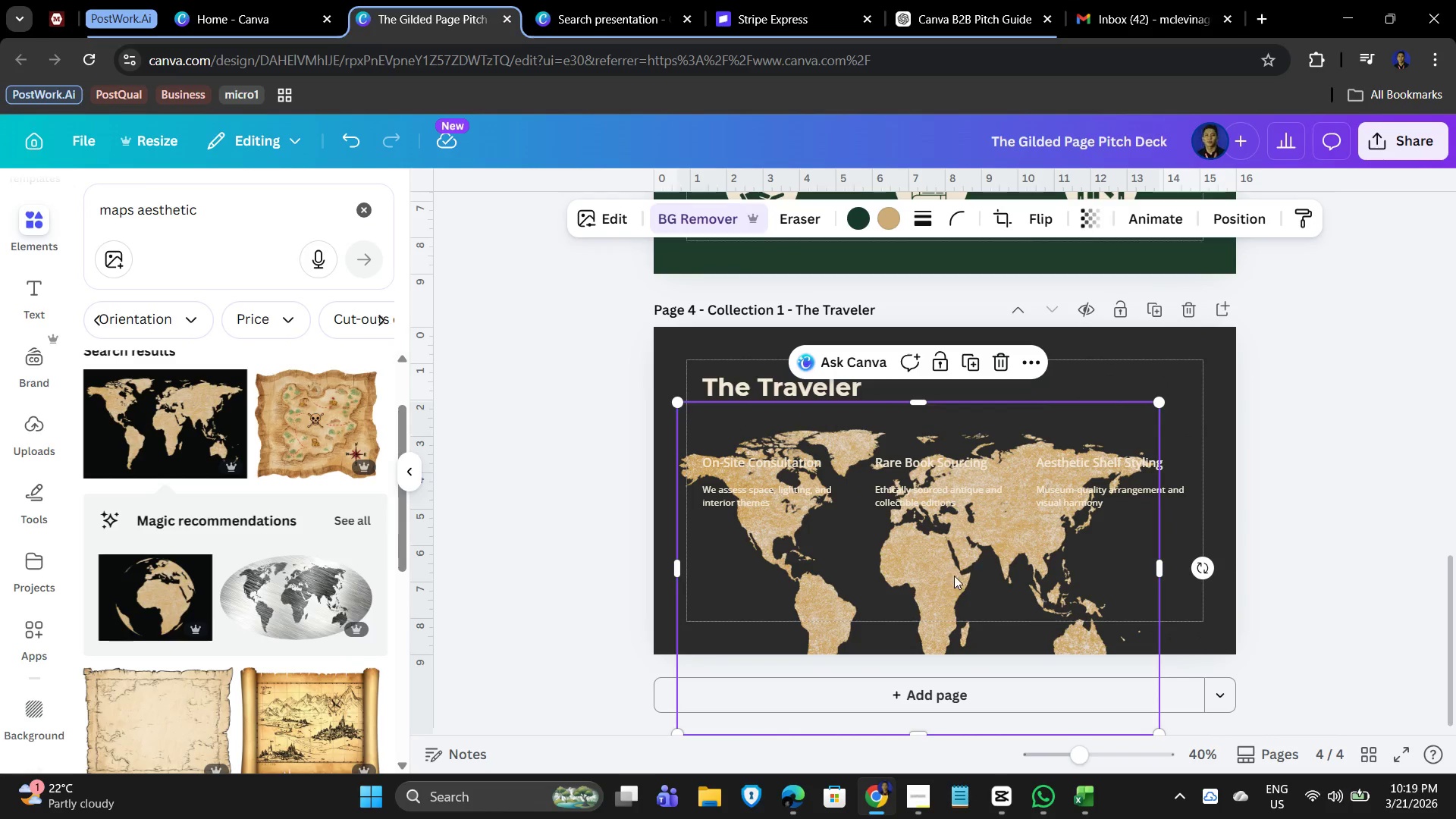 
left_click_drag(start_coordinate=[952, 576], to_coordinate=[1015, 532])
 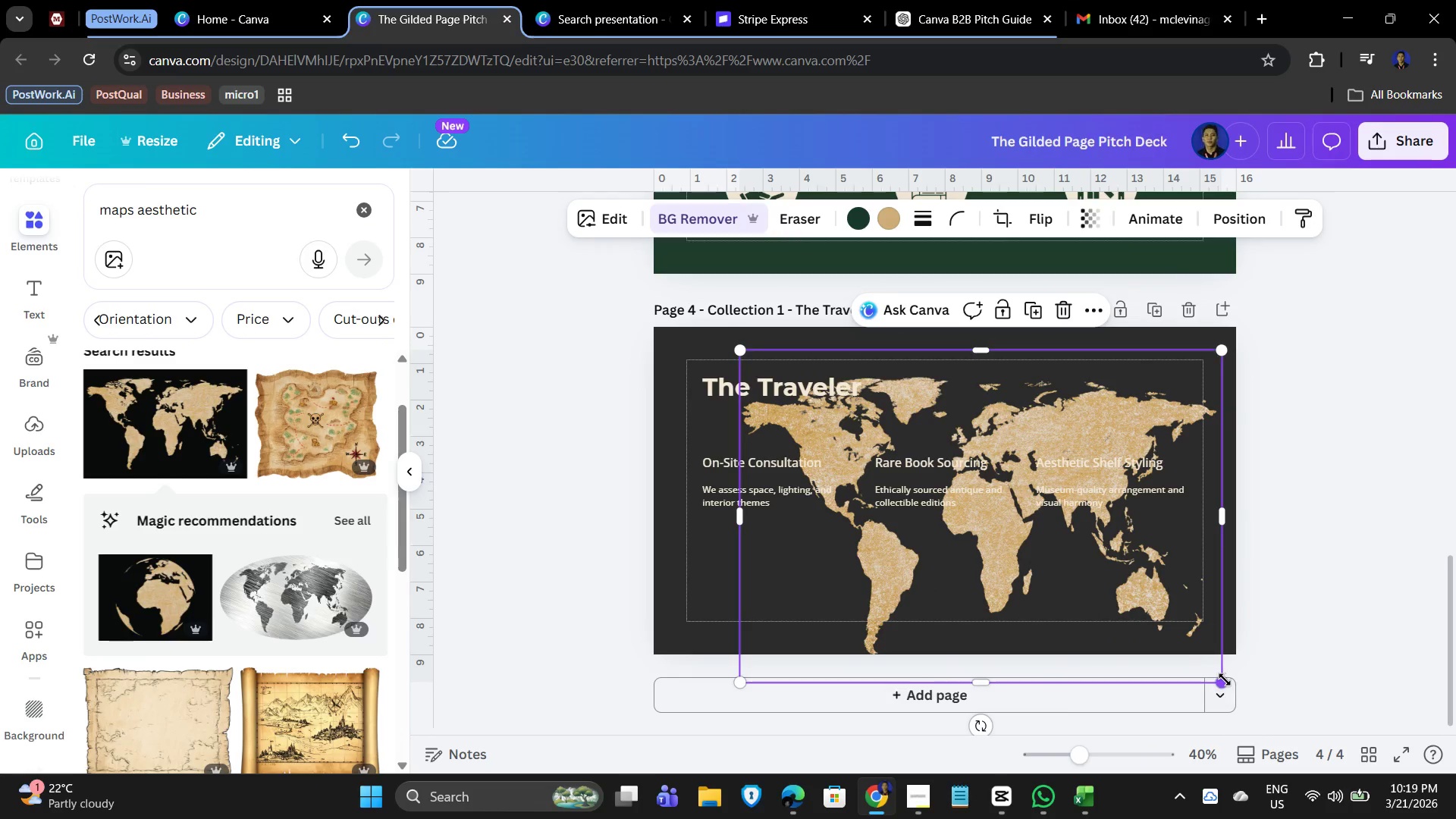 
left_click_drag(start_coordinate=[1224, 679], to_coordinate=[1154, 637])
 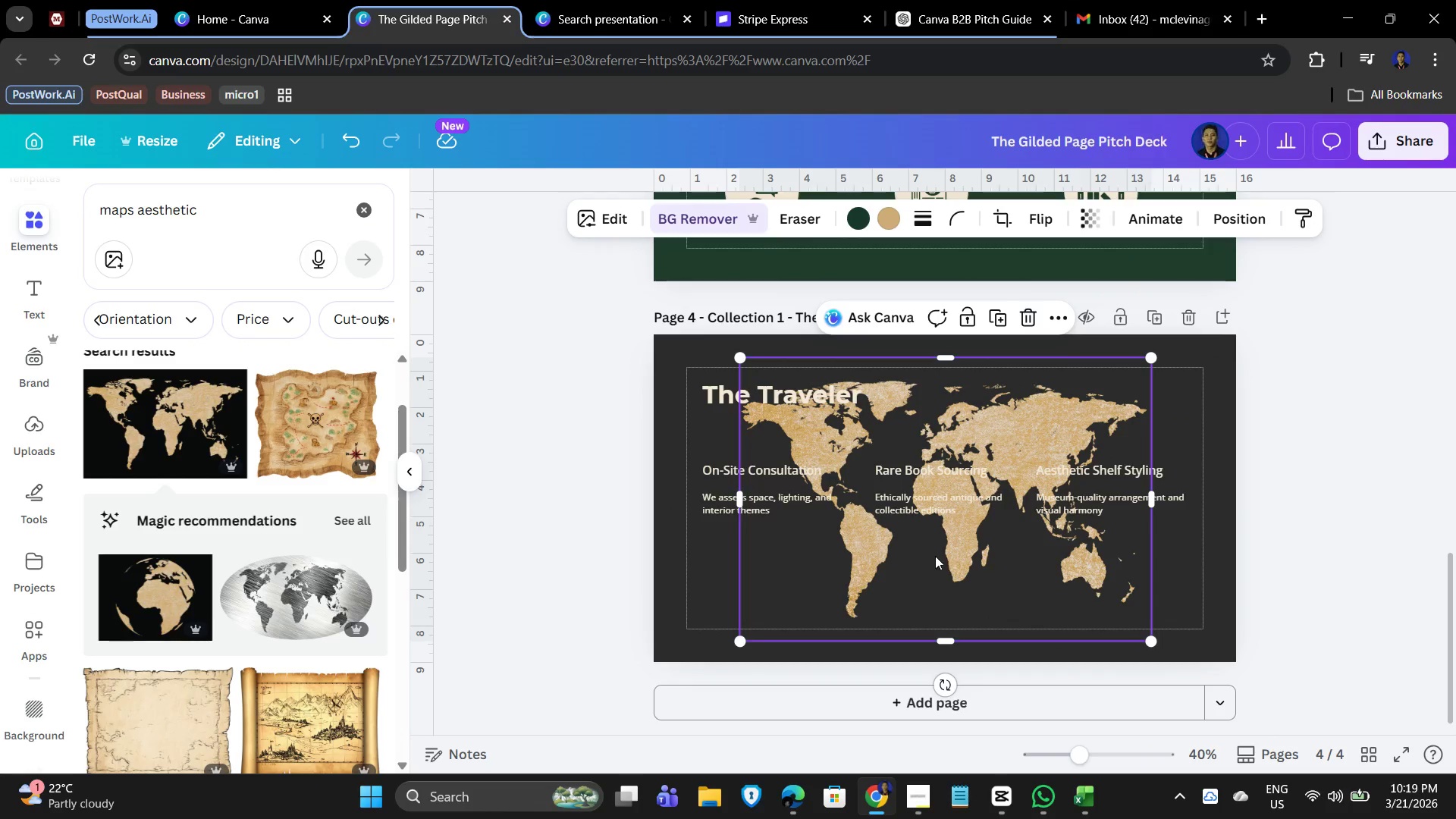 
left_click_drag(start_coordinate=[921, 549], to_coordinate=[912, 580])
 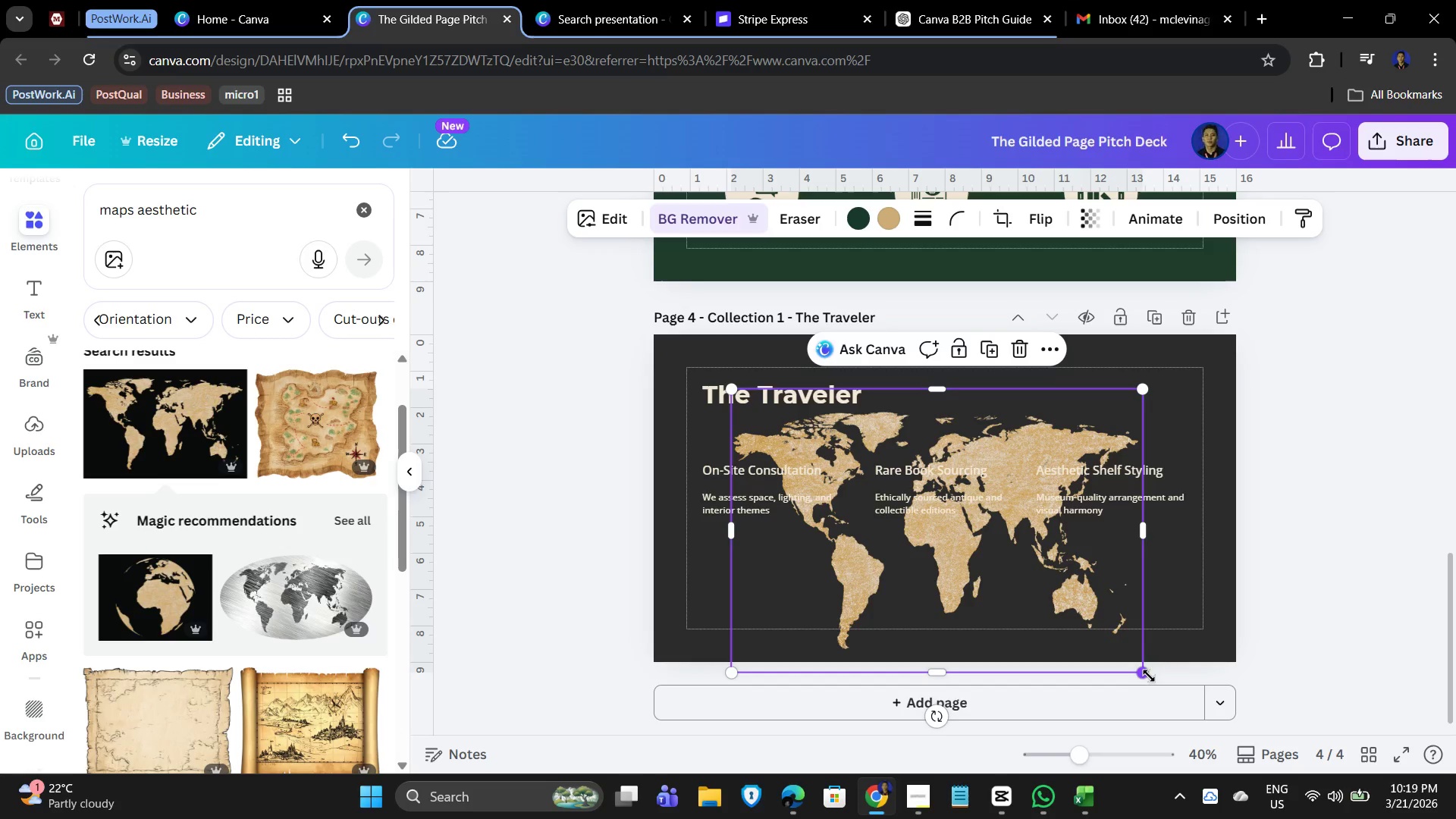 
left_click_drag(start_coordinate=[1146, 676], to_coordinate=[1106, 648])
 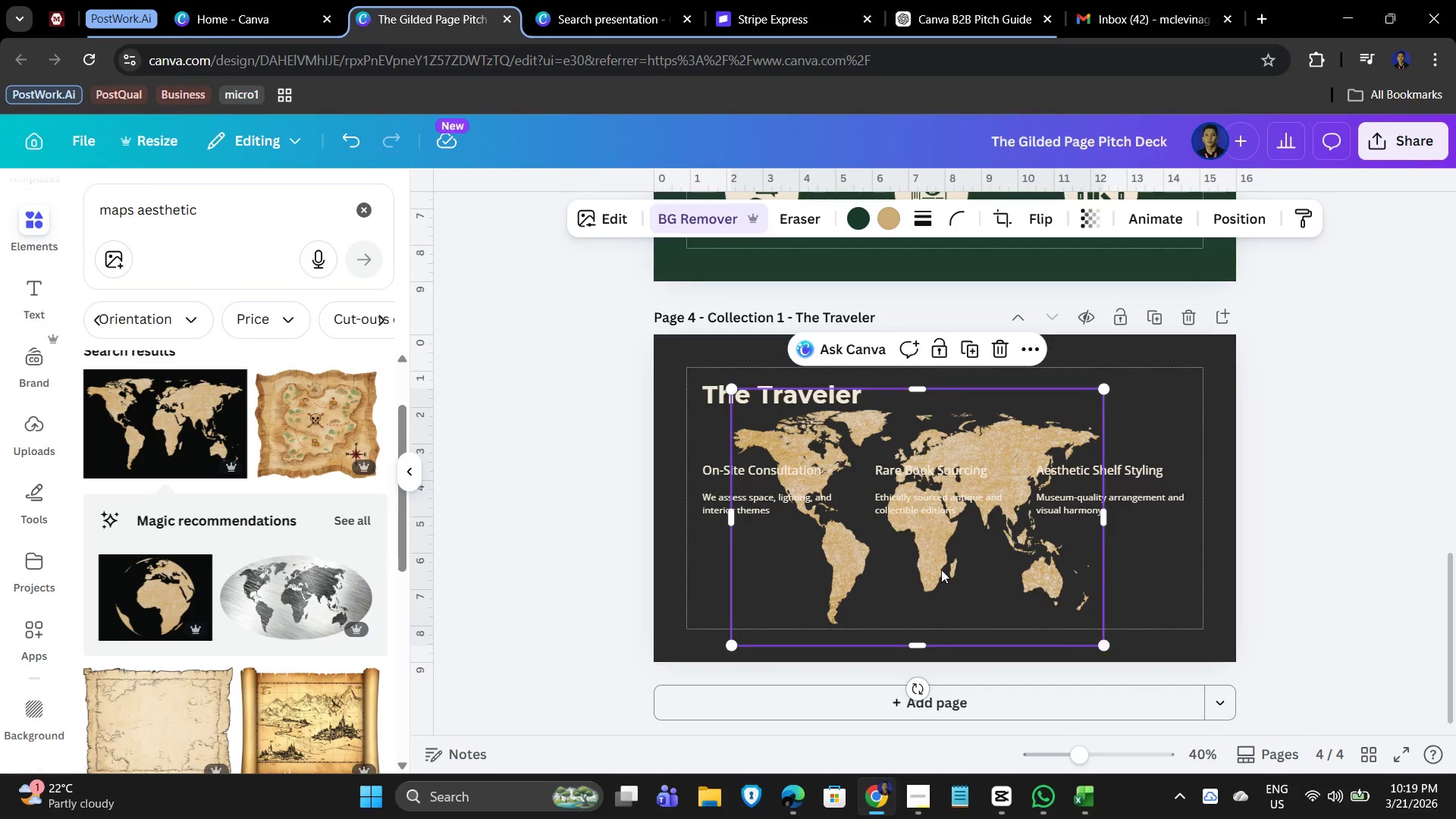 
left_click_drag(start_coordinate=[935, 566], to_coordinate=[952, 566])
 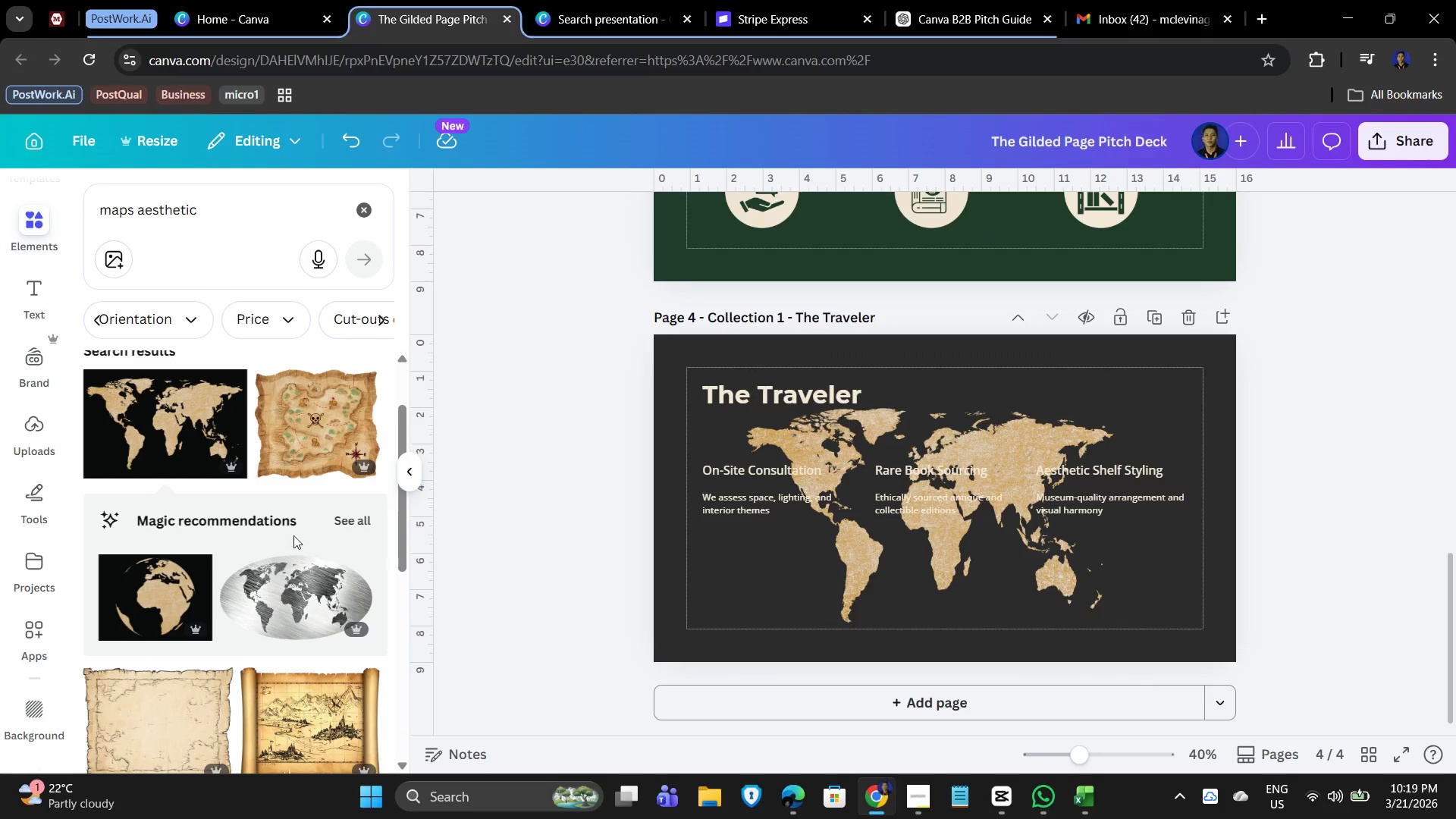 
scroll: coordinate [297, 499], scroll_direction: up, amount: 2.0
 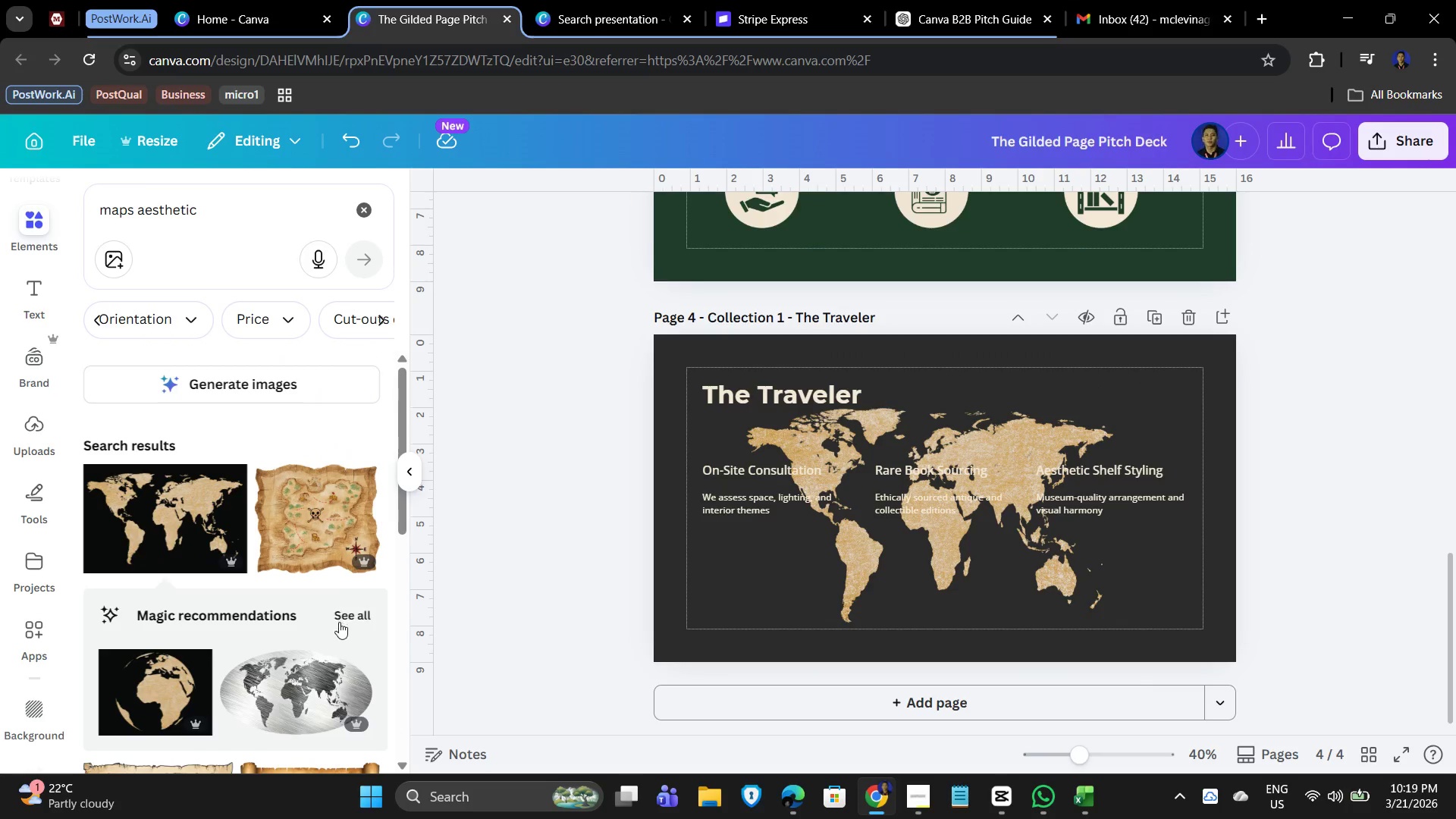 
scroll: coordinate [252, 579], scroll_direction: down, amount: 16.0
 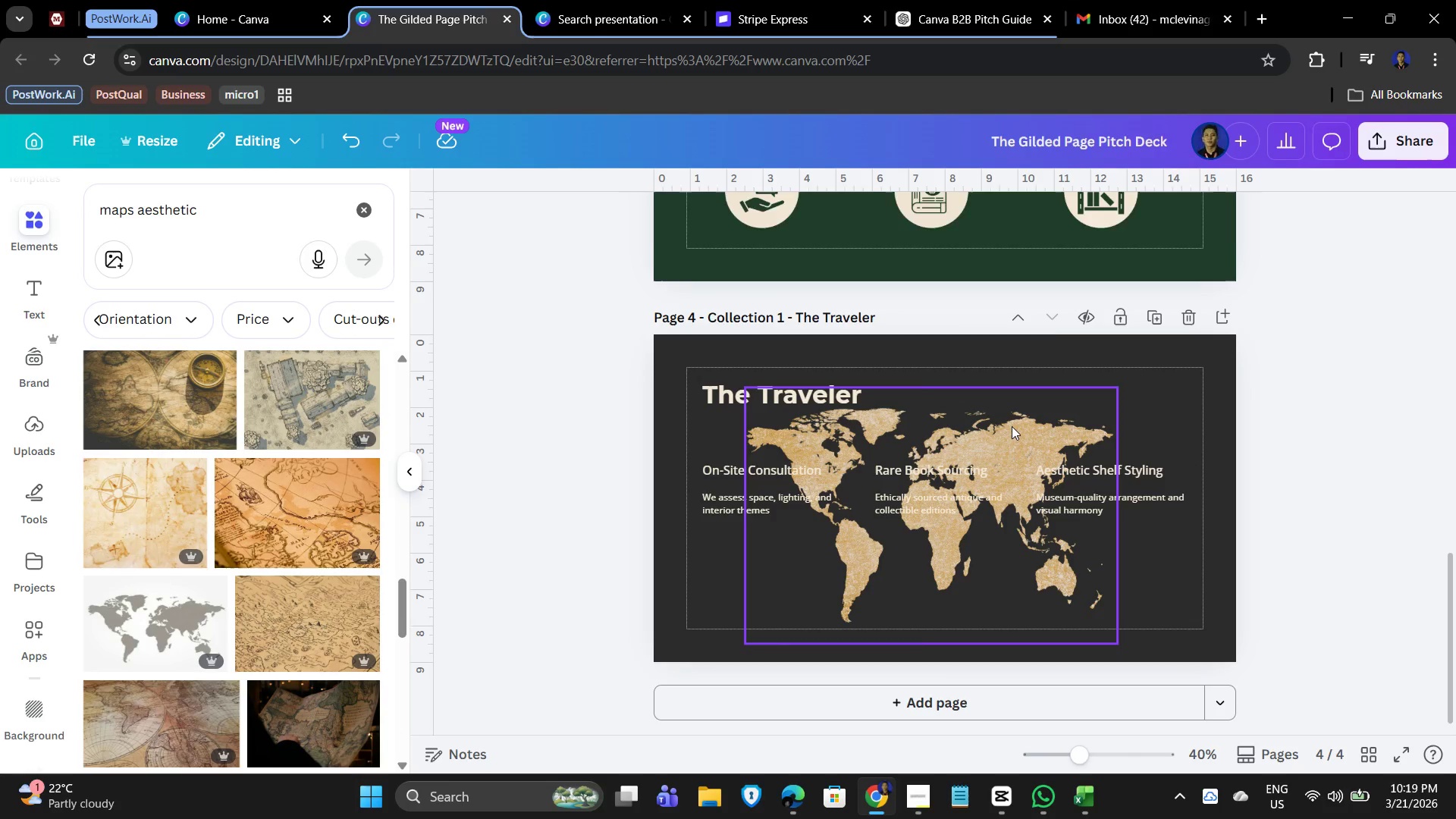 
wait(5.35)
 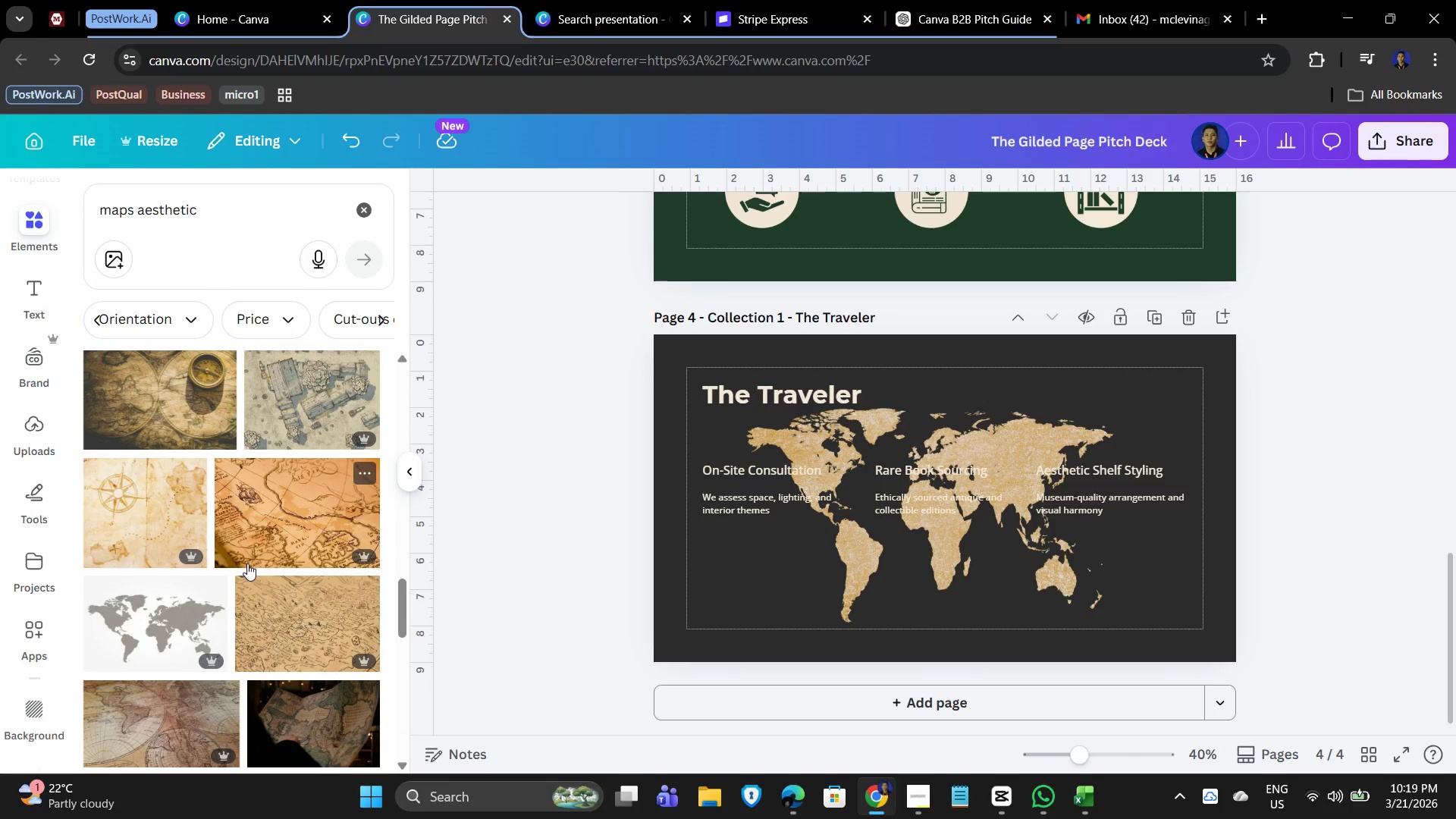 
left_click([892, 218])
 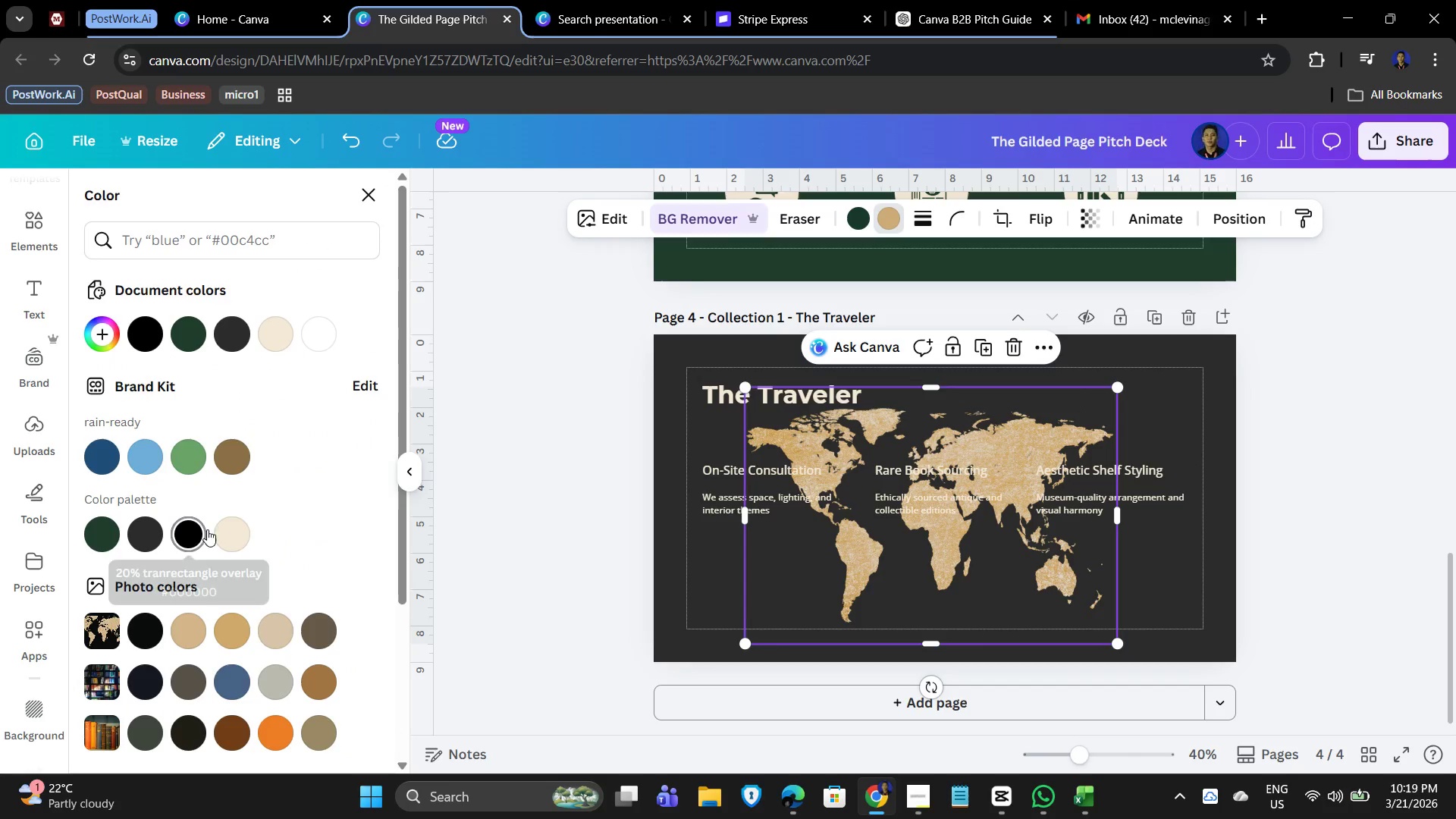 
left_click([233, 536])
 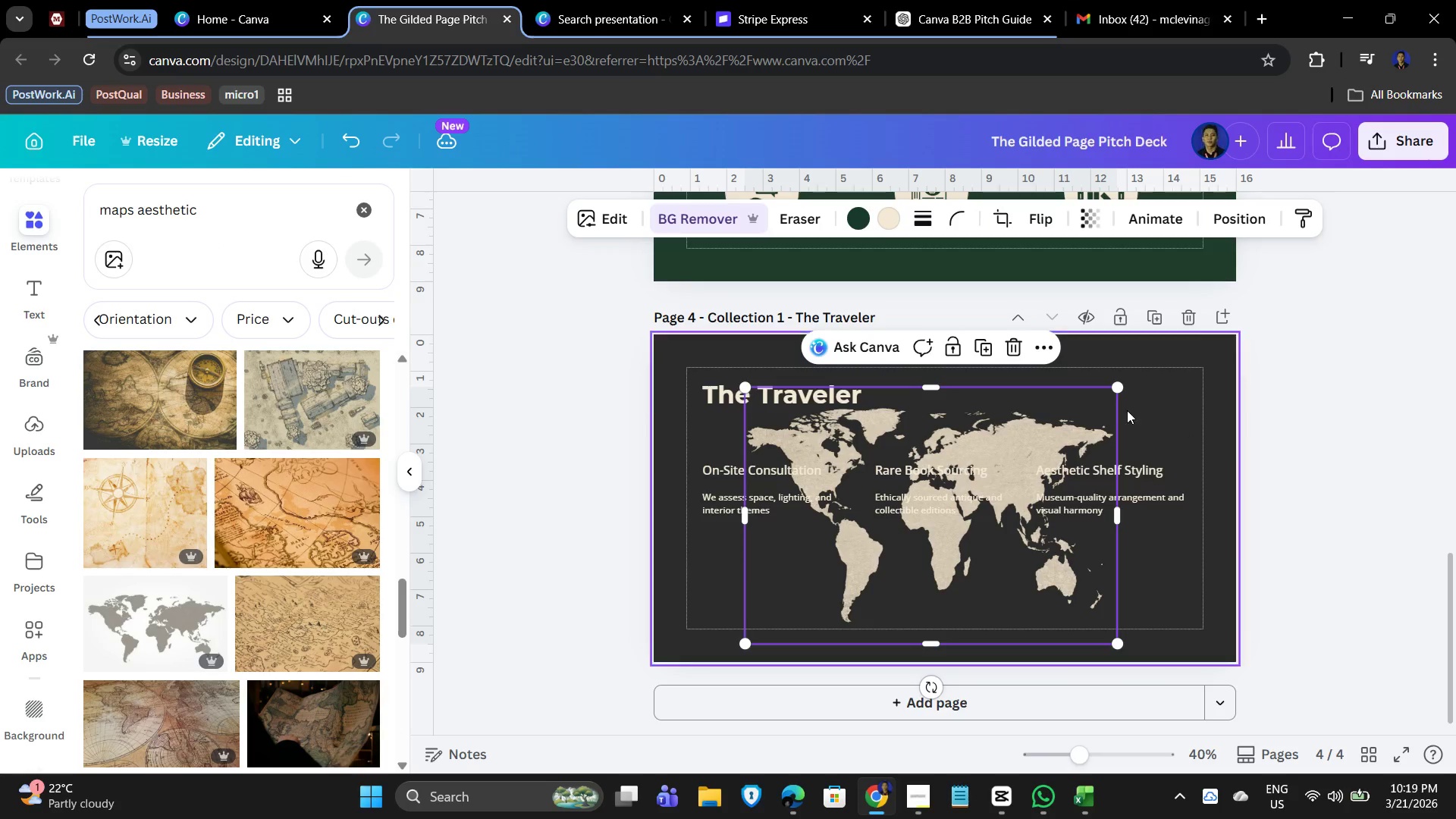 
left_click_drag(start_coordinate=[1037, 422], to_coordinate=[1079, 422])
 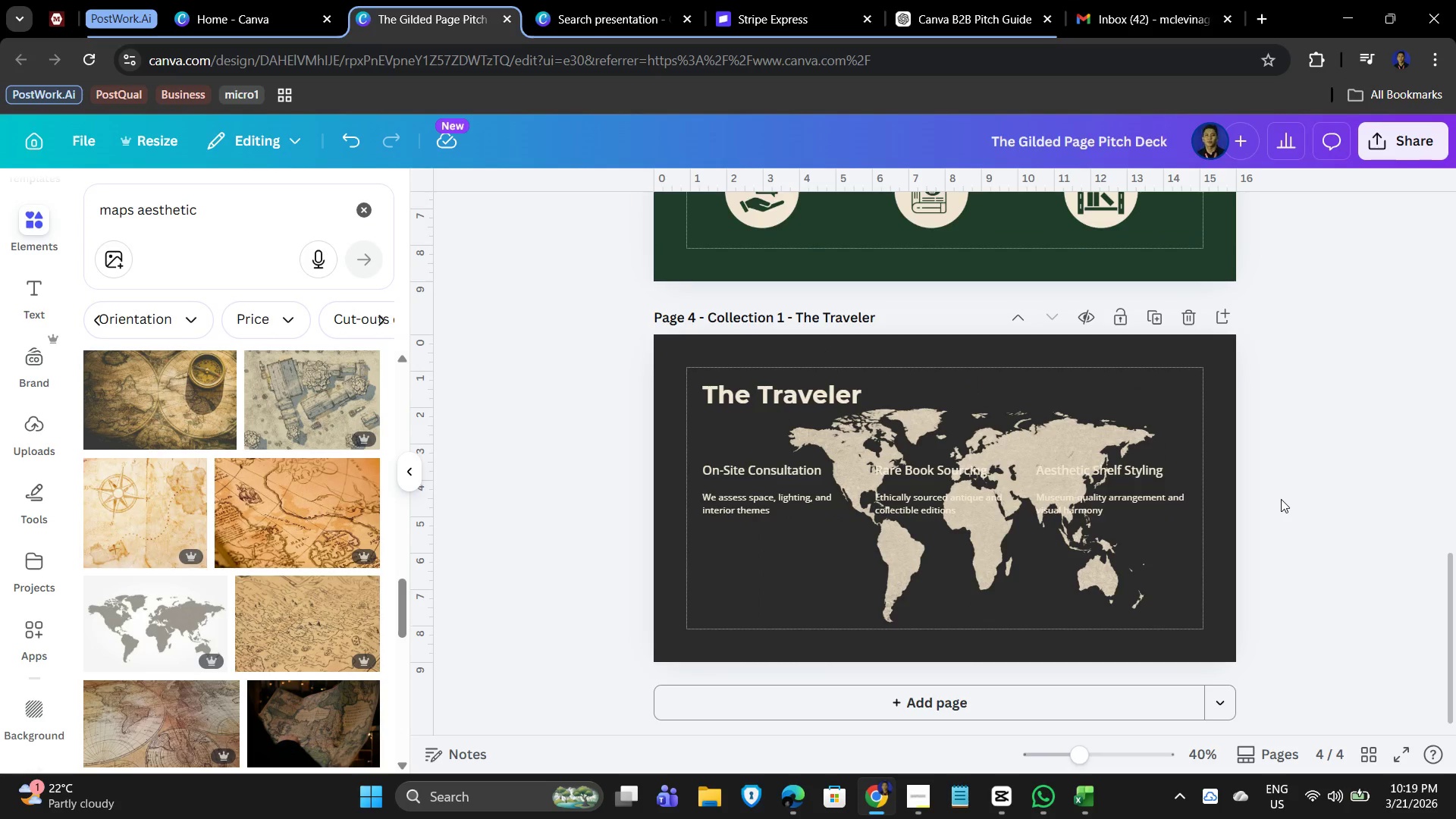 
wait(9.26)
 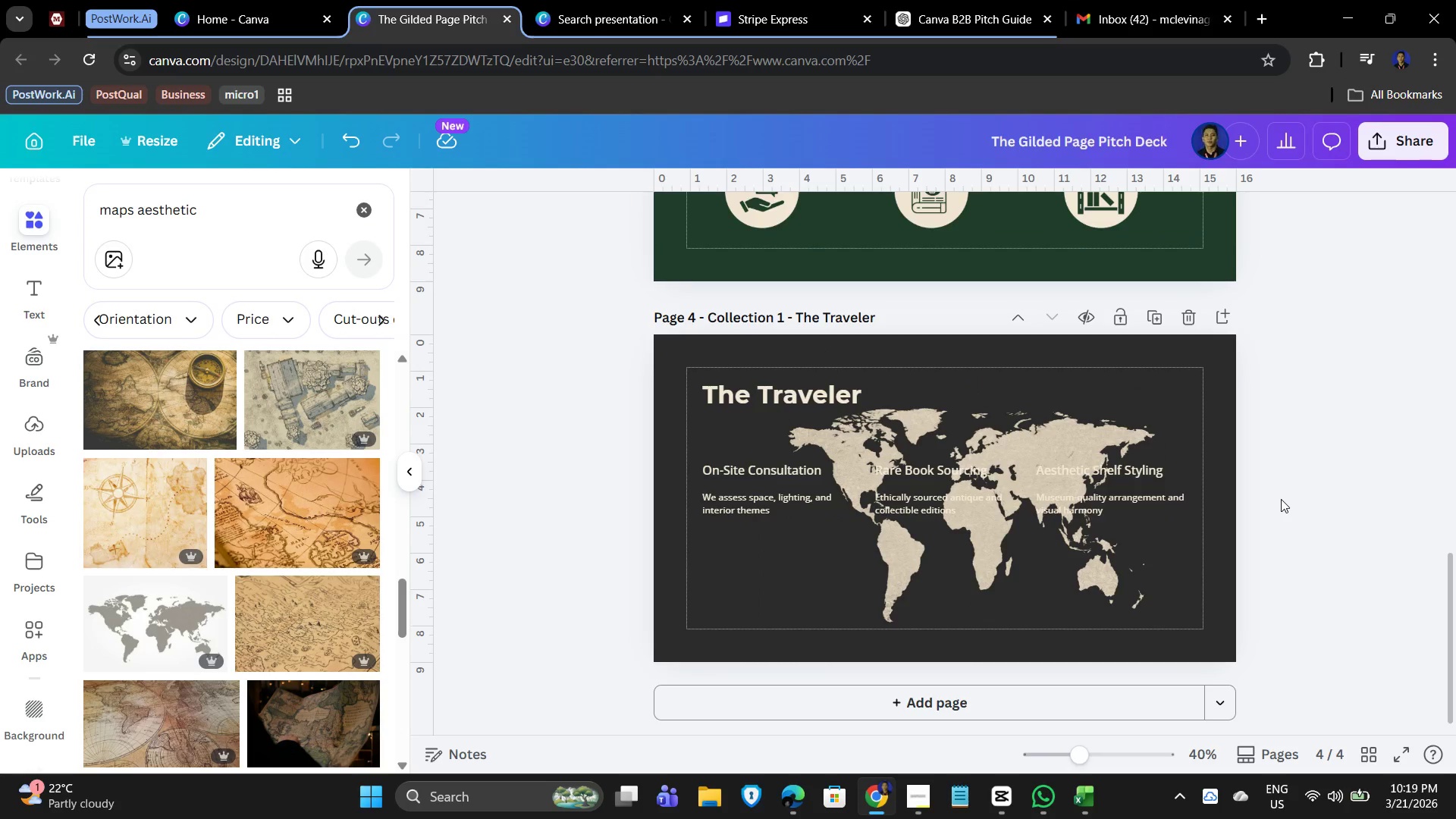 
left_click([722, 499])
 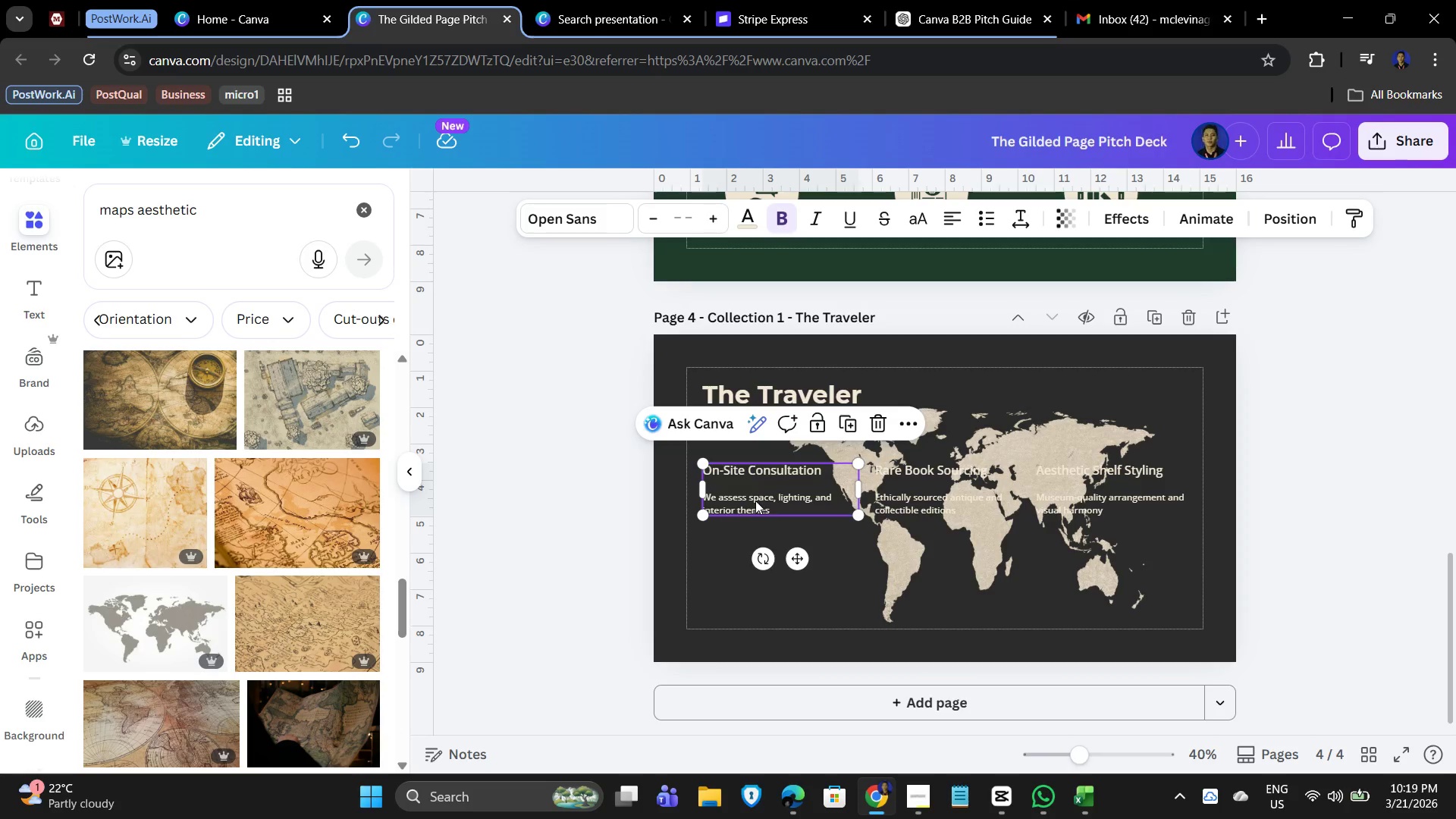 
left_click([755, 500])
 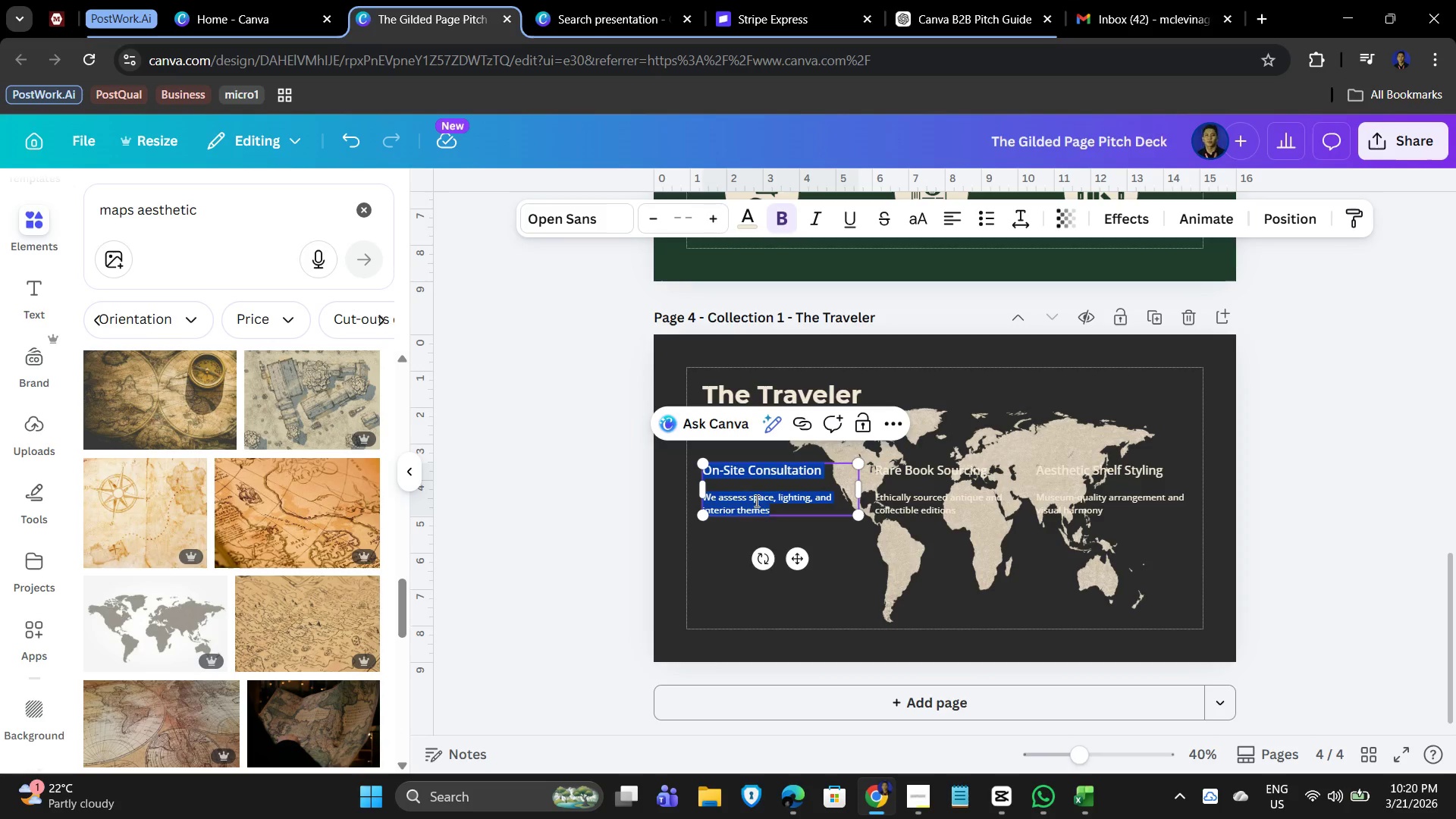 
left_click([814, 475])
 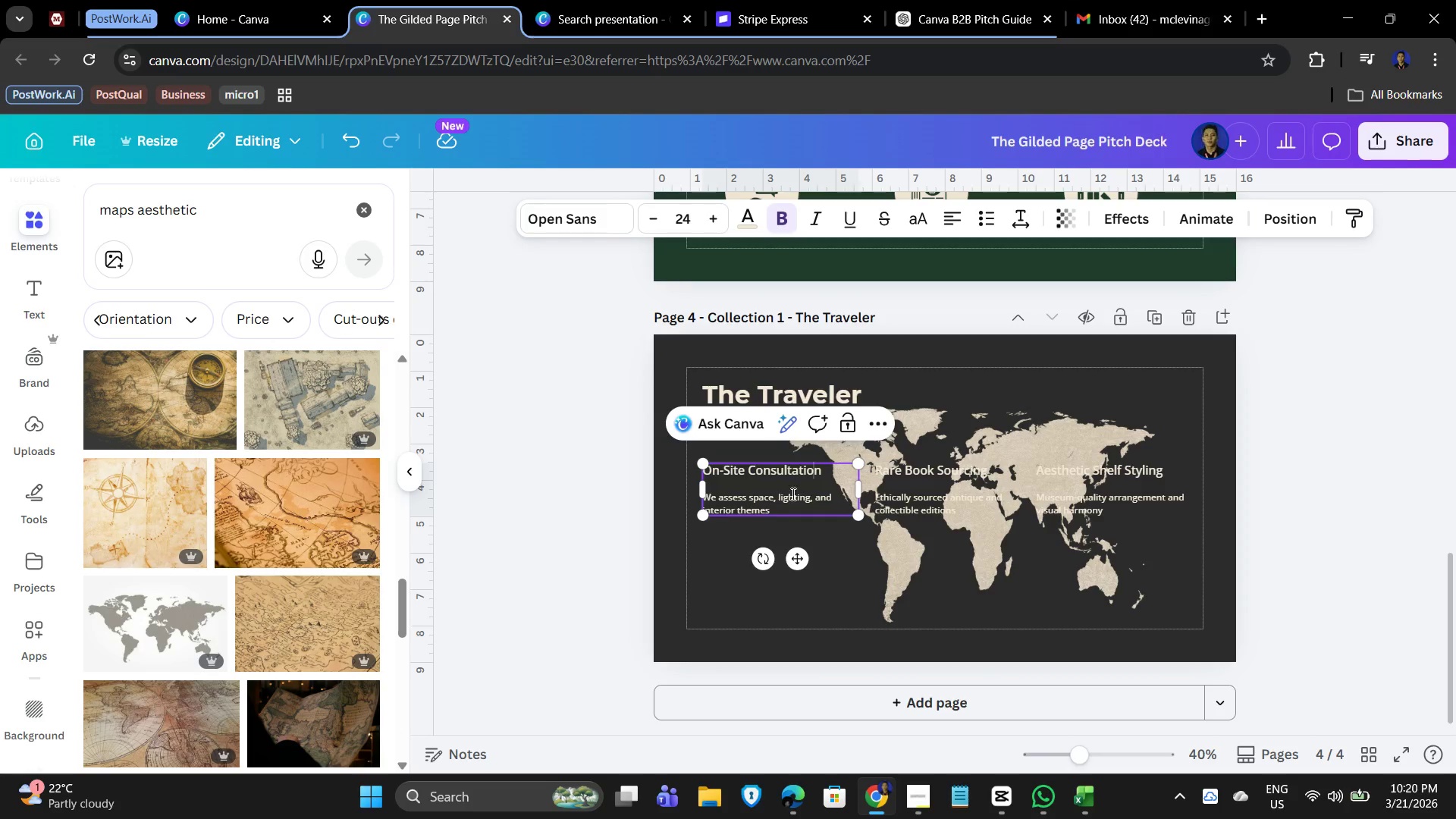 
left_click([778, 496])
 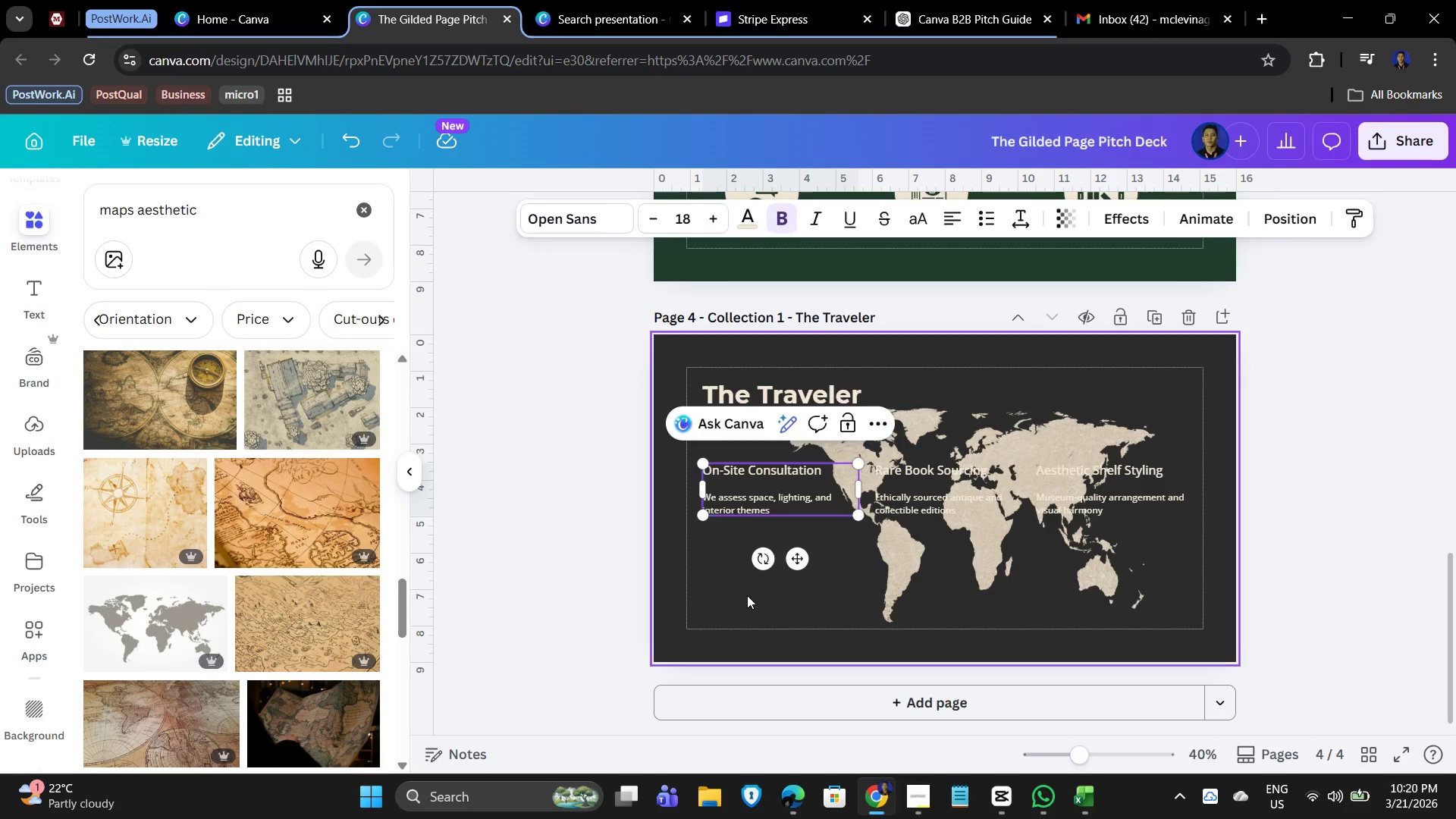 
left_click([964, 565])
 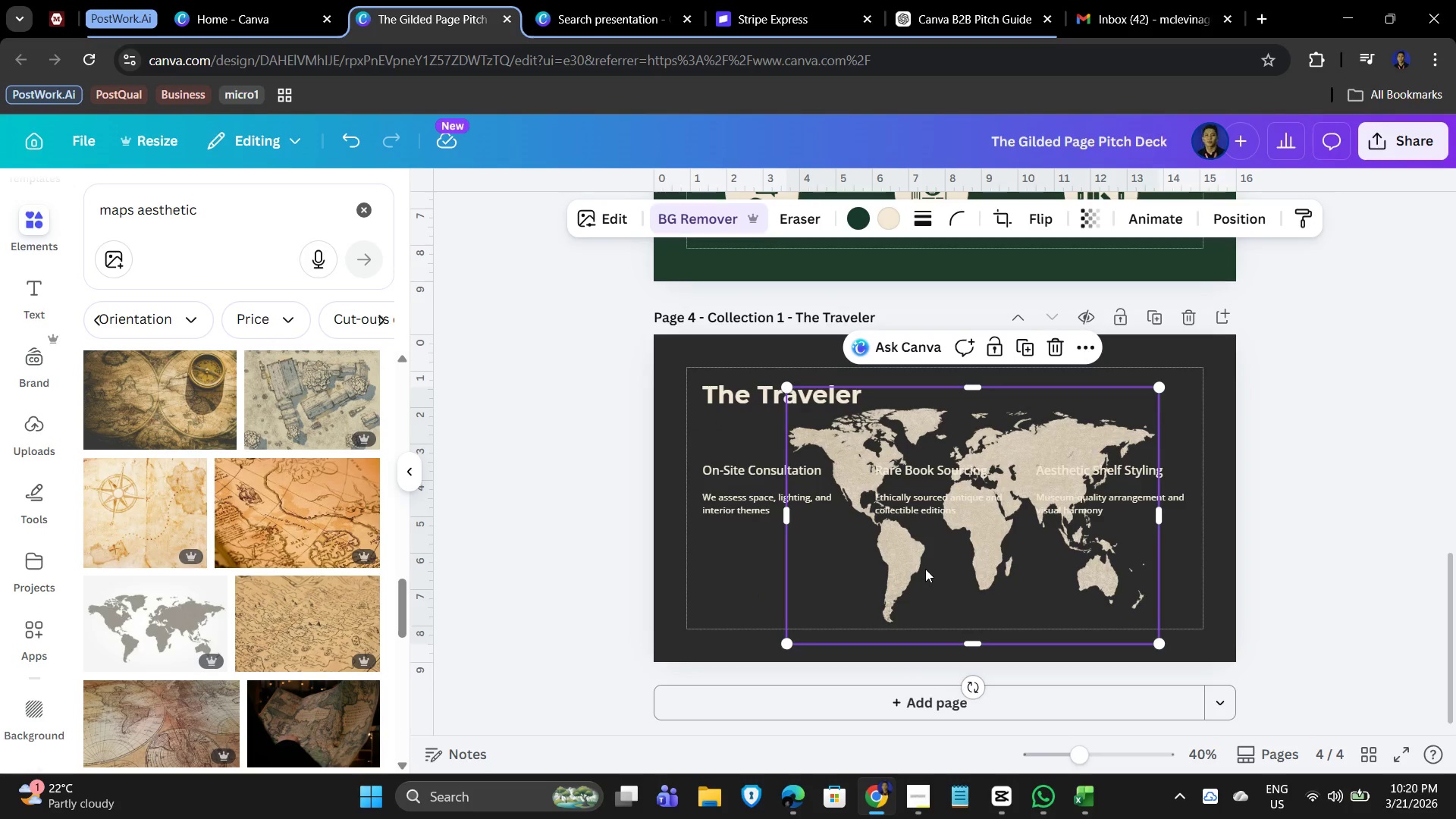 
left_click_drag(start_coordinate=[924, 569], to_coordinate=[970, 566])
 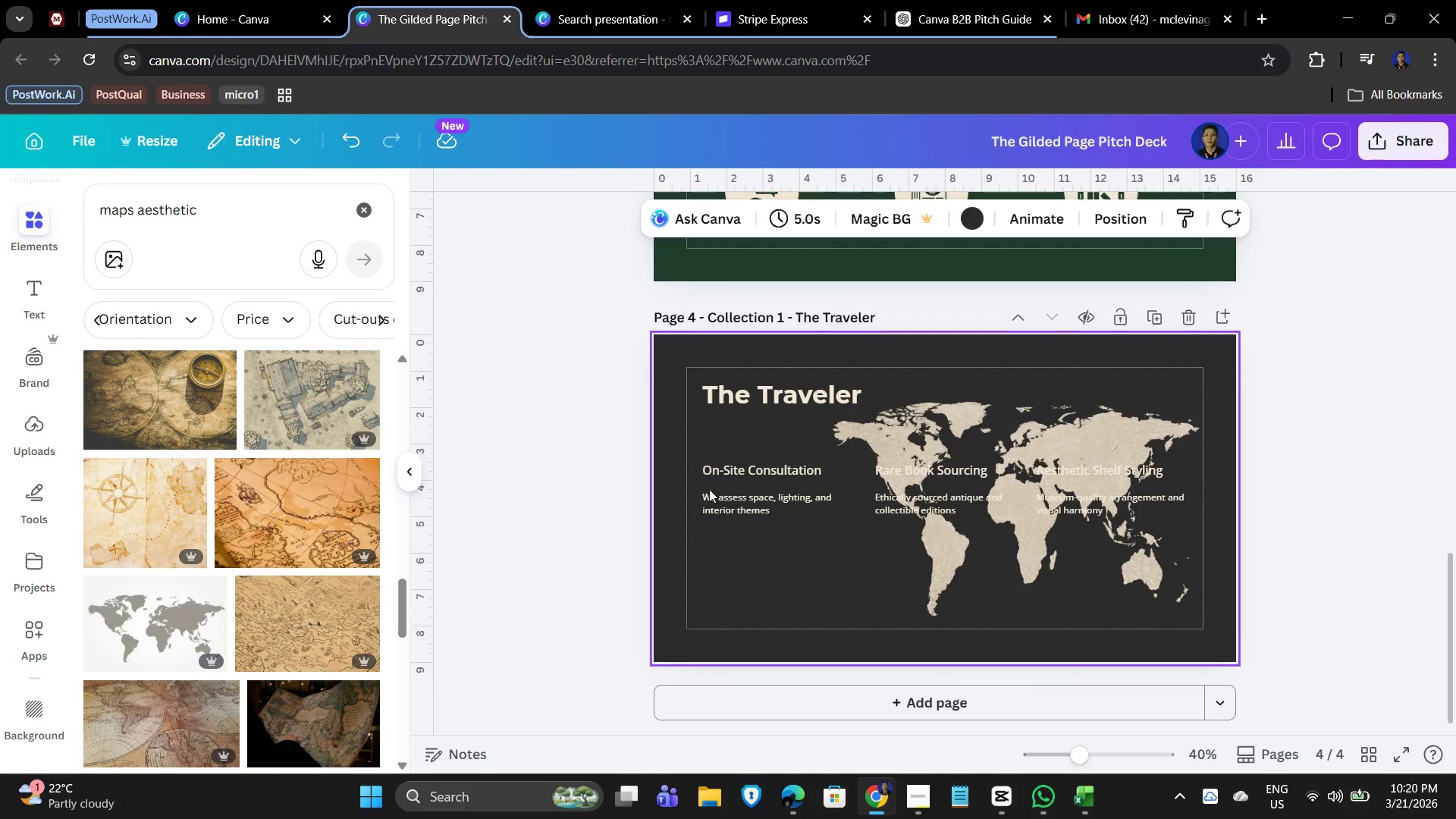 
double_click([744, 486])
 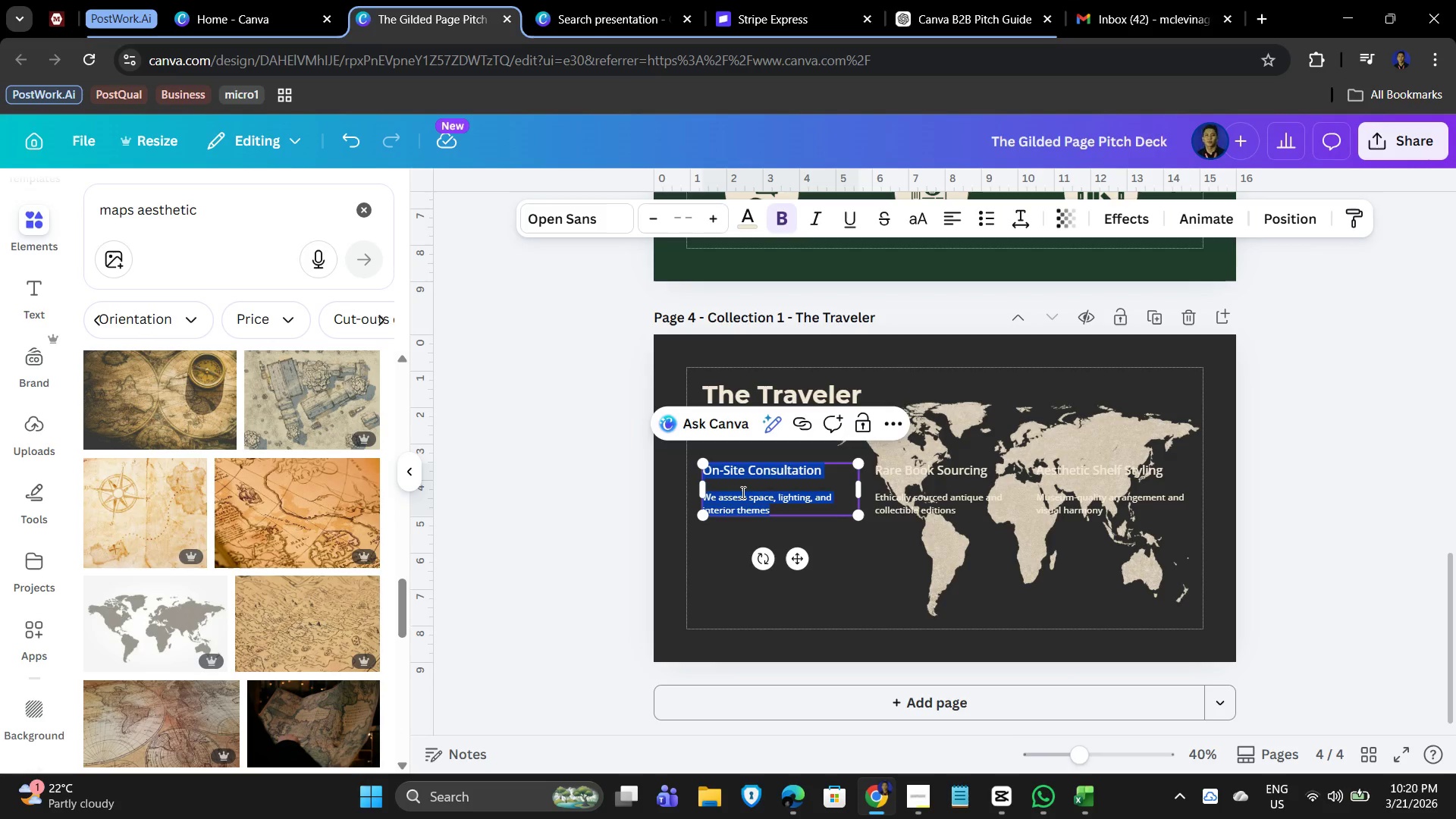 
type(Vintage maps and atlases)
 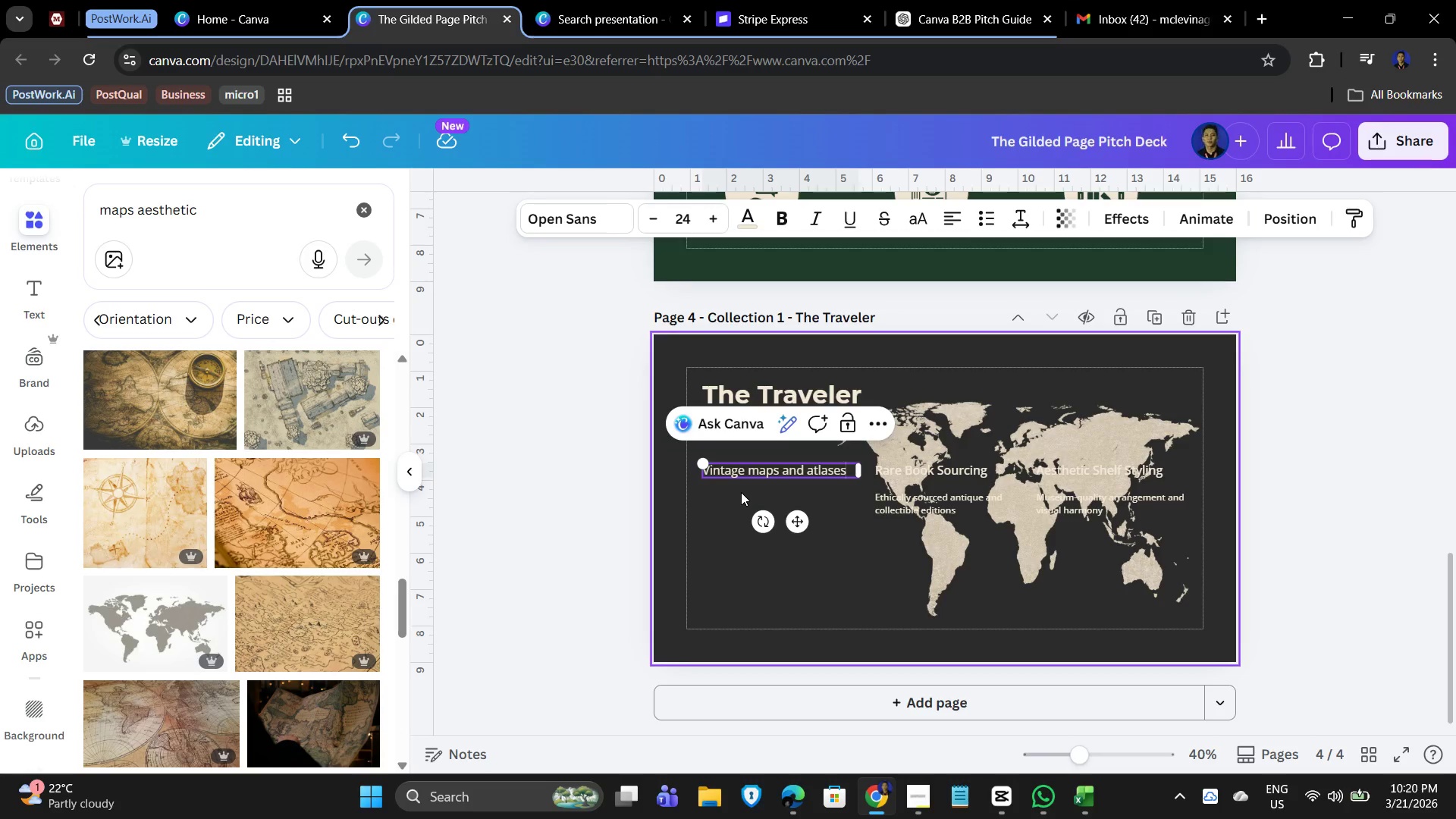 
wait(10.69)
 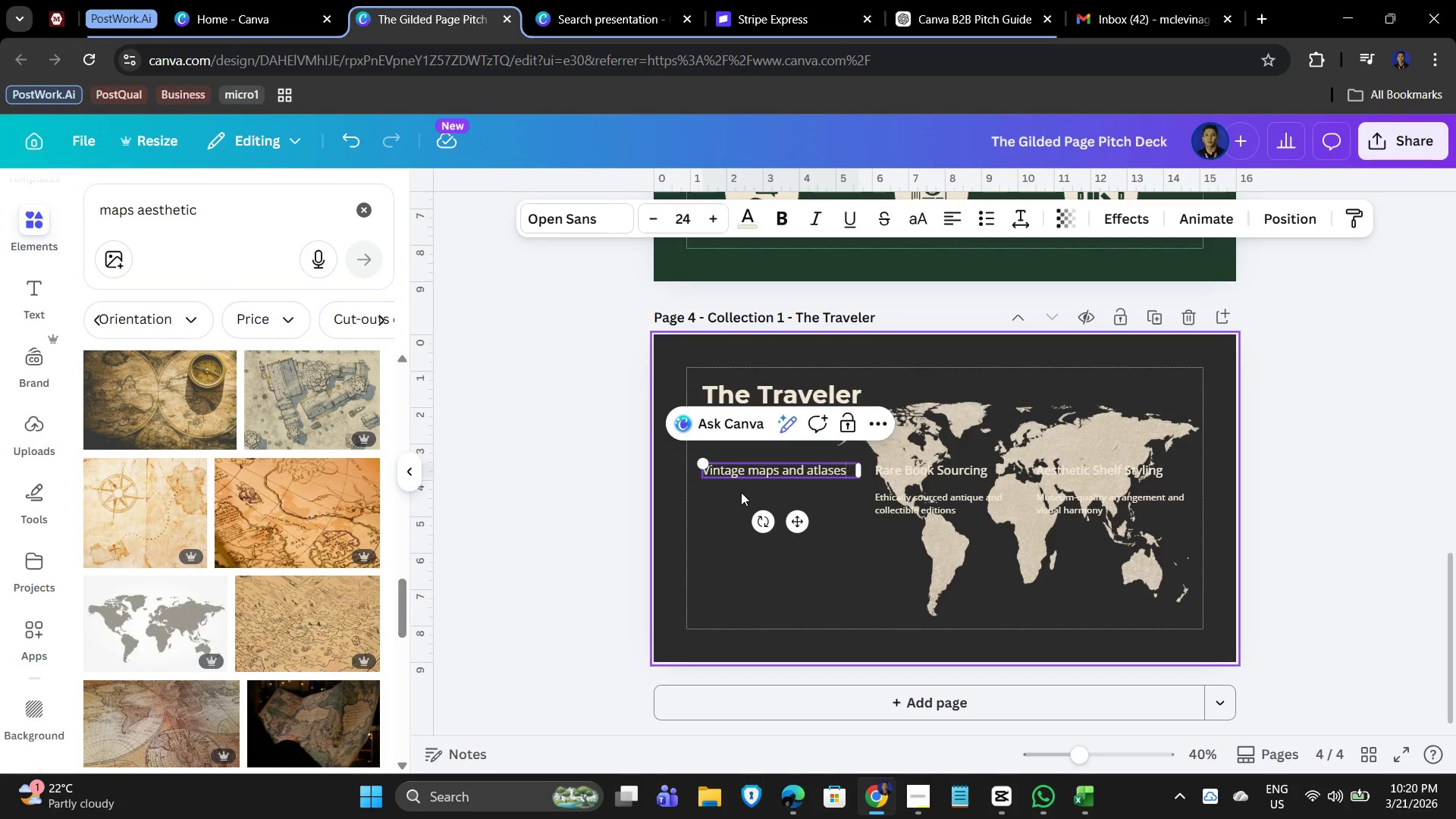 
left_click([808, 515])
 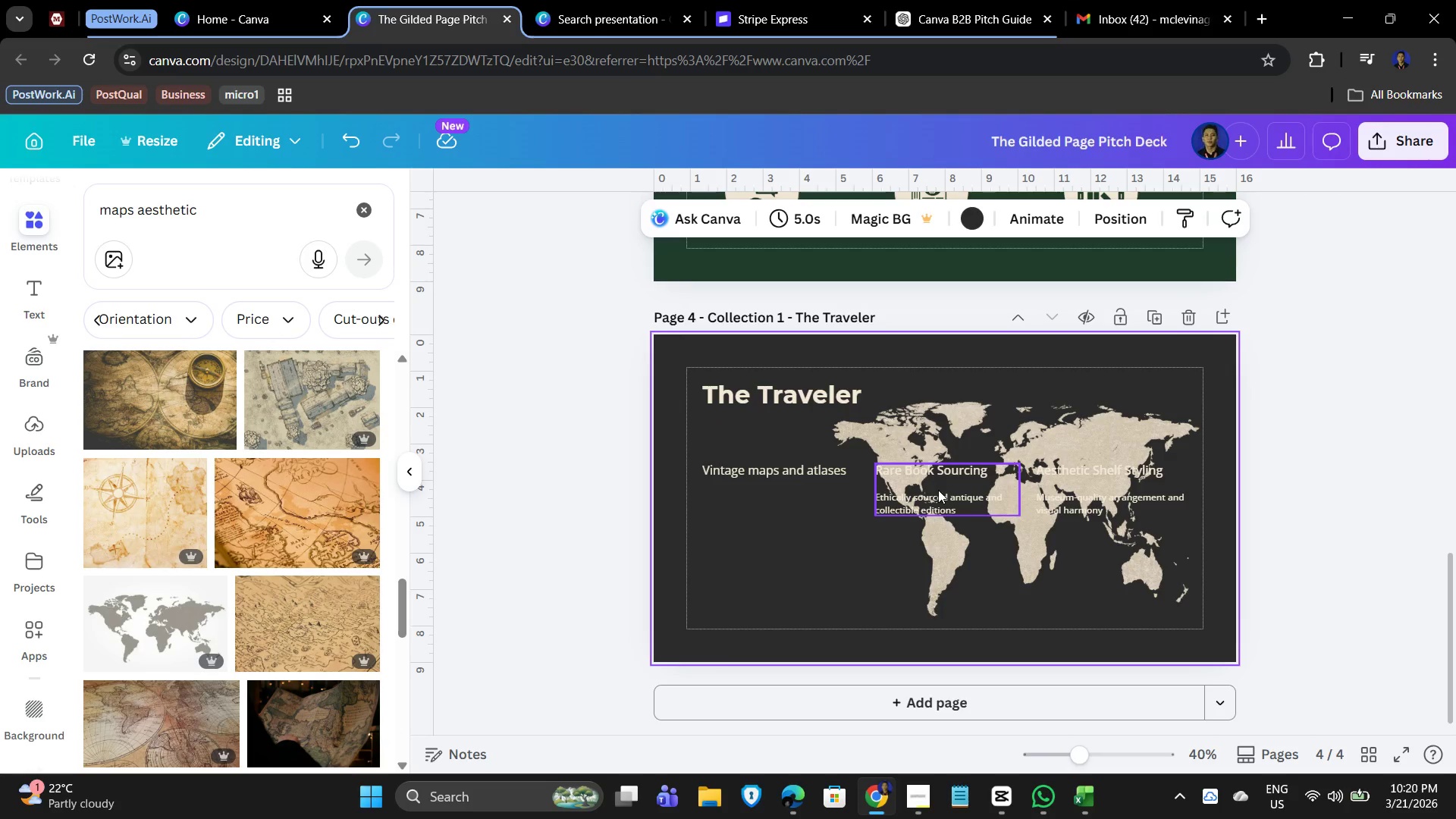 
left_click([942, 487])
 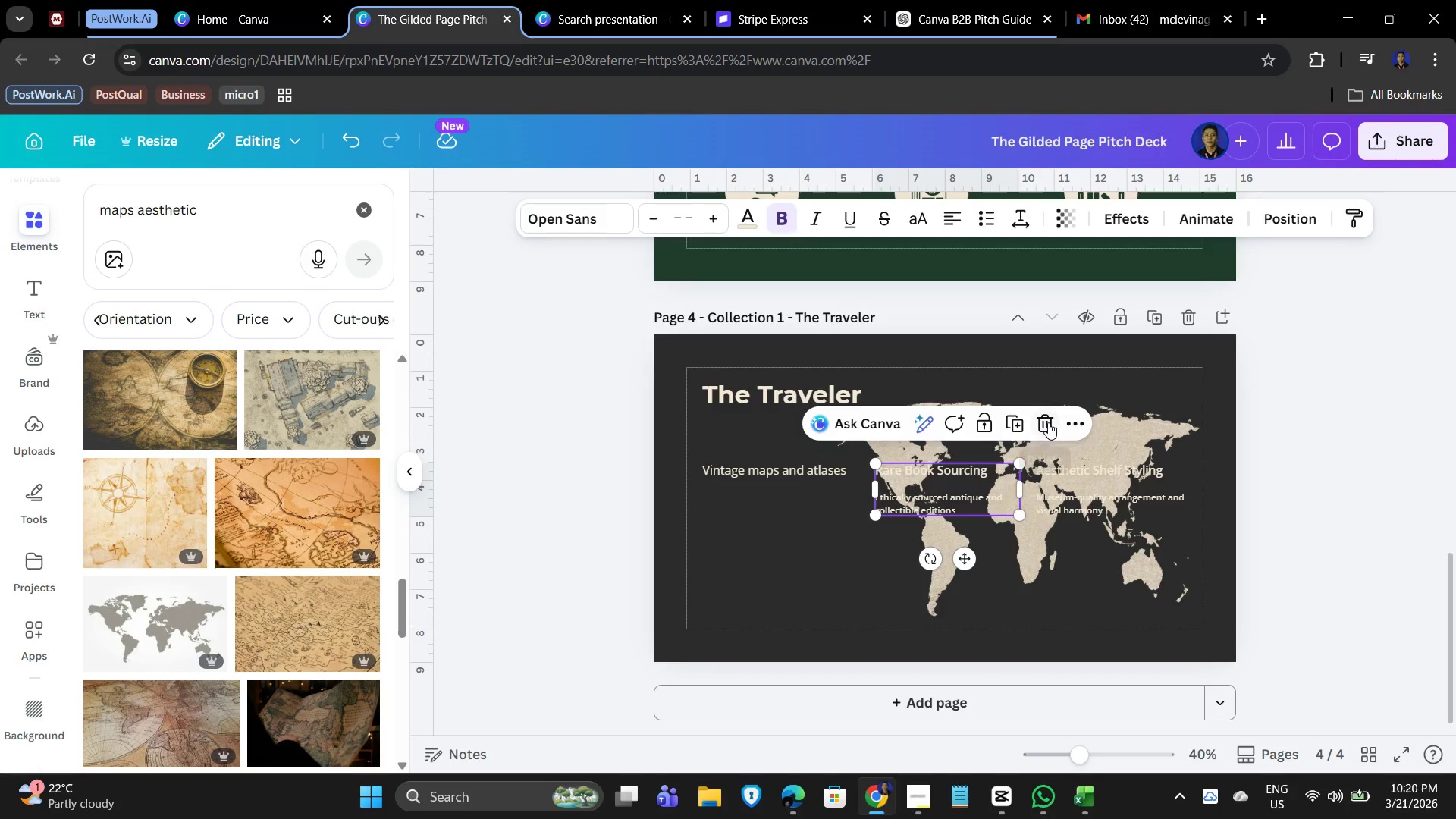 
left_click([1124, 502])
 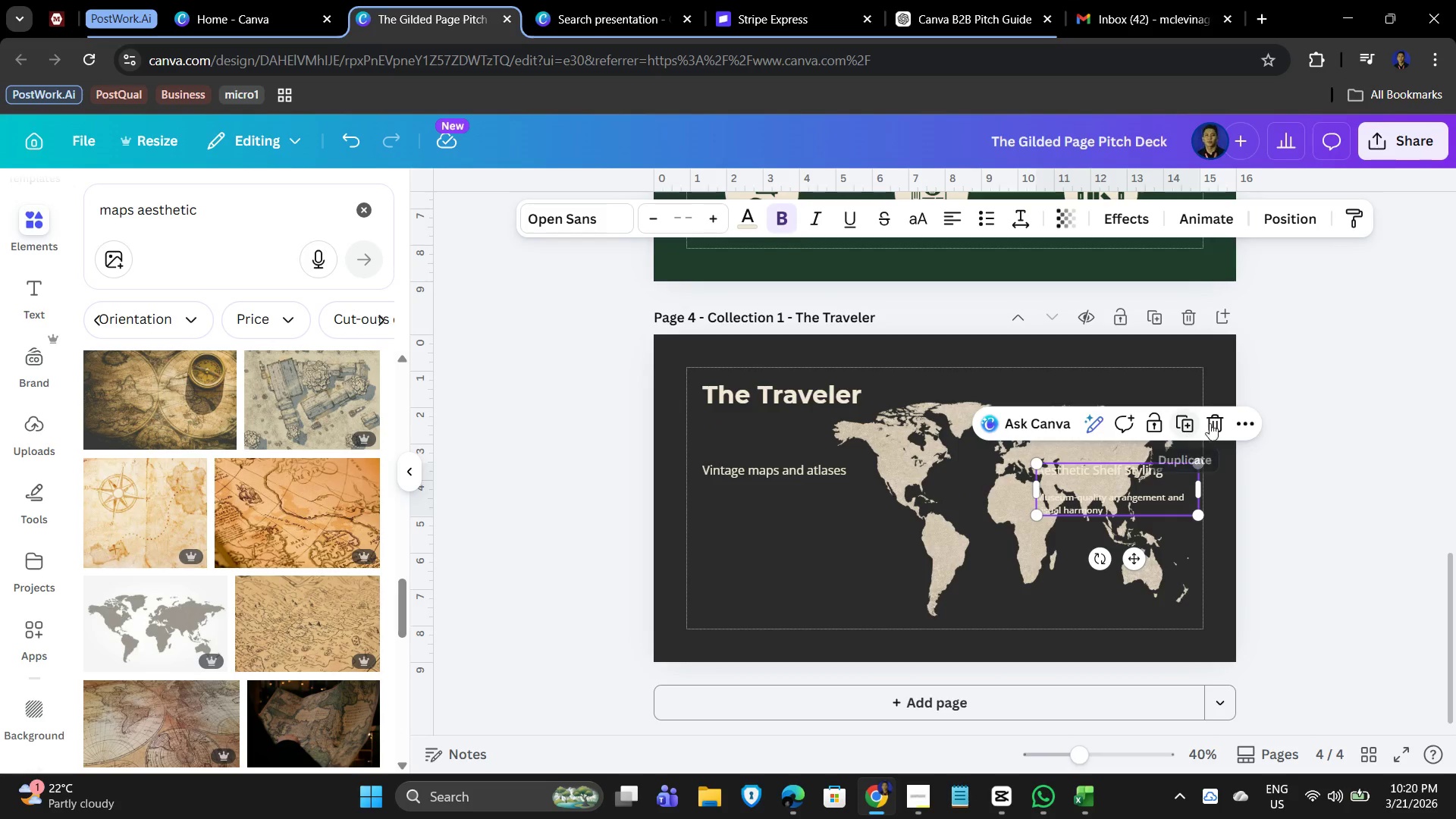 
left_click([1220, 420])
 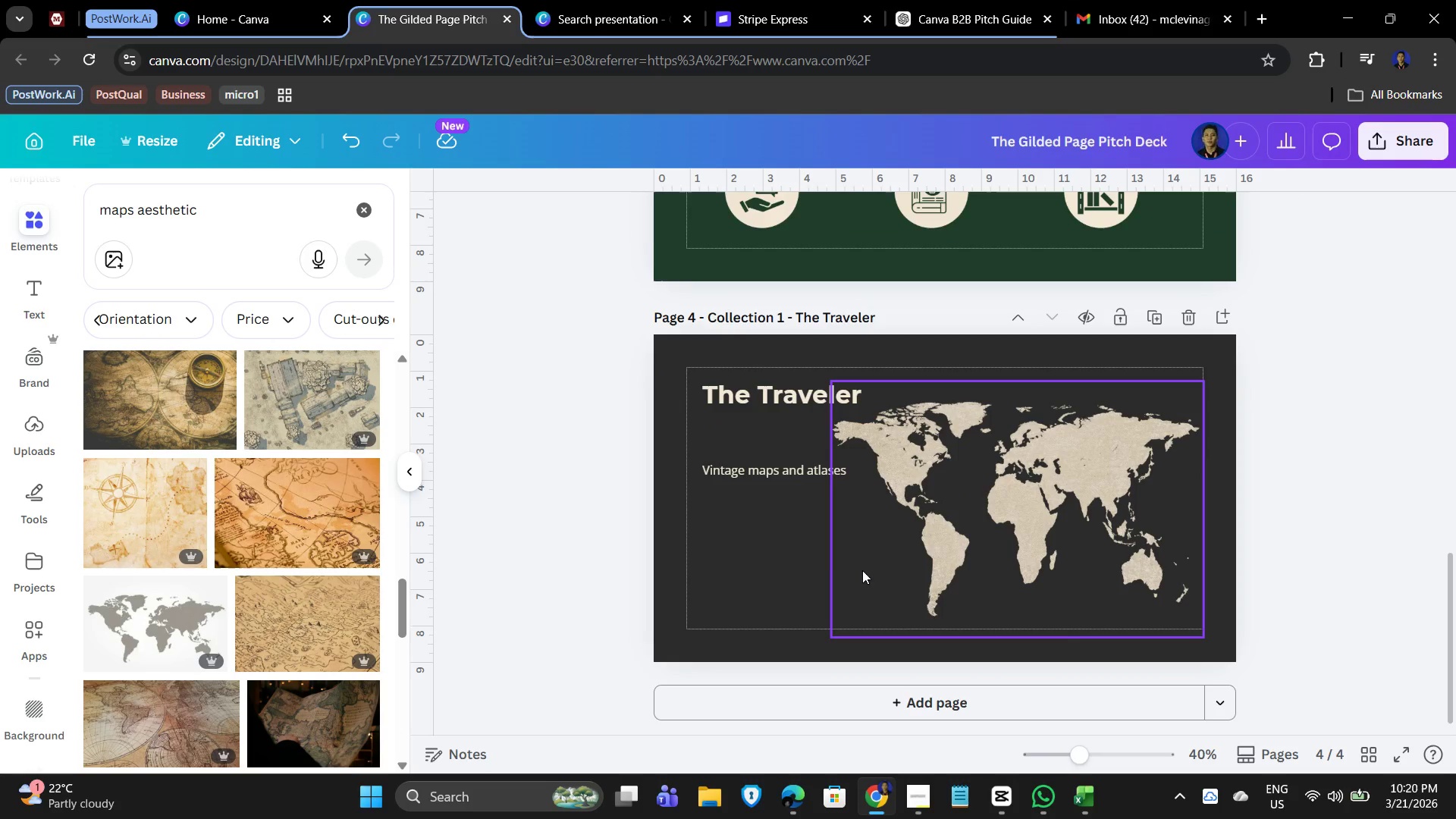 
left_click([830, 573])
 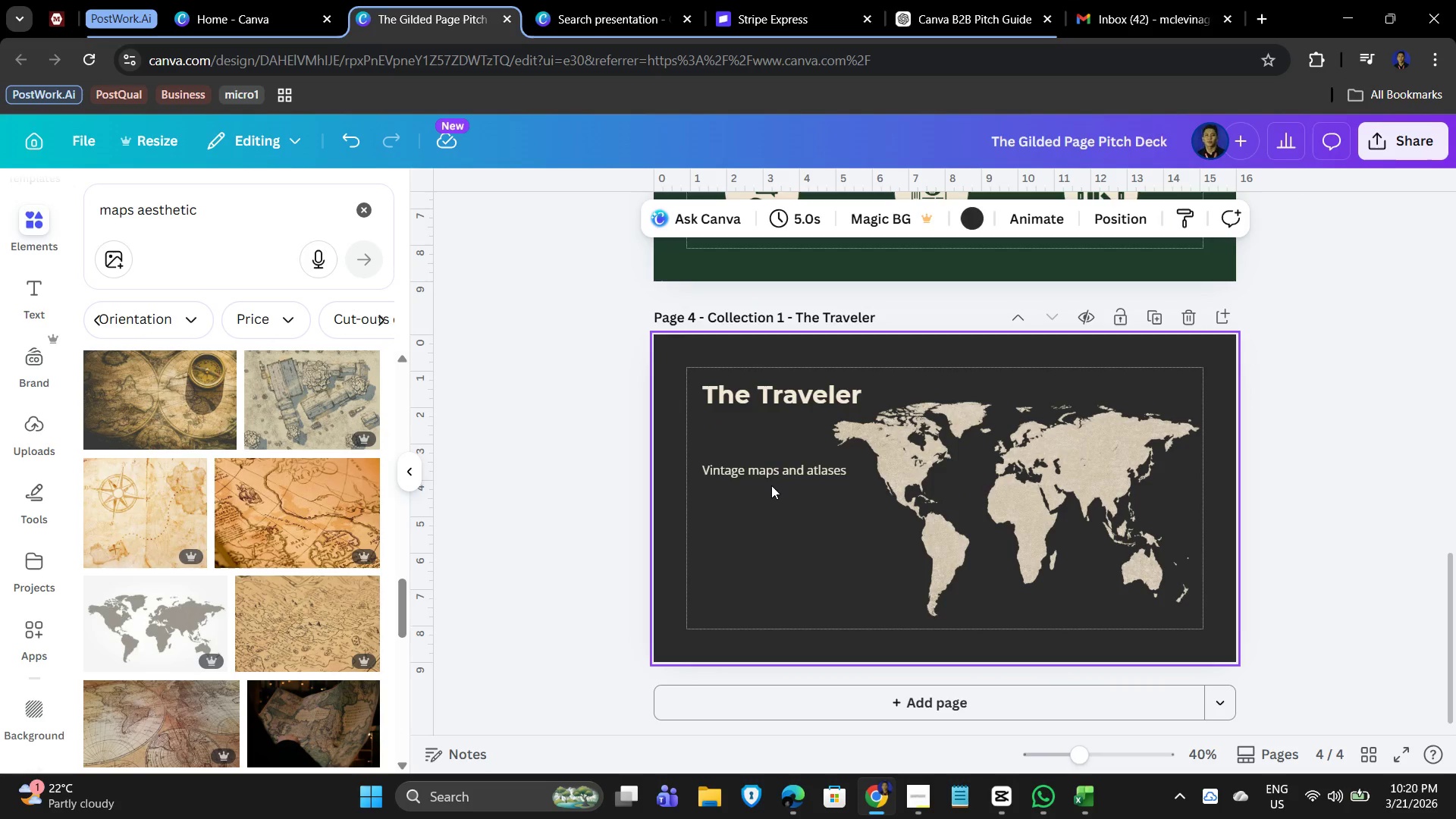 
left_click([771, 475])
 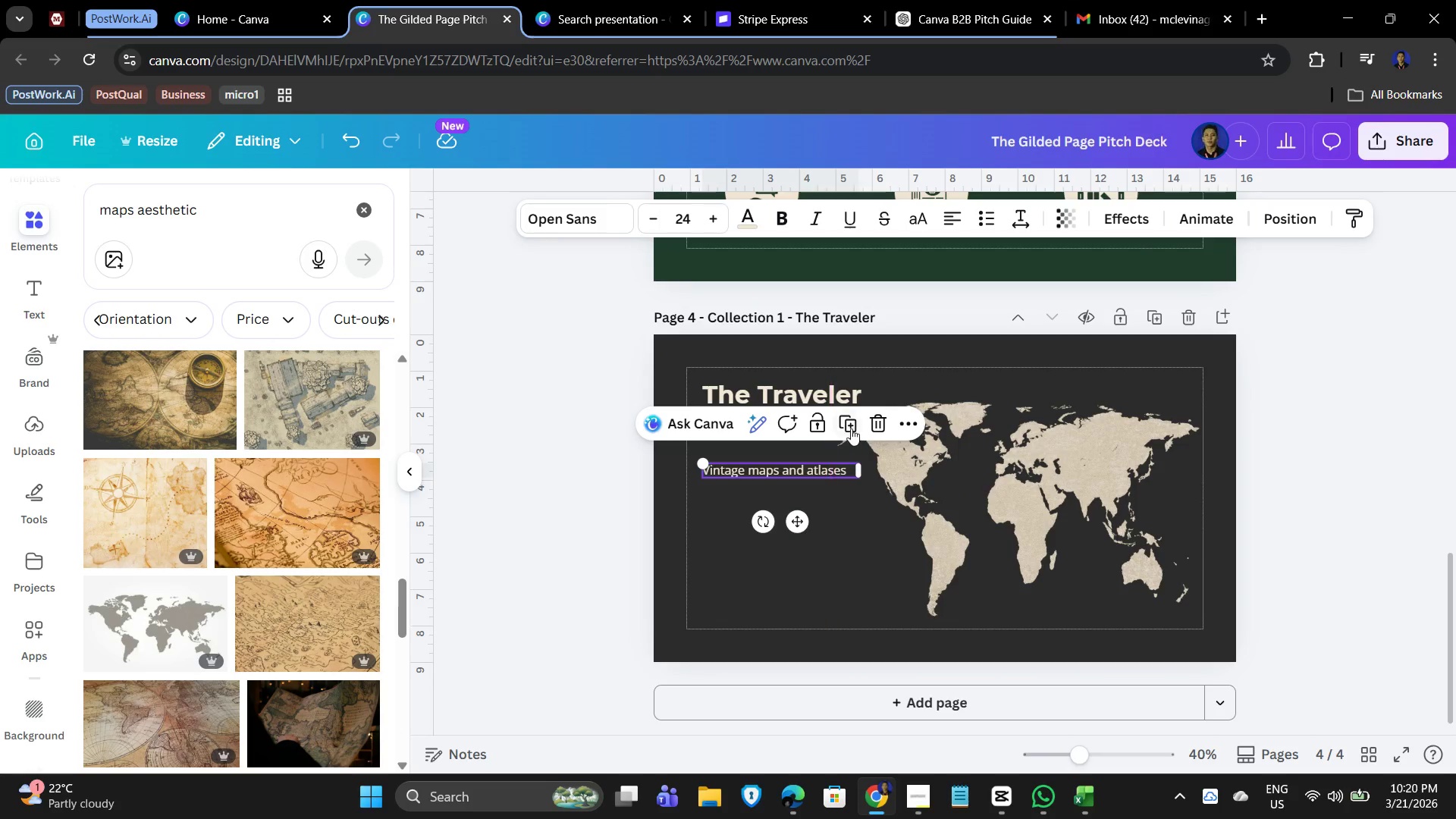 
left_click([851, 427])
 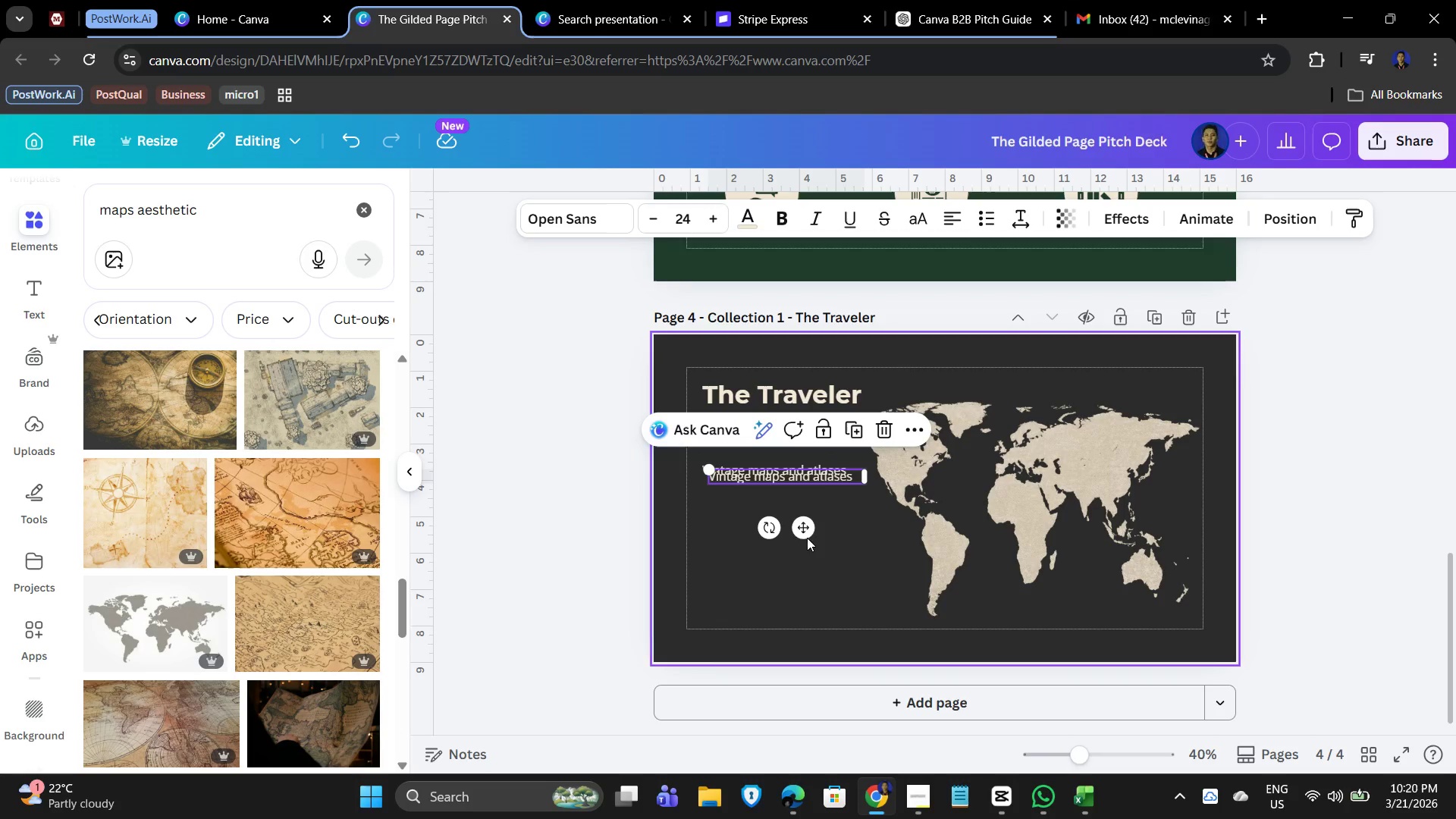 
left_click_drag(start_coordinate=[802, 528], to_coordinate=[792, 555])
 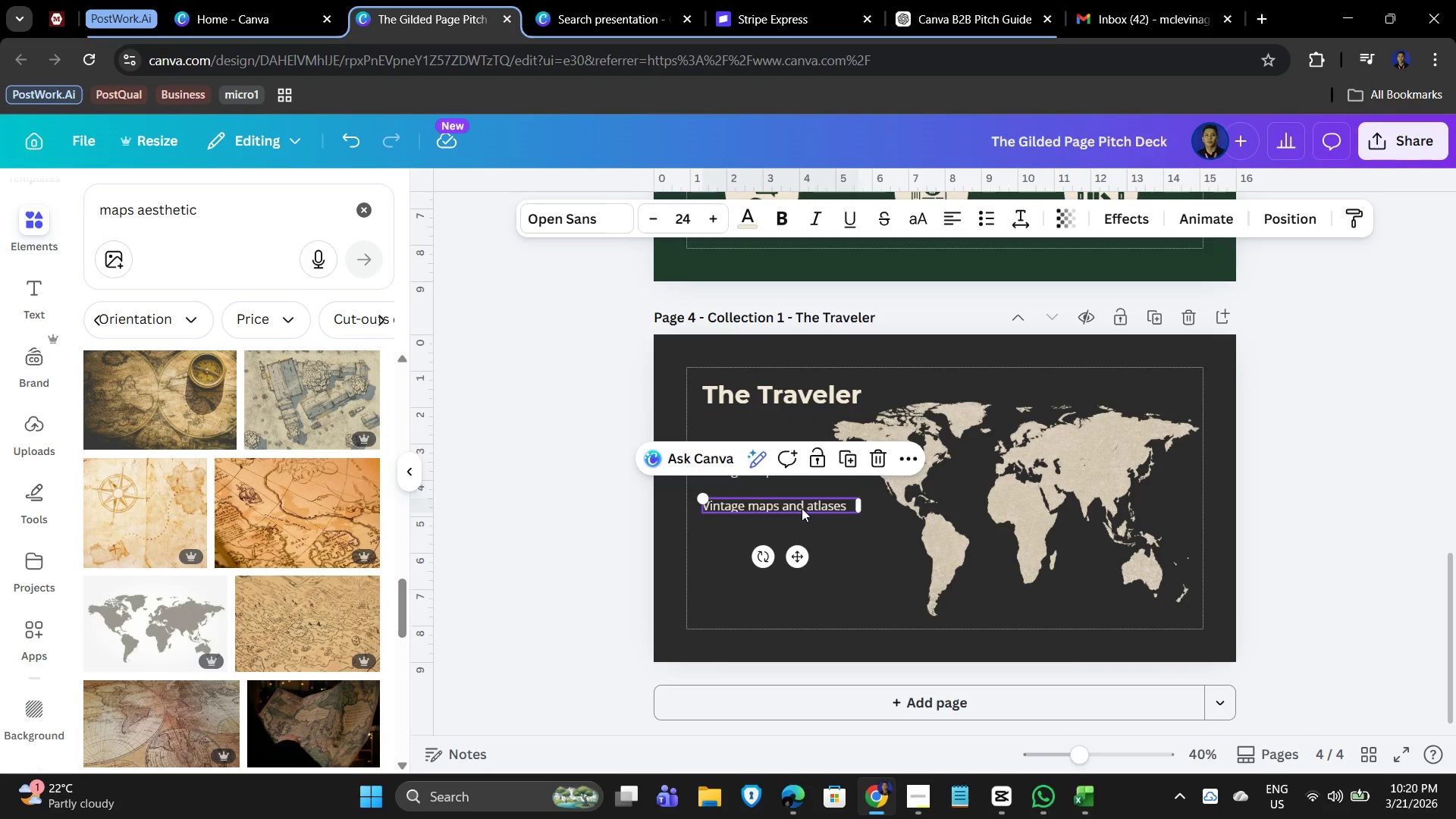 
double_click([802, 508])
 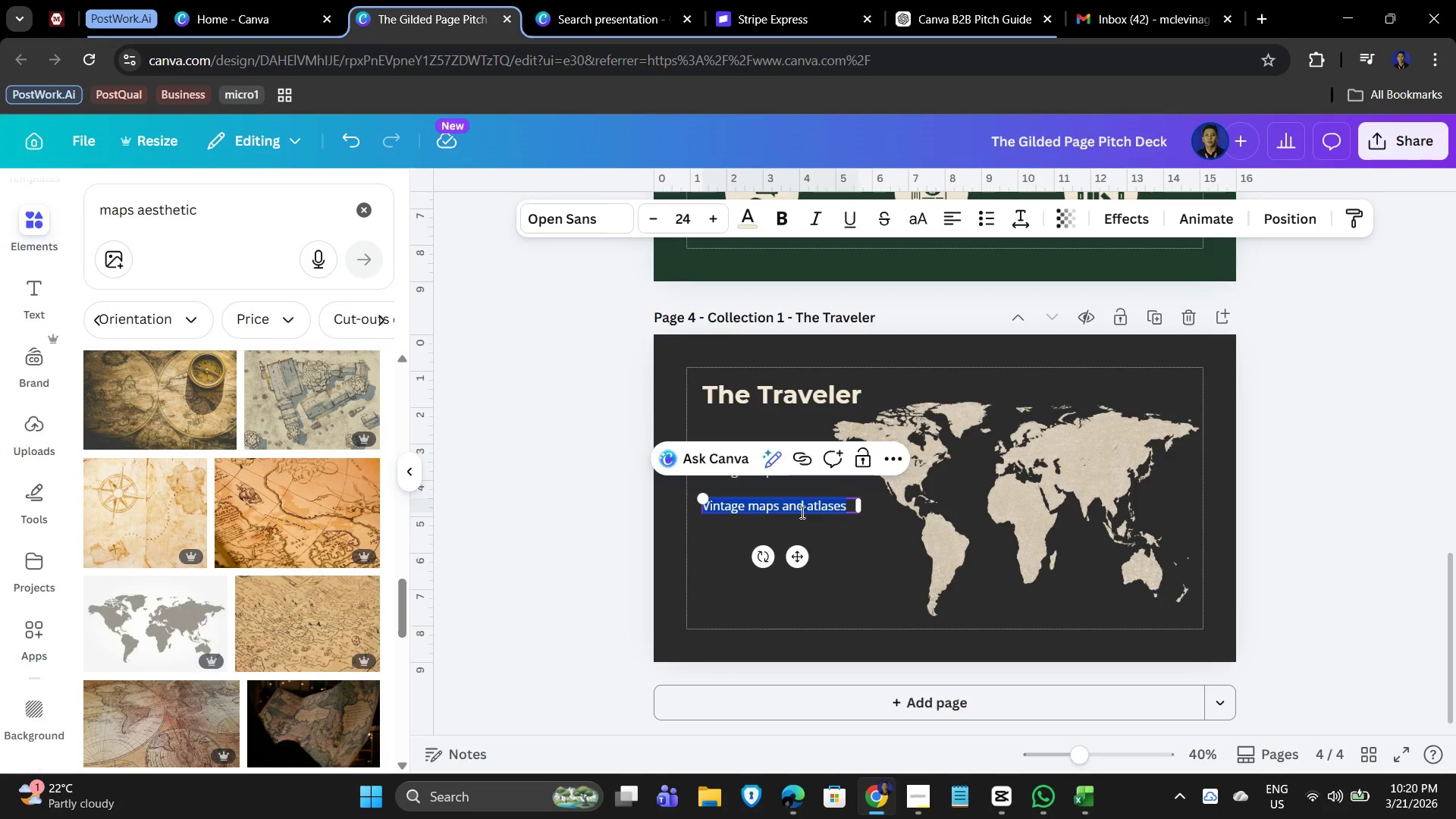 
type(Leather-bound travelogues)
 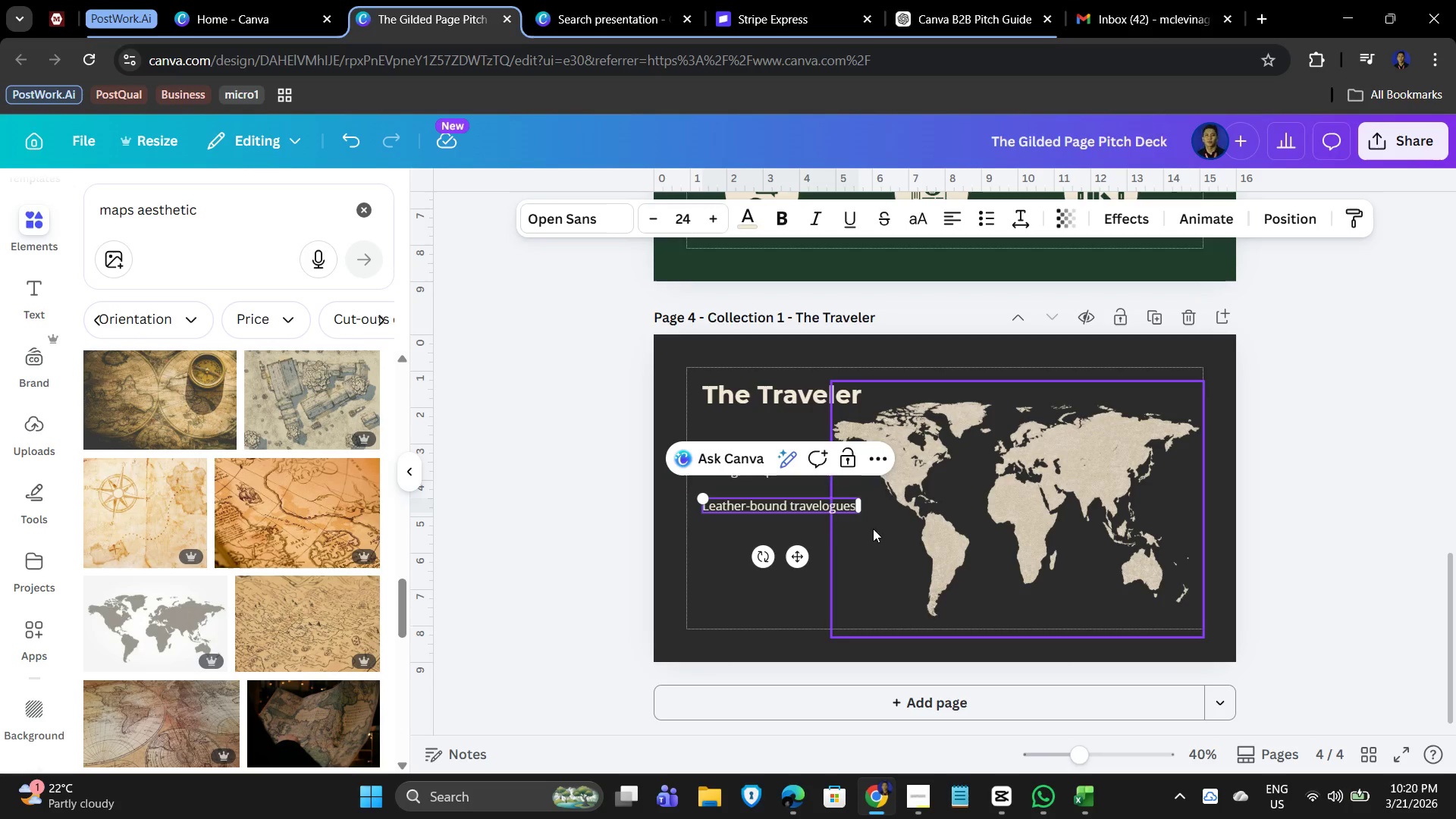 
left_click([833, 585])
 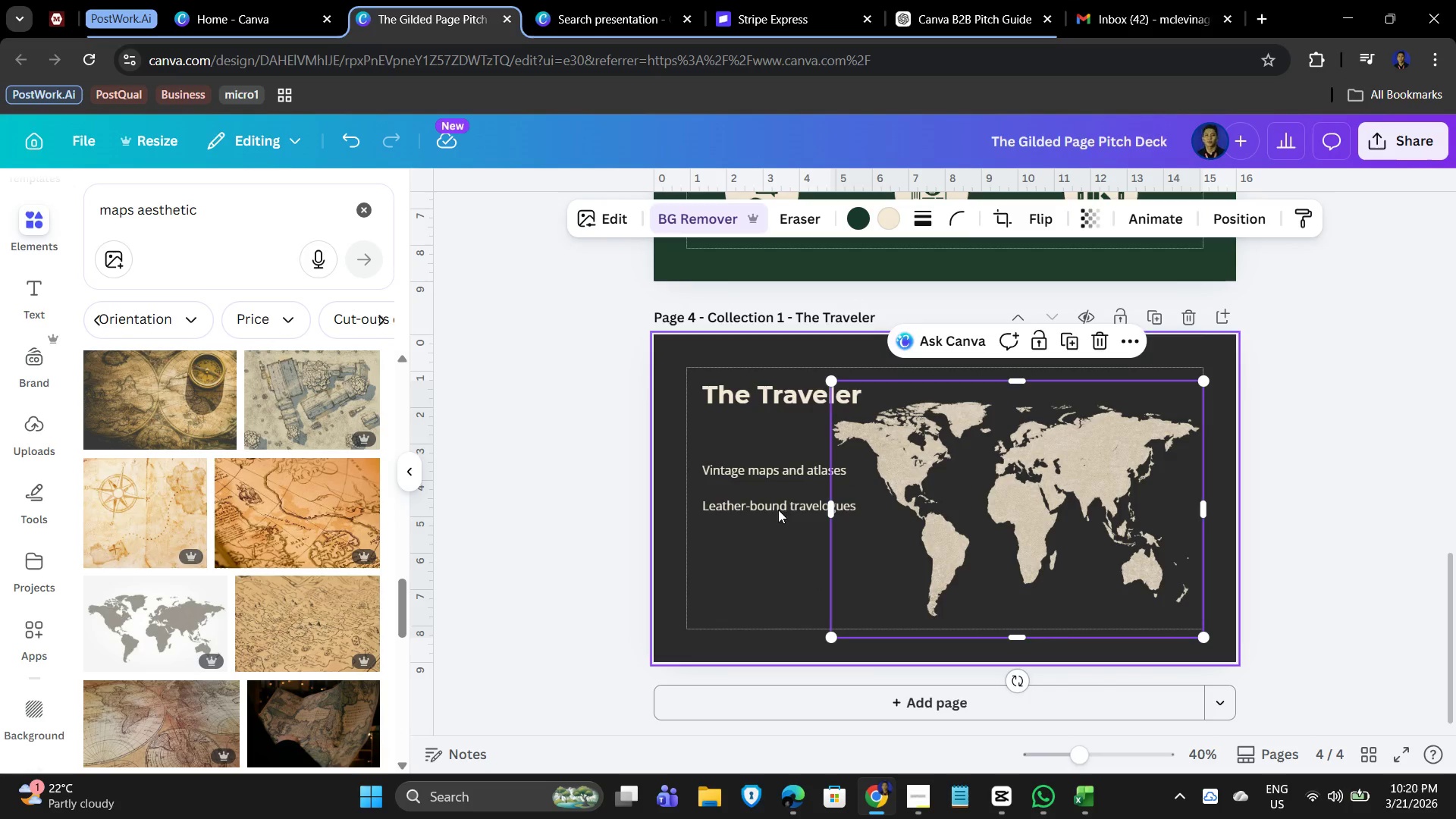 
left_click([773, 504])
 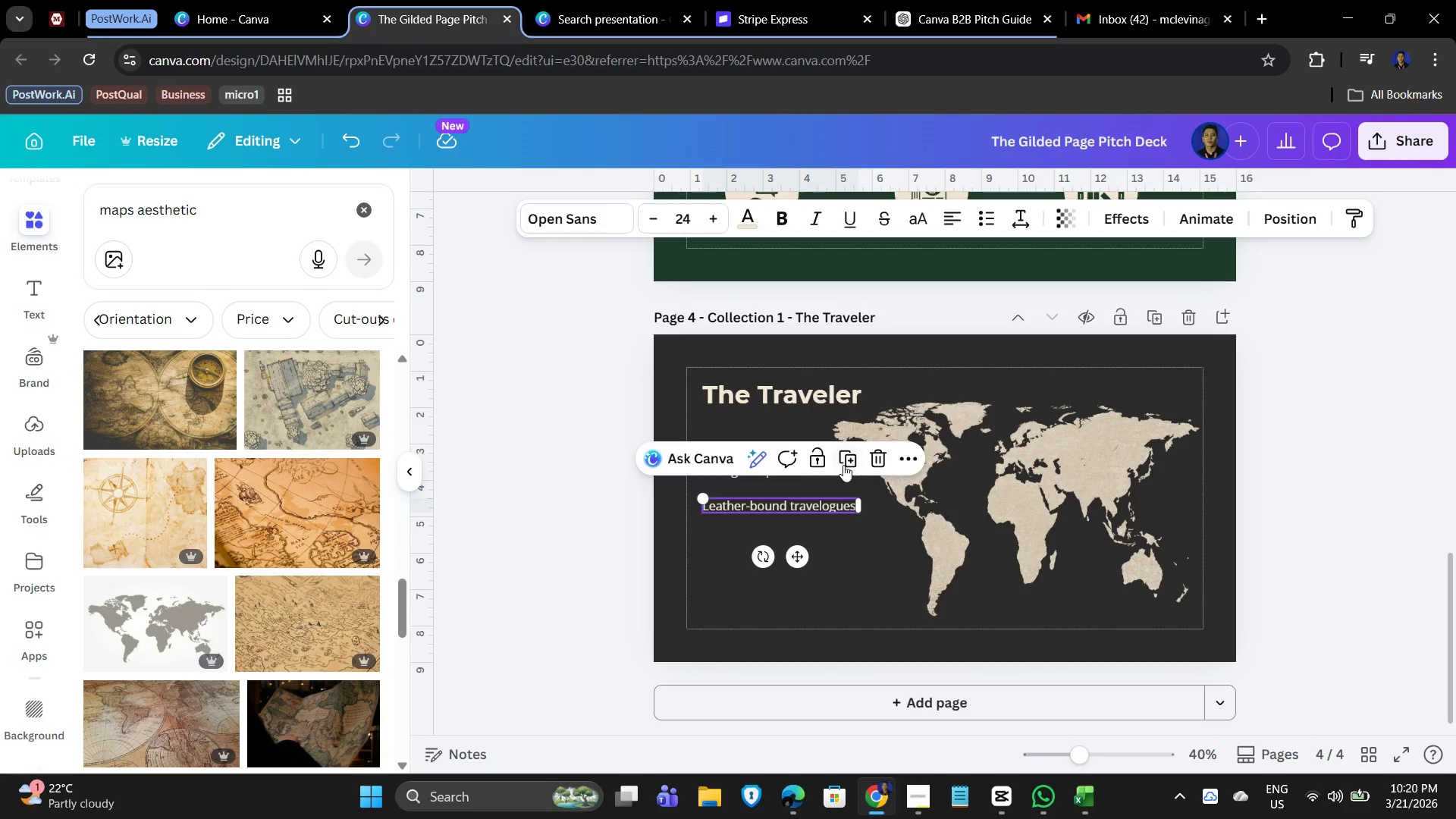 
left_click([843, 460])
 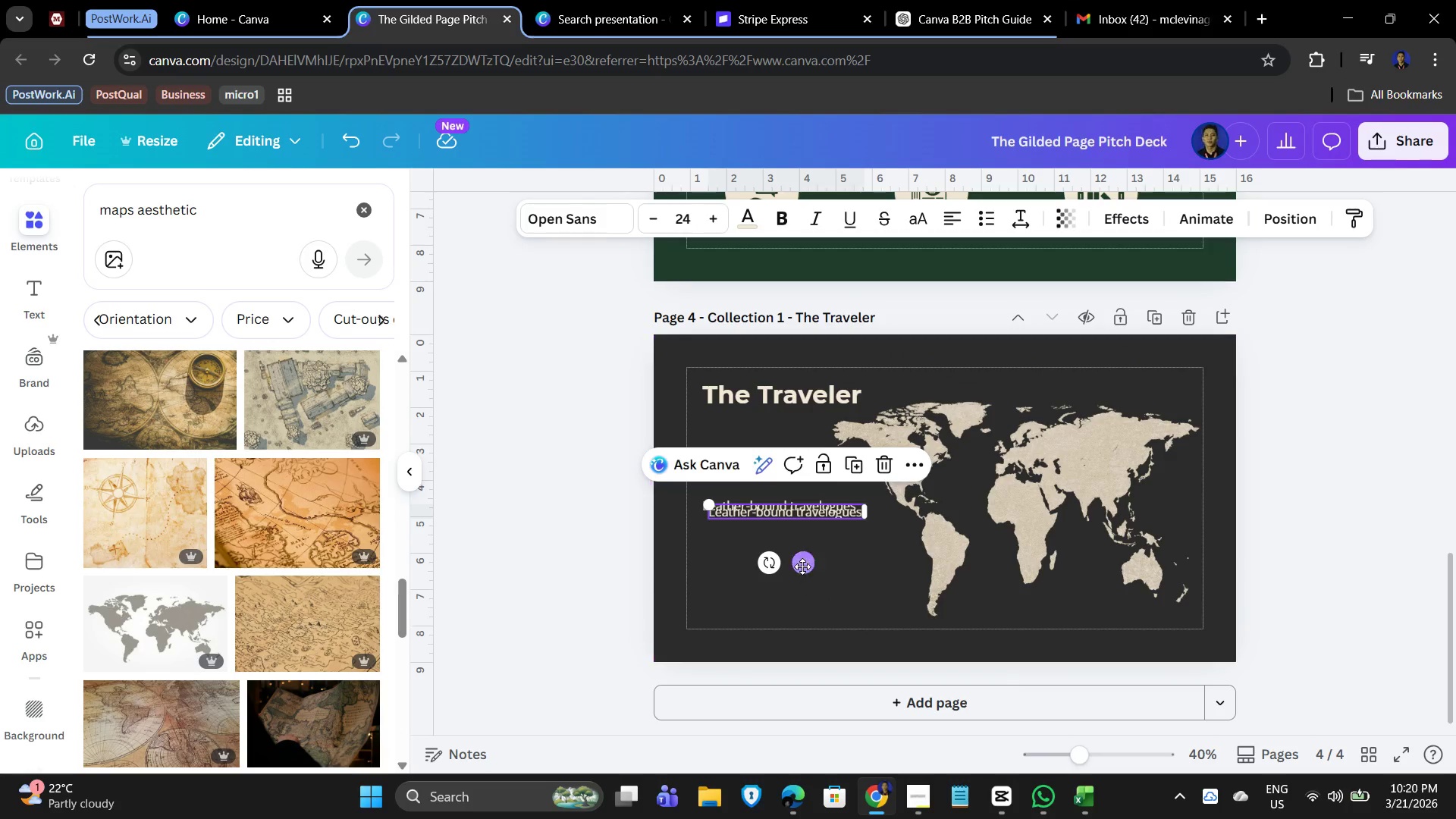 
left_click_drag(start_coordinate=[802, 566], to_coordinate=[800, 593])
 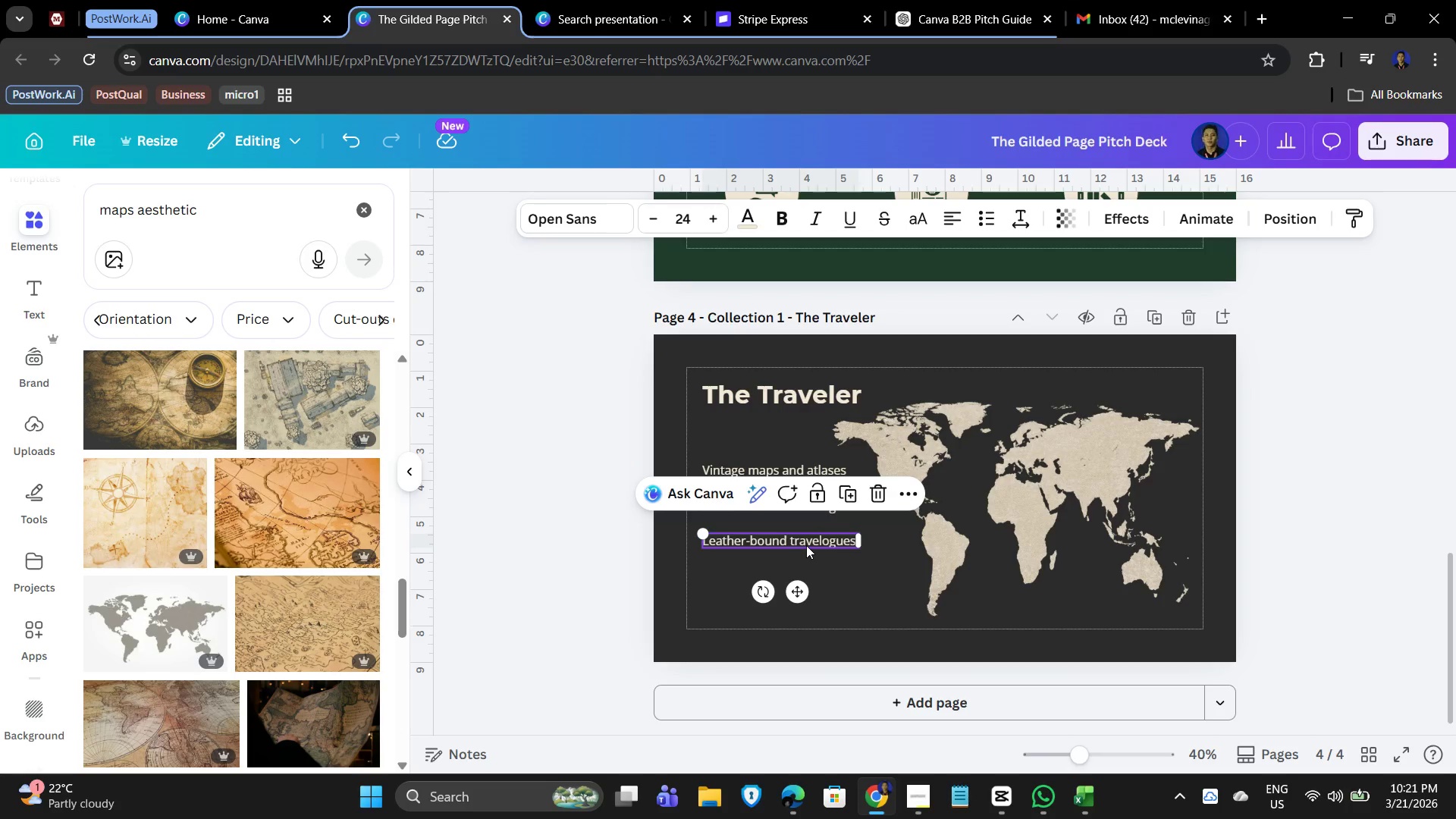 
double_click([806, 545])
 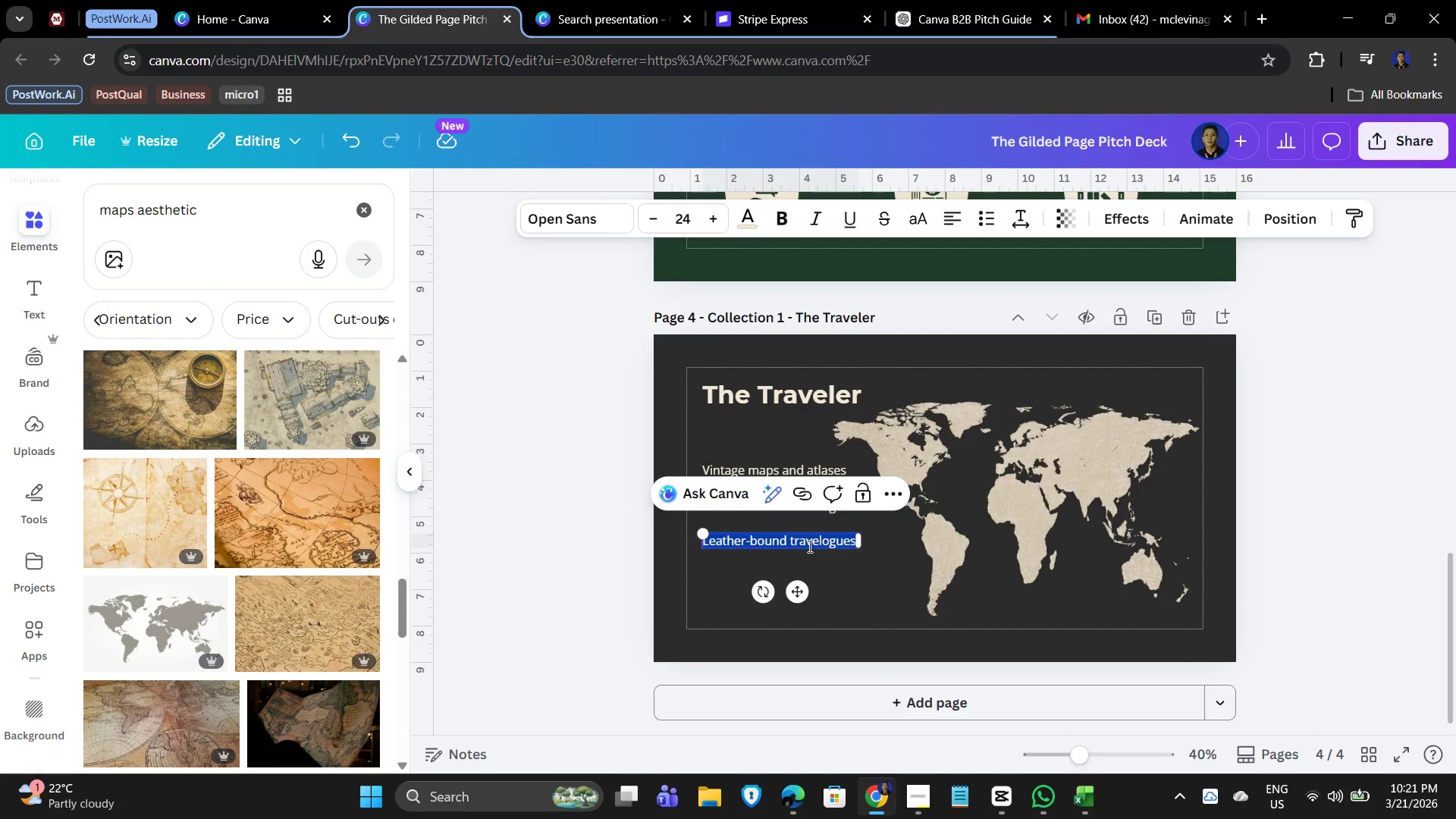 
type(Maritime exploration narratives)
 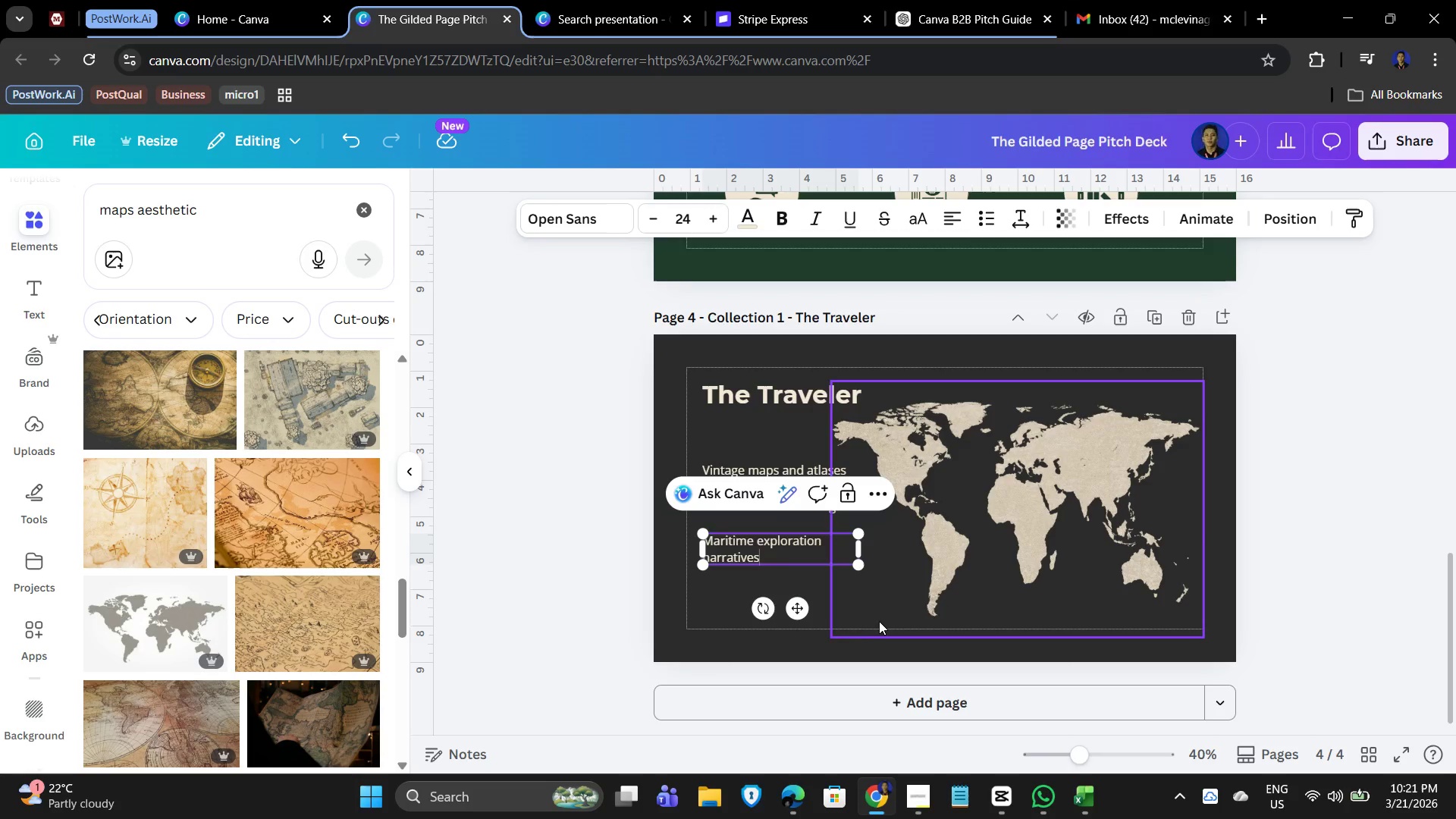 
left_click([667, 637])
 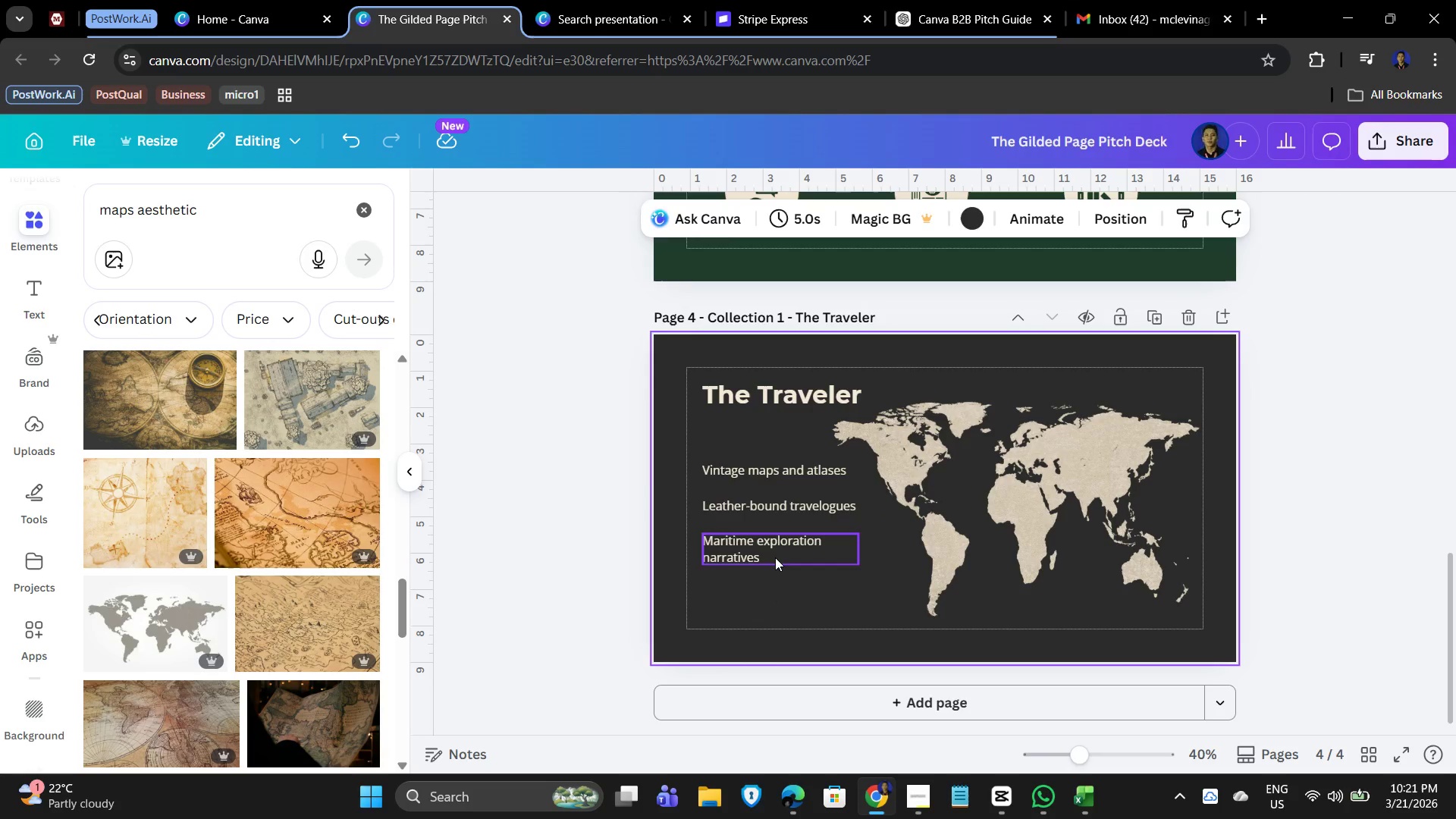 
left_click([774, 552])
 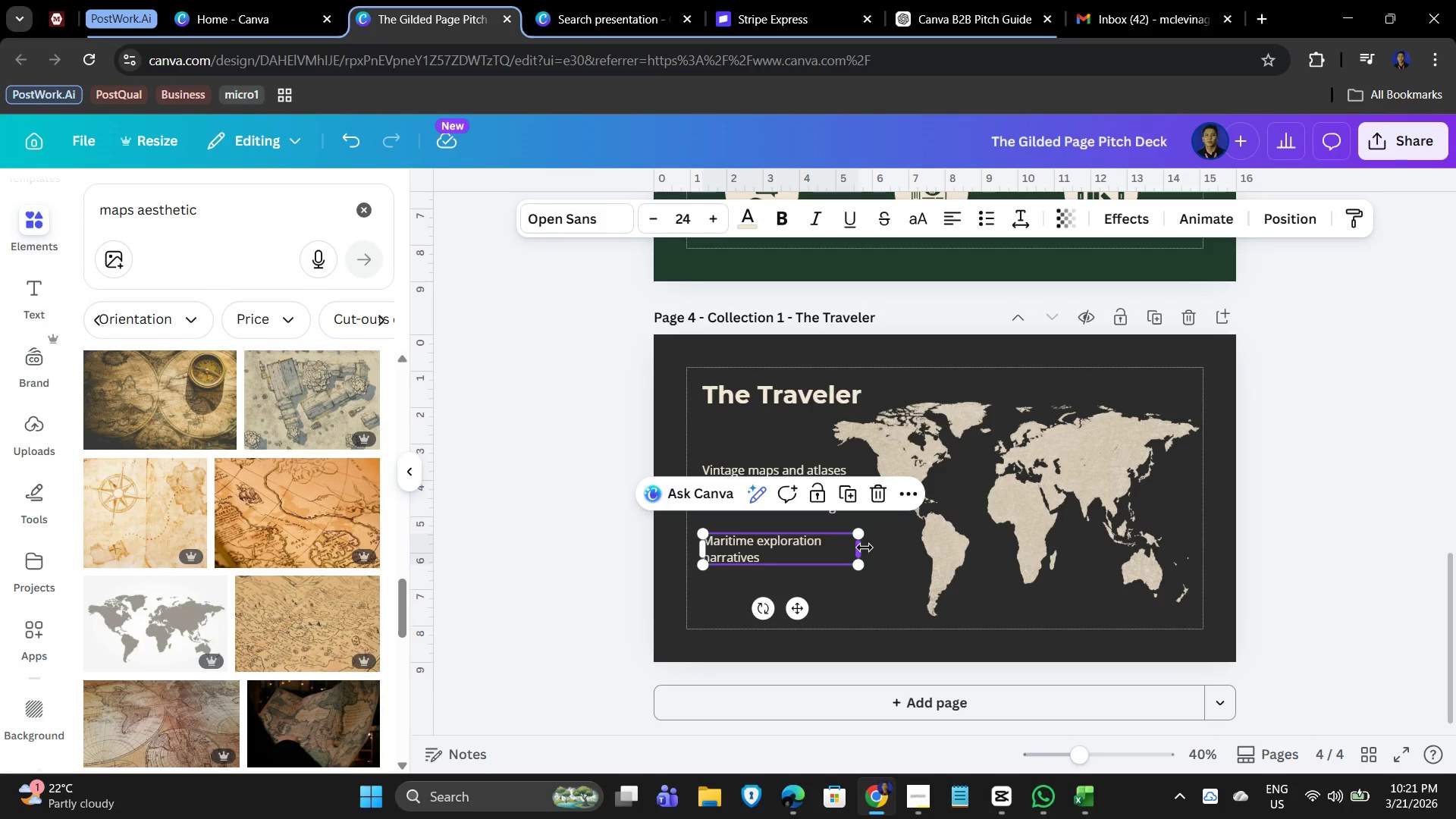 
left_click_drag(start_coordinate=[864, 548], to_coordinate=[900, 548])
 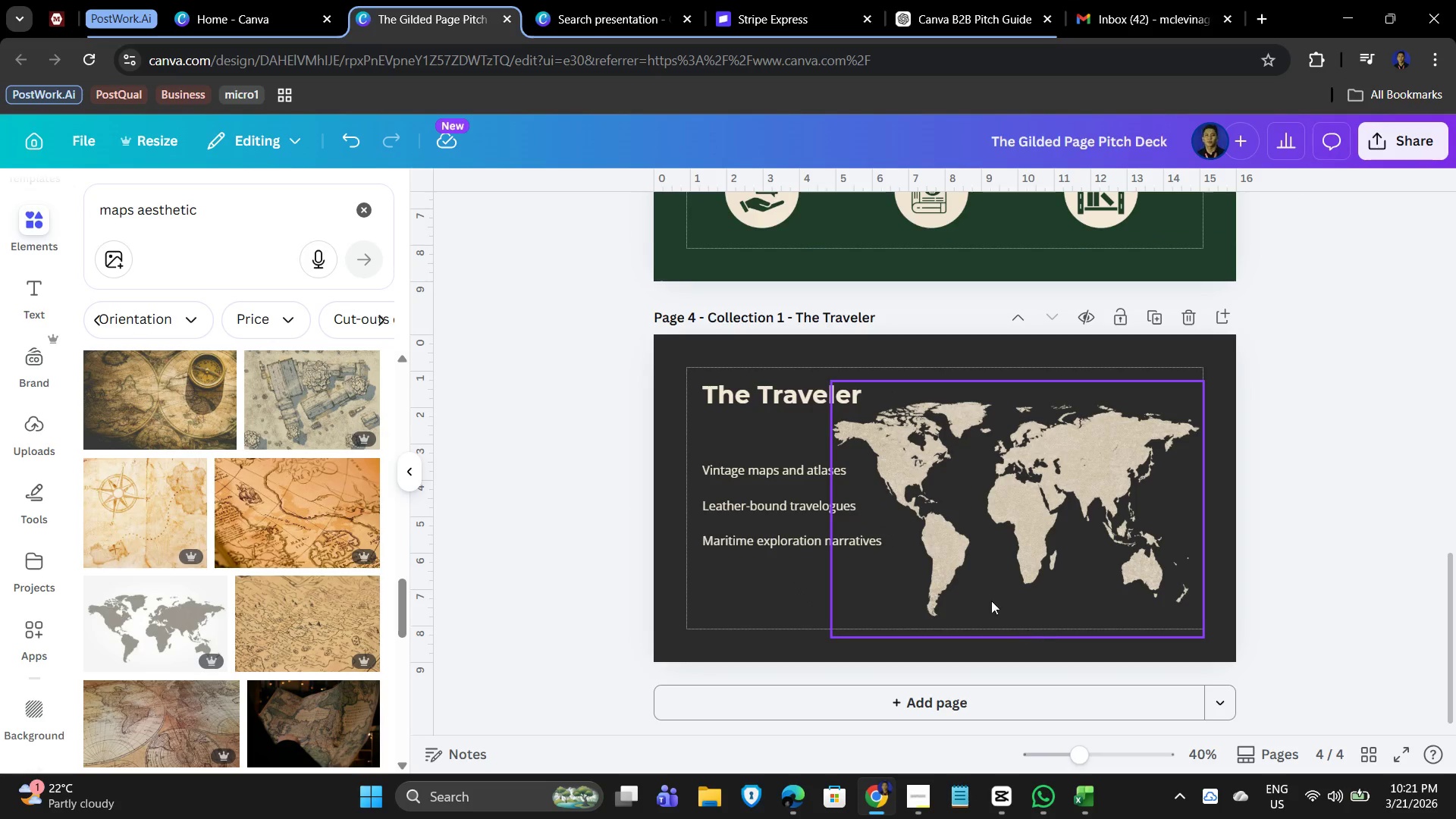 
left_click([1084, 457])
 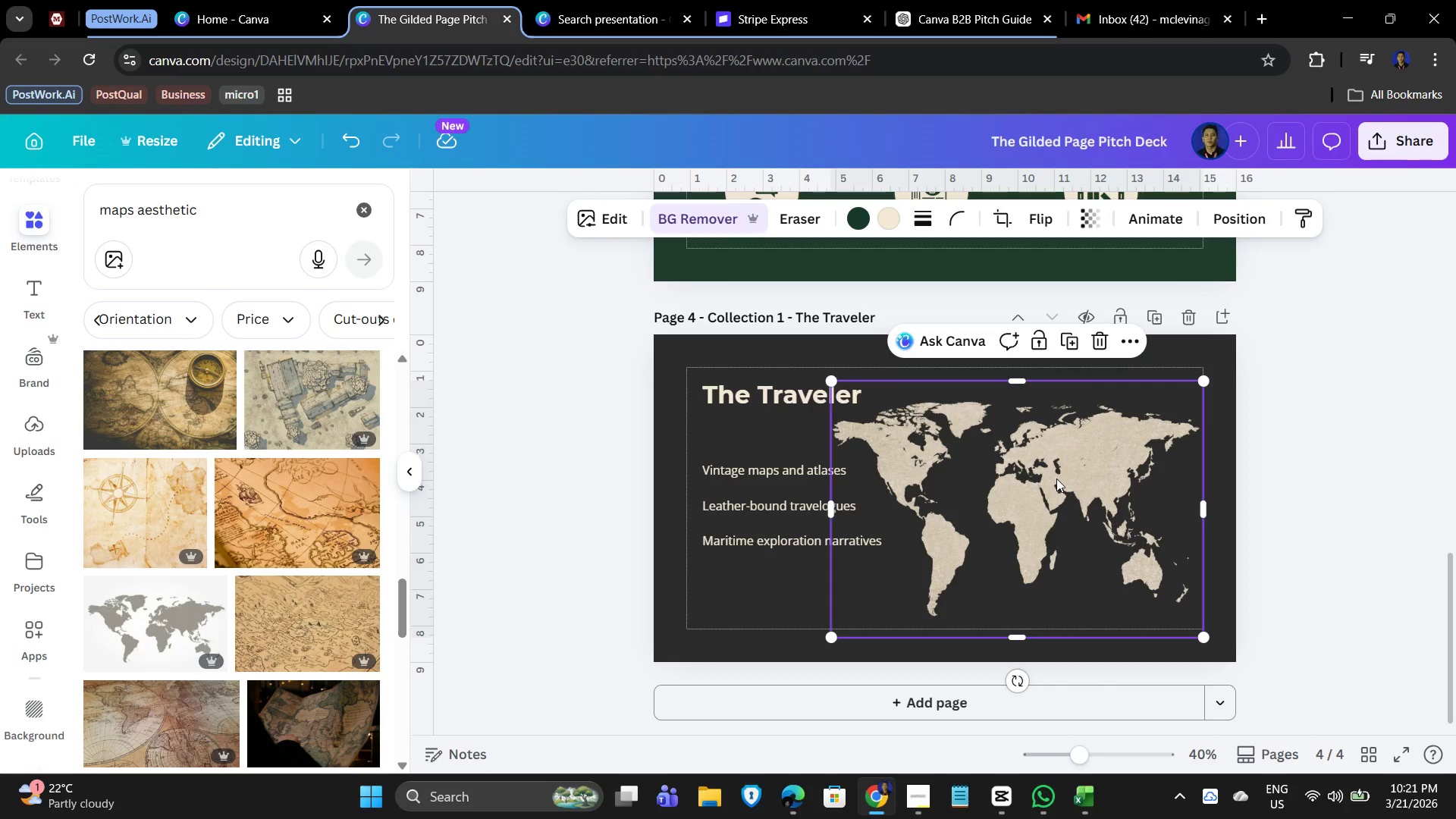 
left_click_drag(start_coordinate=[1056, 479], to_coordinate=[1081, 478])
 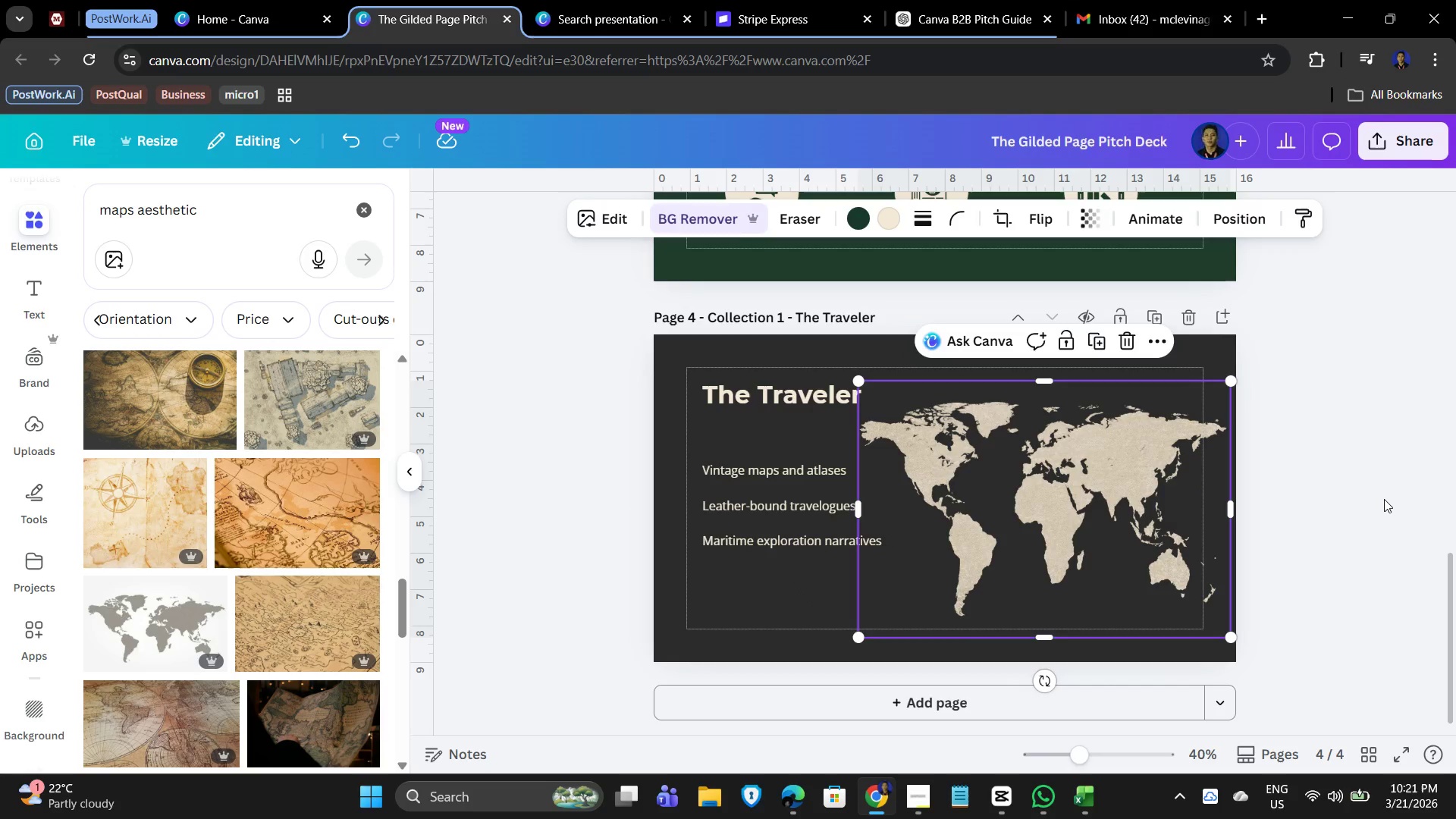 
left_click([1384, 499])
 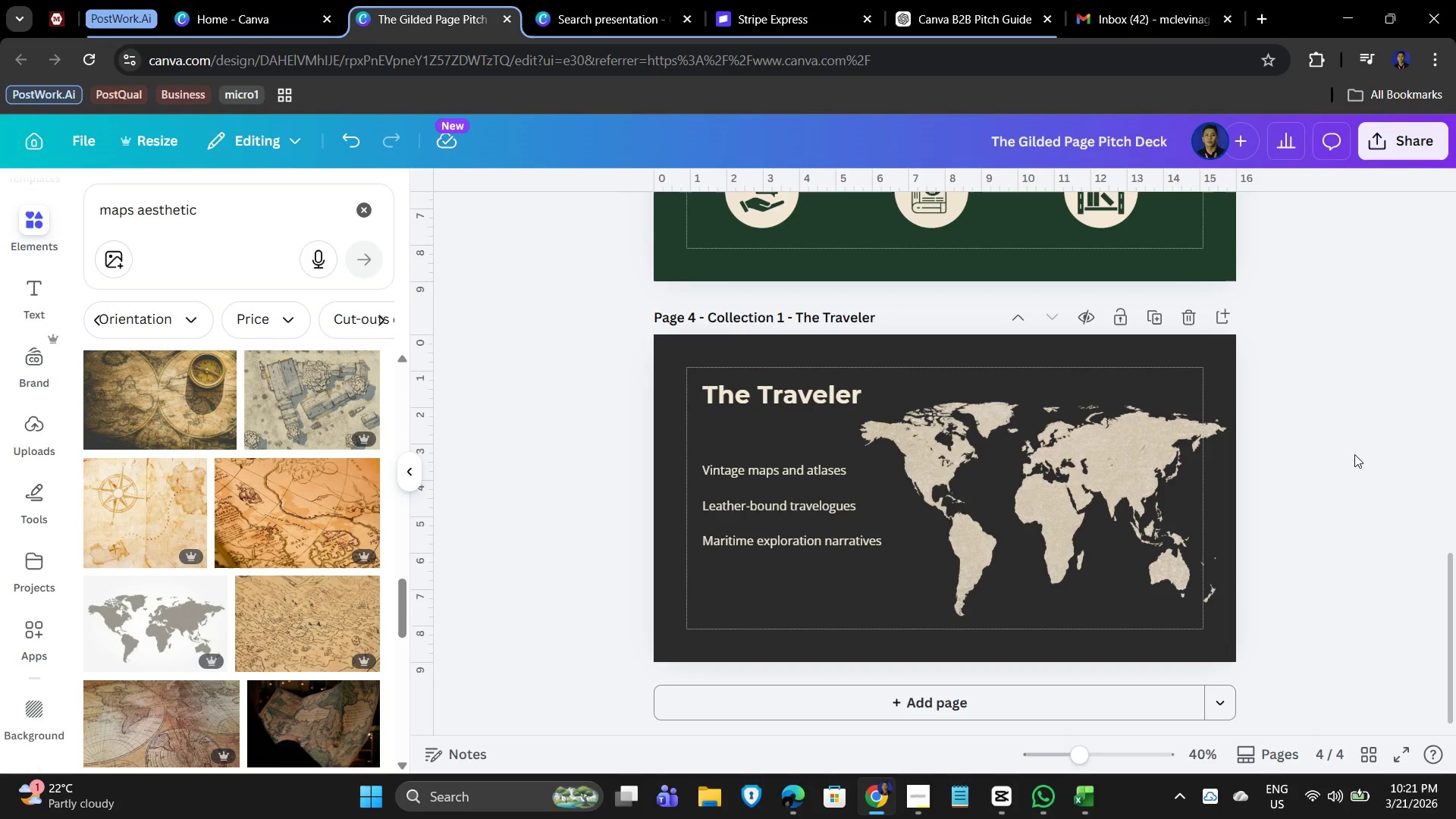 
left_click_drag(start_coordinate=[1087, 480], to_coordinate=[1084, 490])
 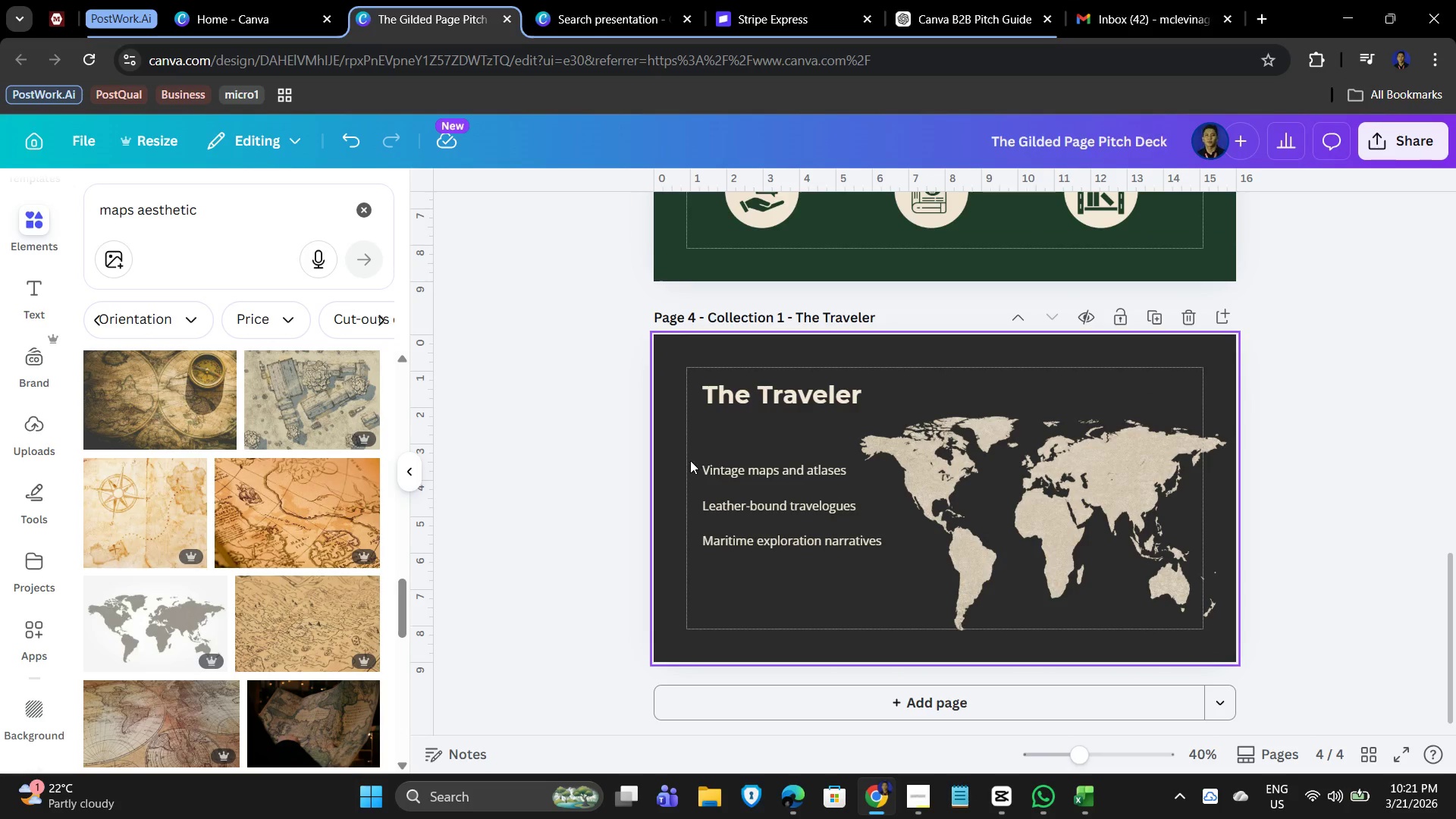 
hold_key(key=ShiftLeft, duration=1.52)
left_click([717, 466])
 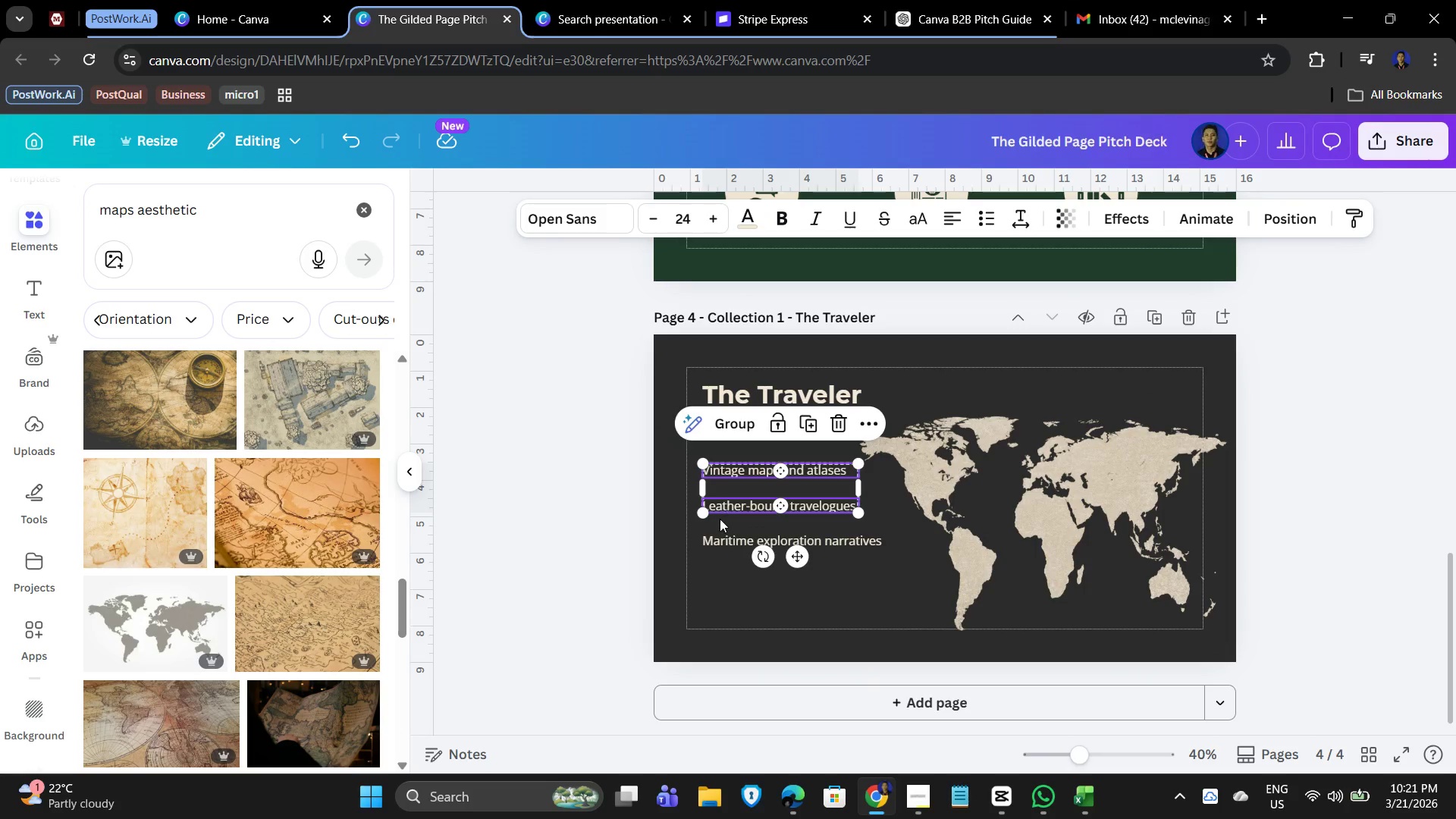 
key(Shift+ShiftLeft)
 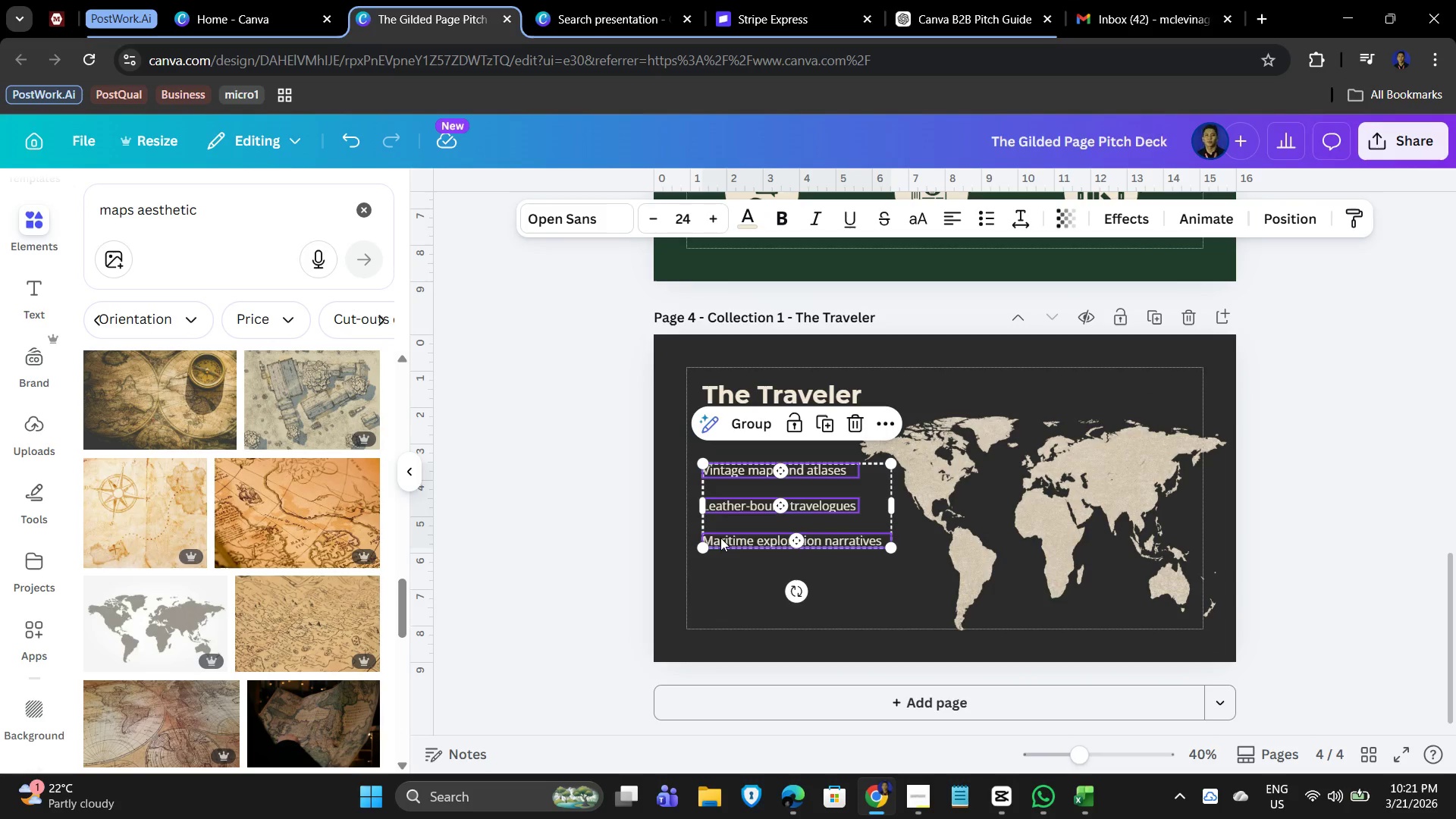 
key(Shift+ShiftLeft)
 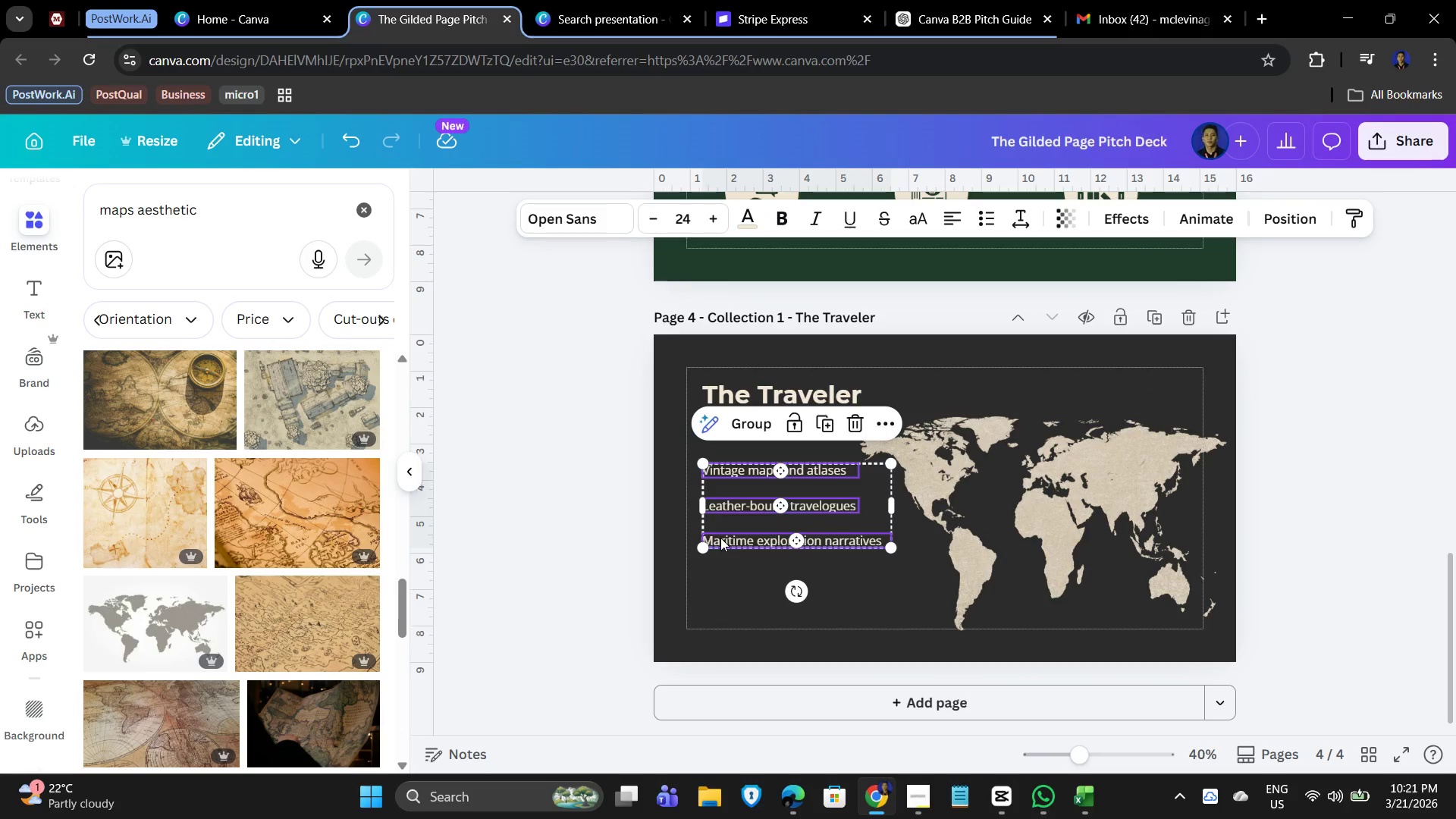 
key(Shift+ShiftLeft)
 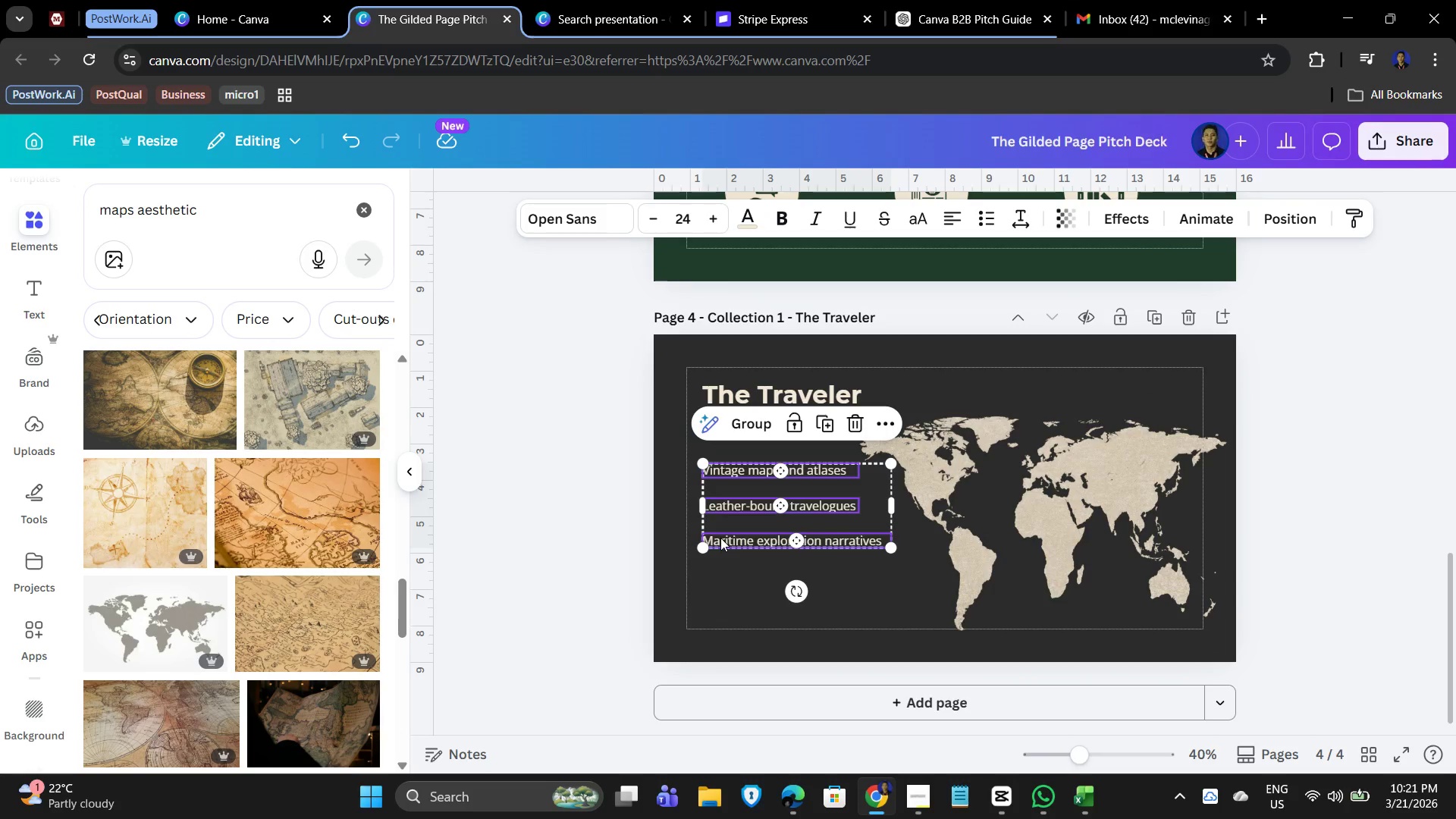 
key(Shift+ShiftLeft)
 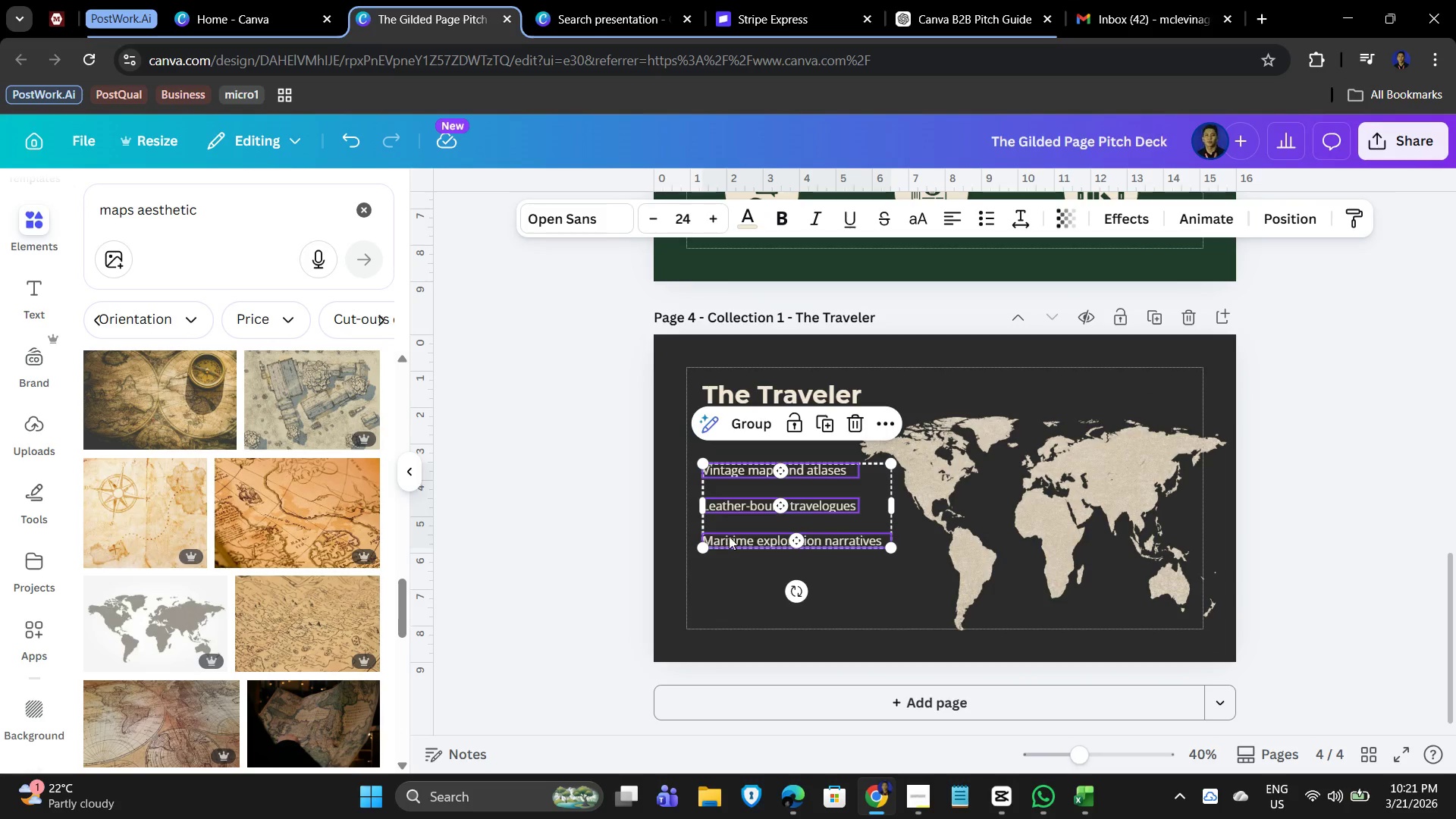 
key(Shift+ShiftLeft)
 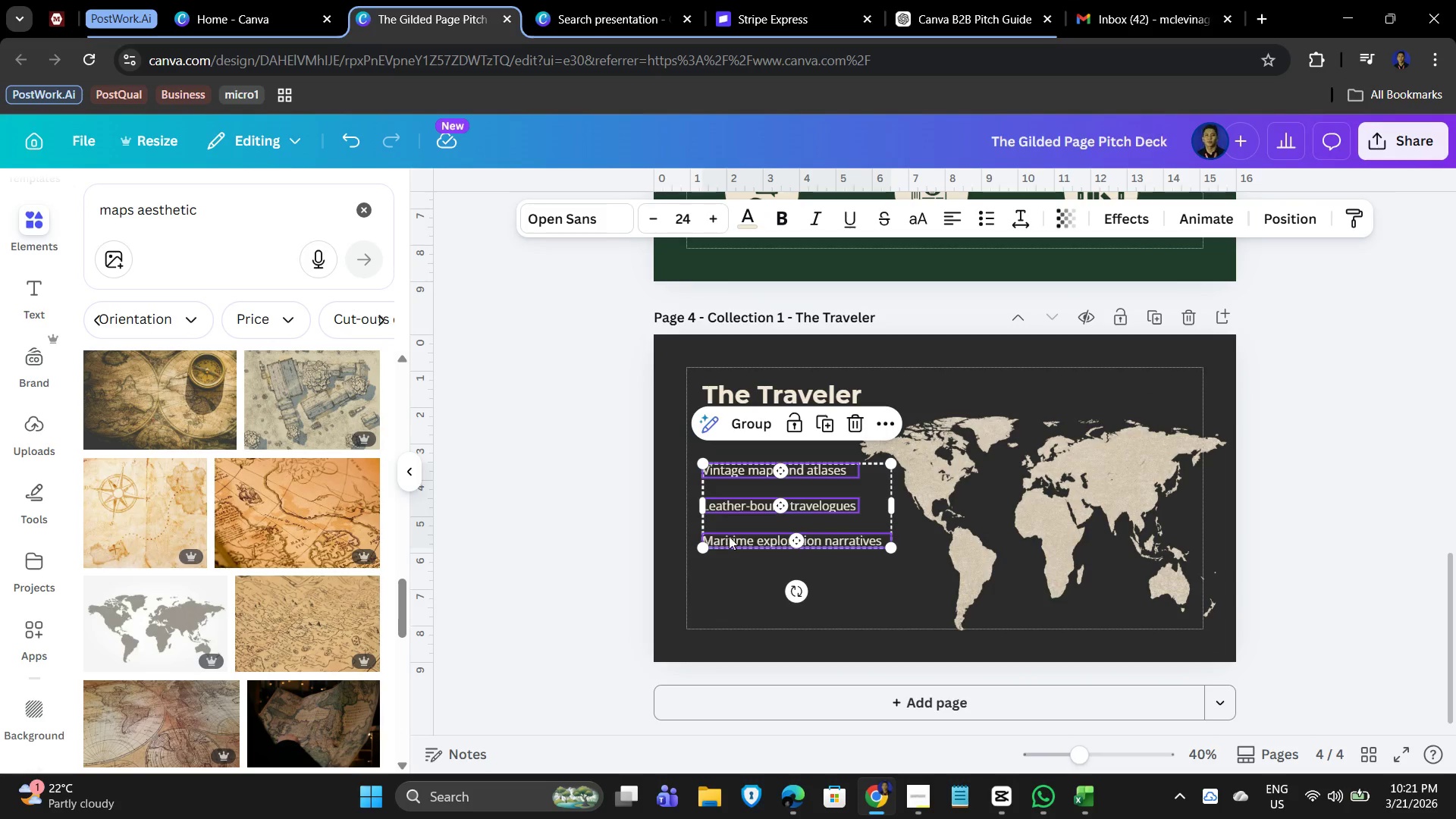 
key(Shift+ShiftLeft)
 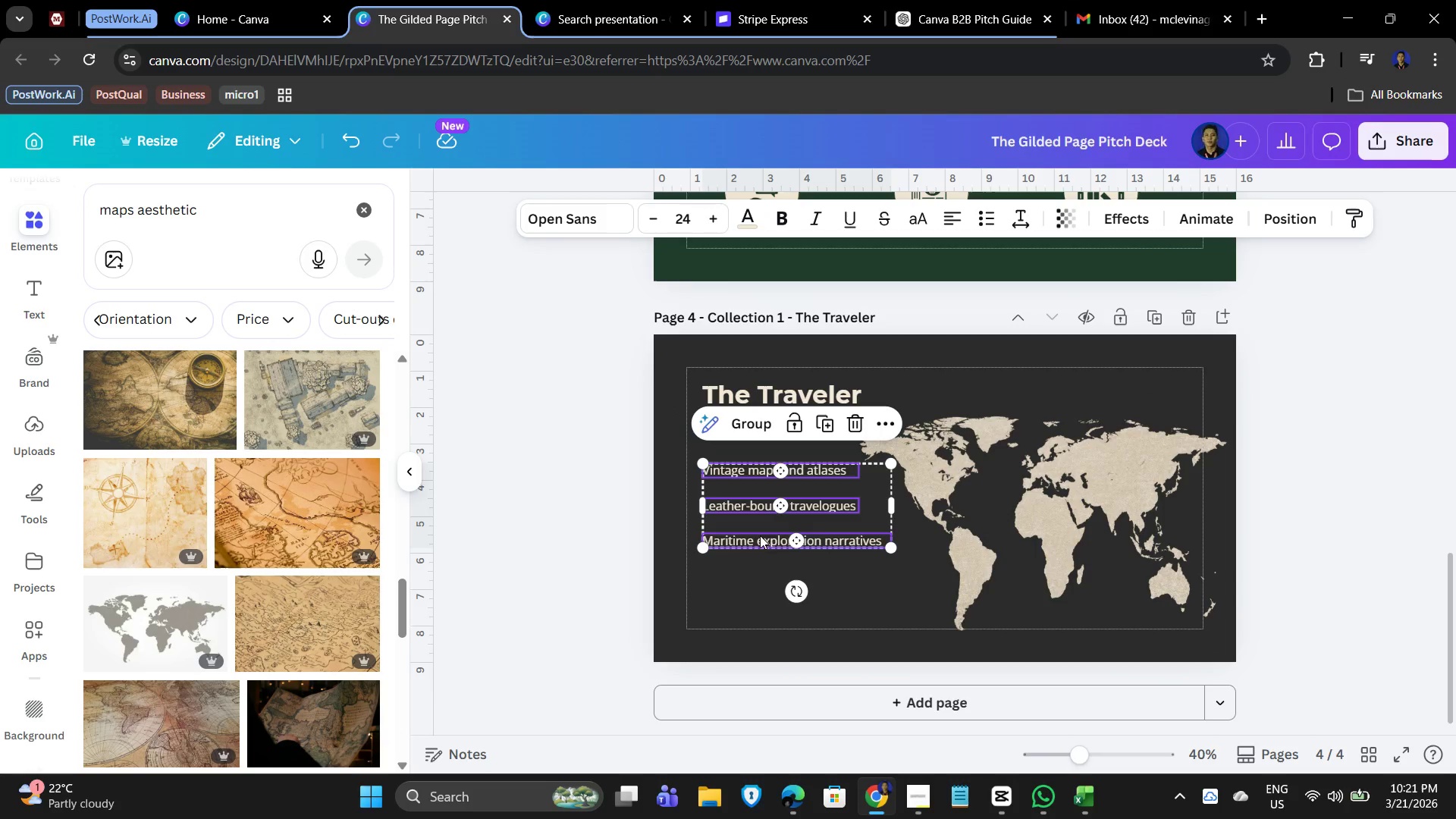 
key(Shift+ShiftLeft)
 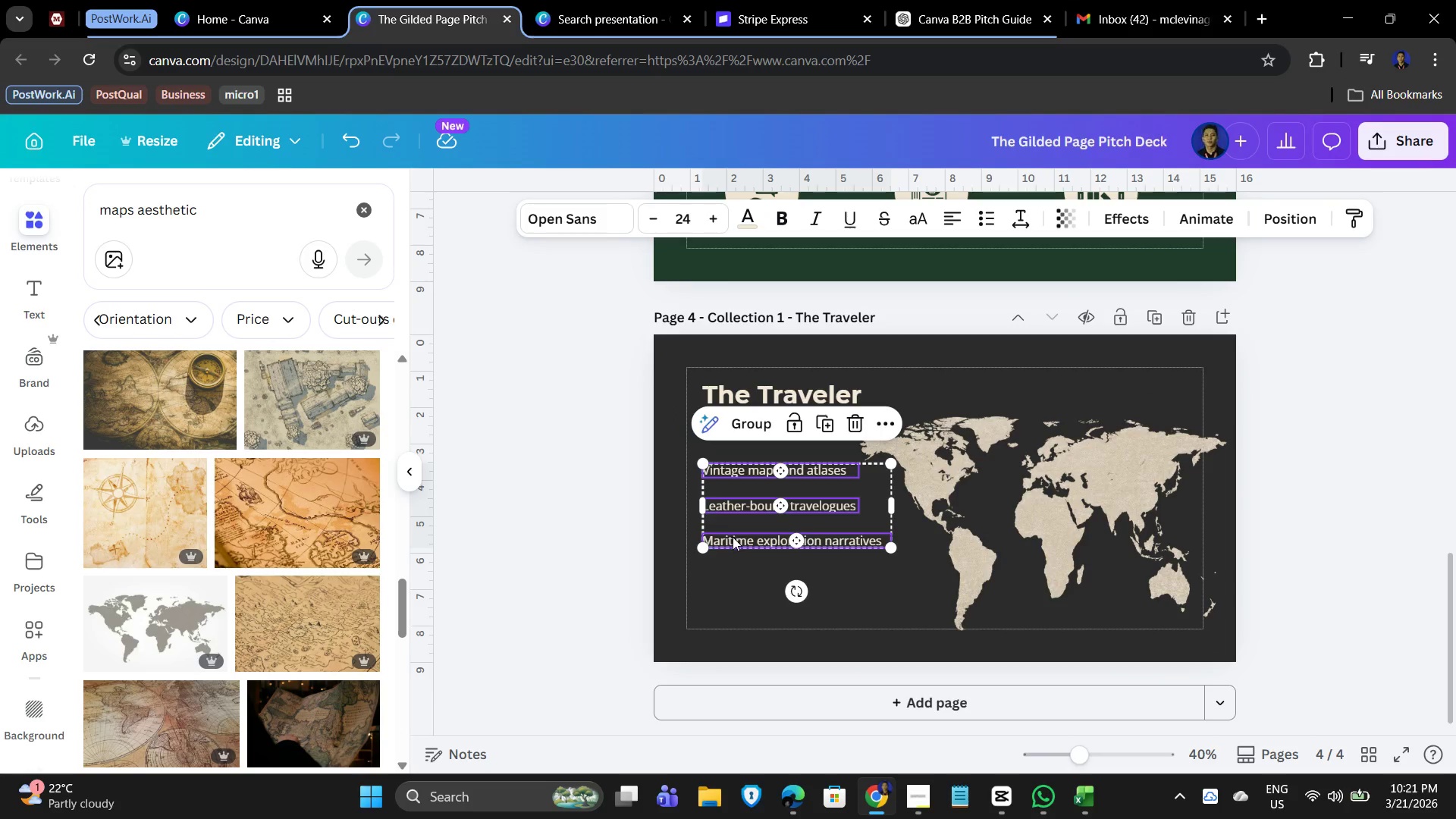 
left_click_drag(start_coordinate=[733, 537], to_coordinate=[733, 551])
 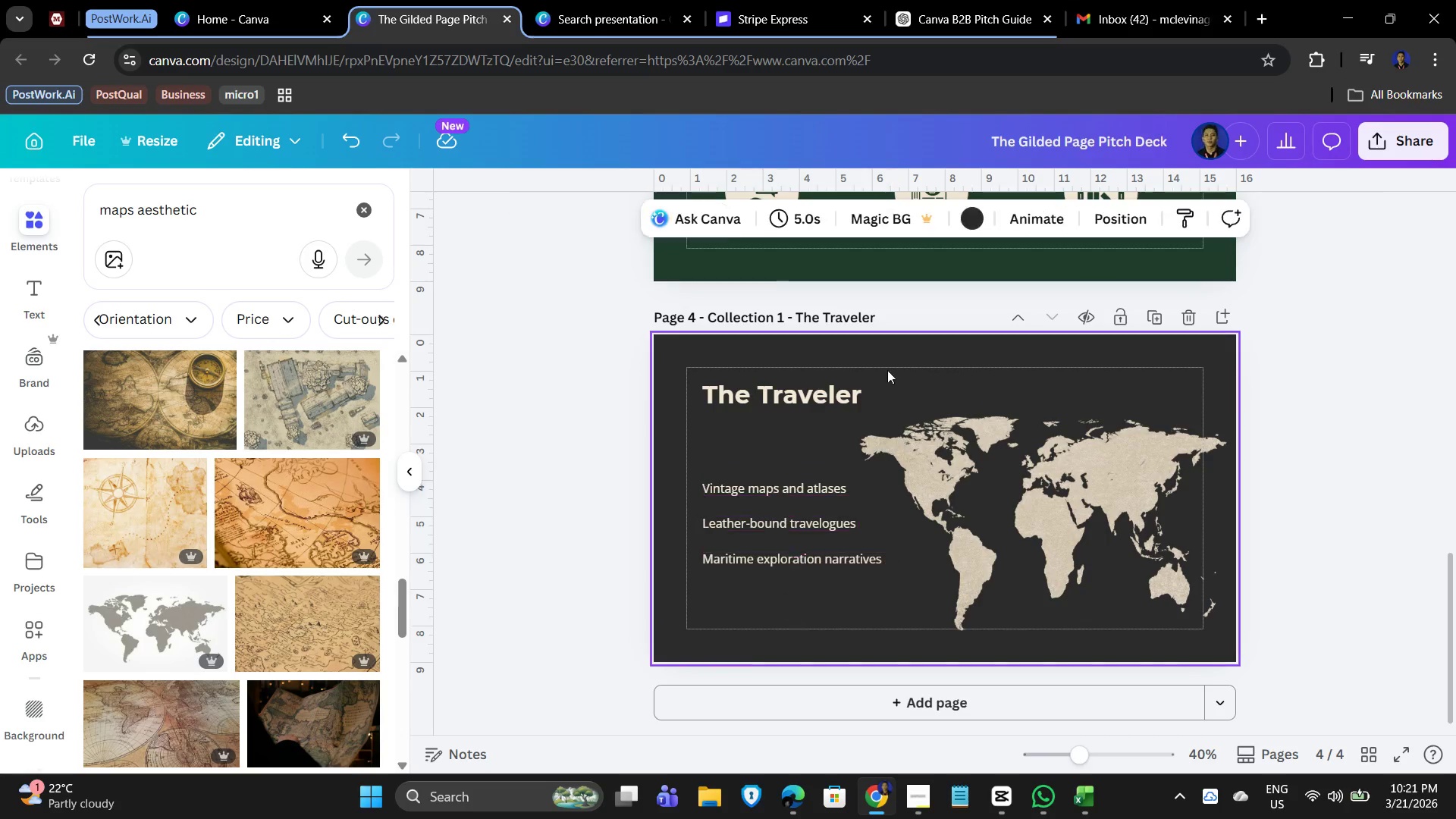 
left_click([796, 394])
 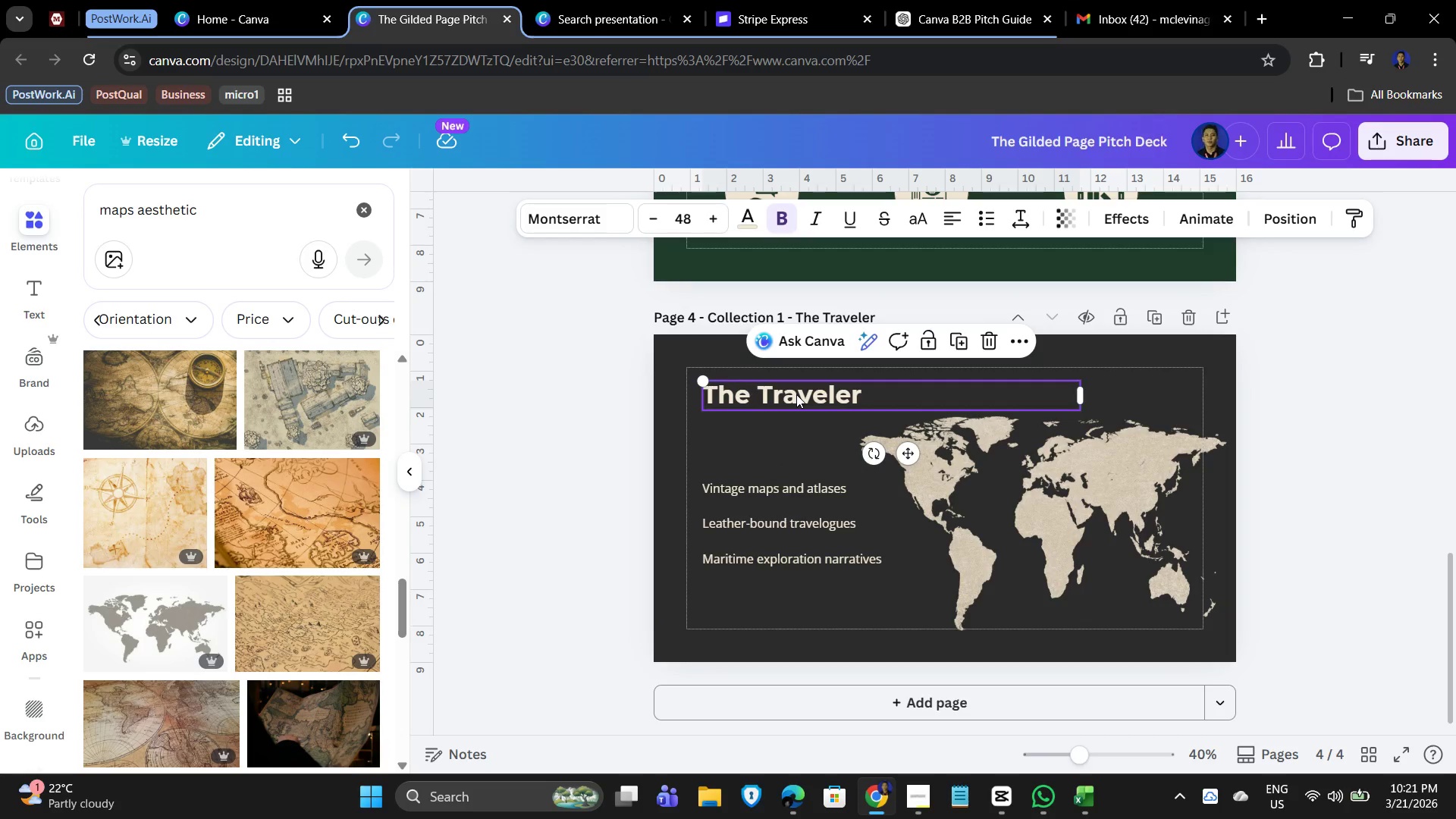 
left_click_drag(start_coordinate=[796, 394], to_coordinate=[802, 415])
 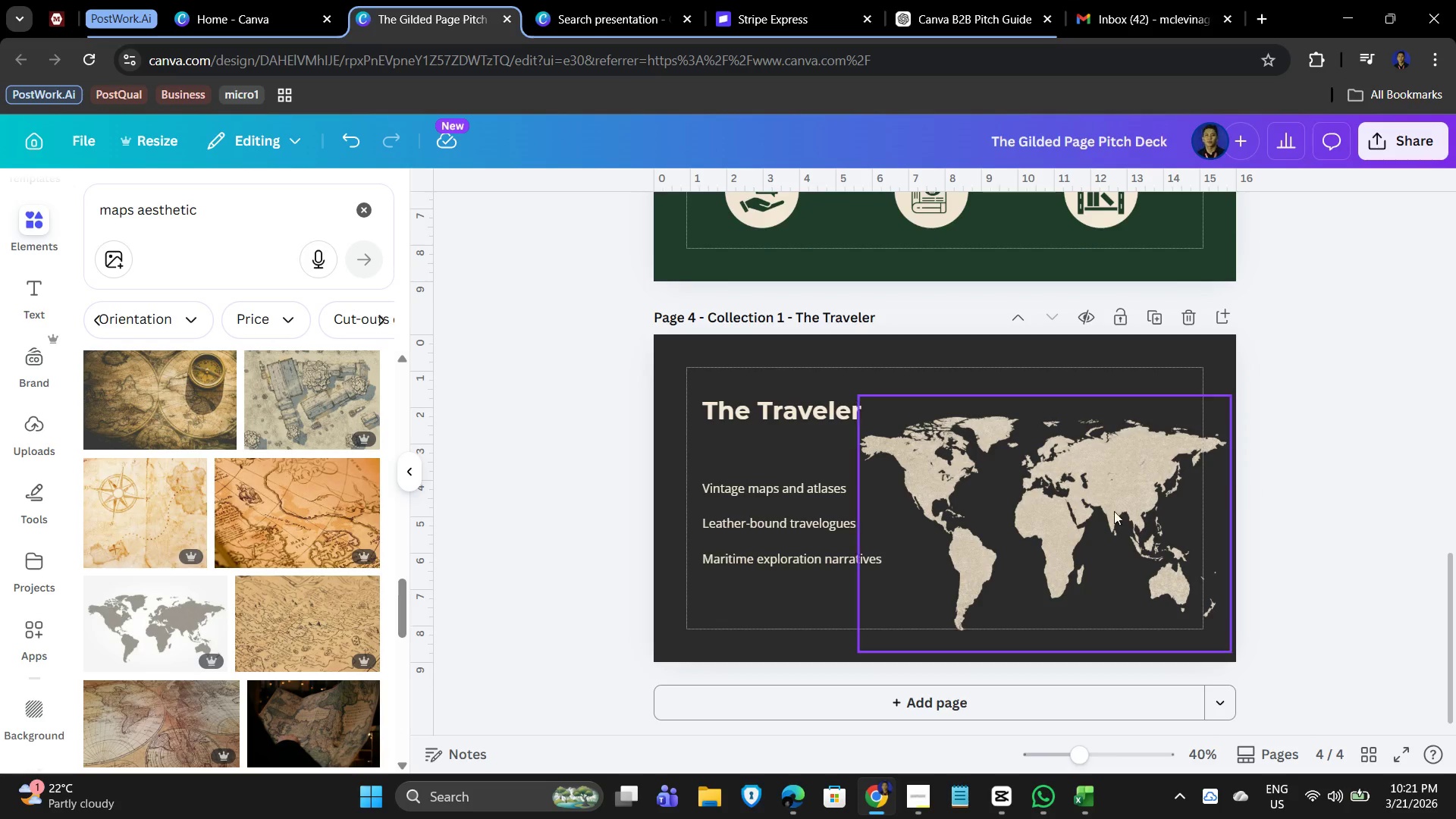 
hold_key(key=ShiftLeft, duration=1.51)
left_click([761, 492])
 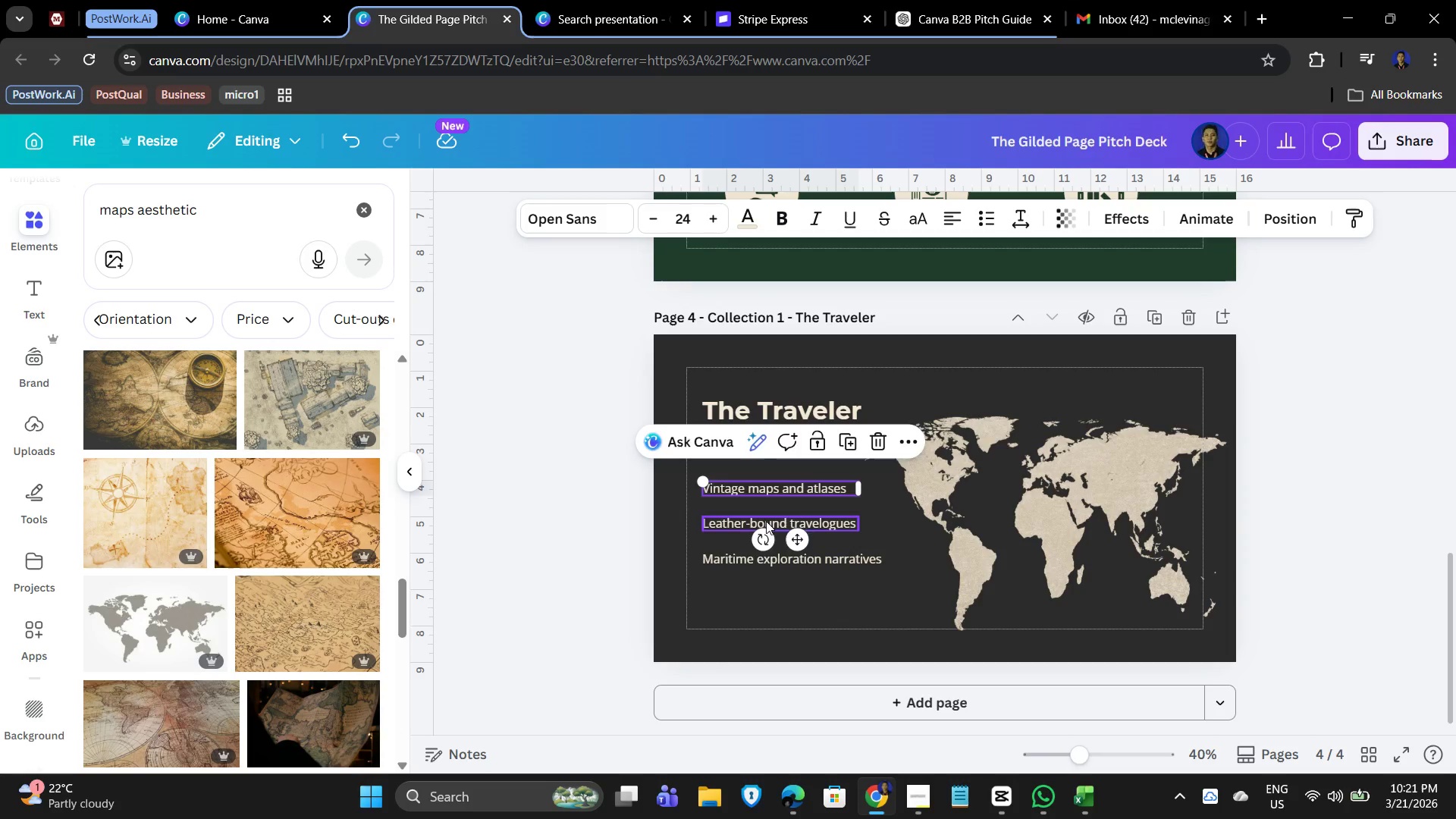 
double_click([767, 522])
 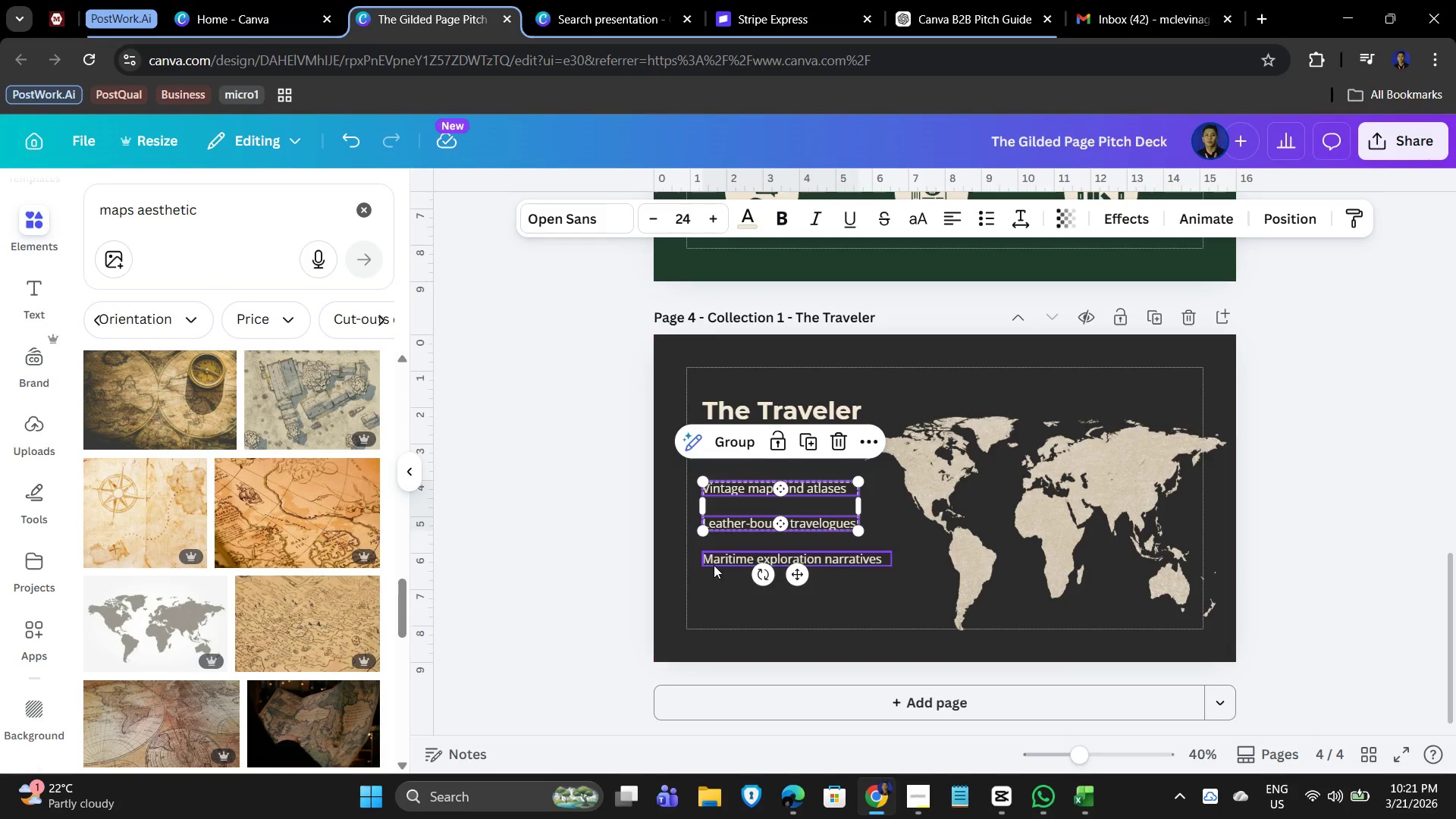 
hold_key(key=ShiftLeft, duration=0.38)
left_click([714, 563])
 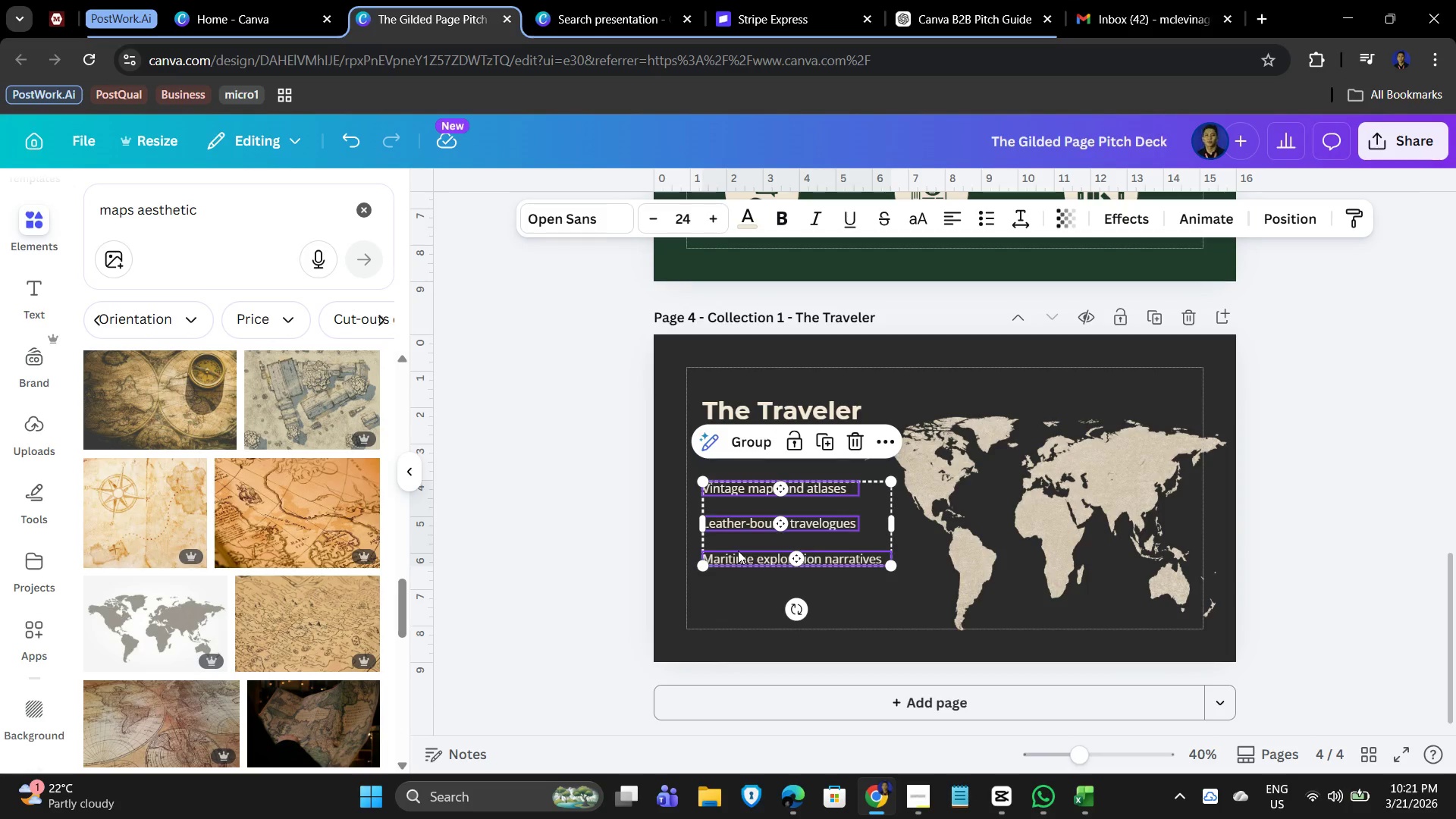 
left_click_drag(start_coordinate=[745, 543], to_coordinate=[748, 523])
 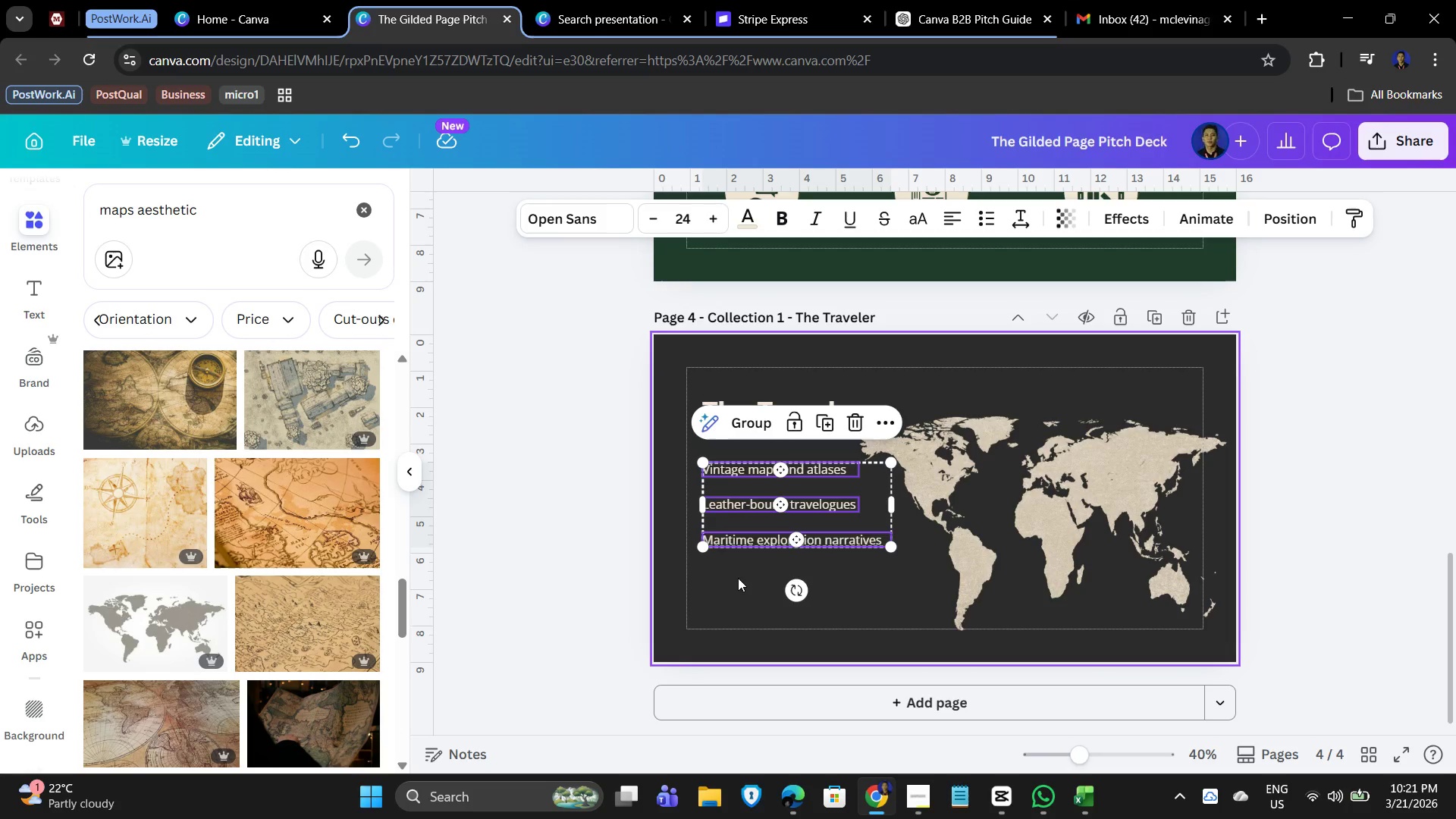 
left_click([733, 579])